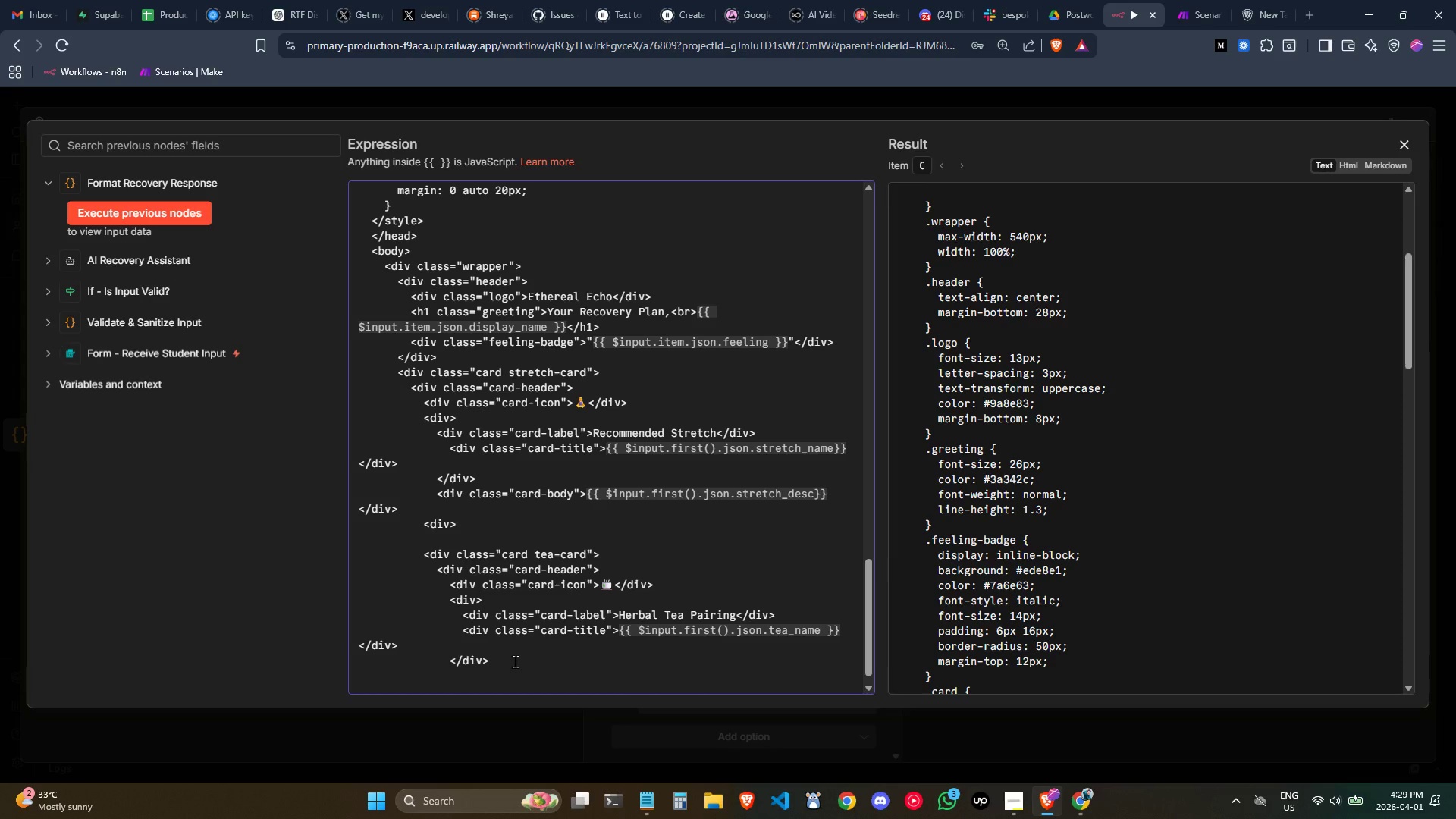 
key(Tab)
 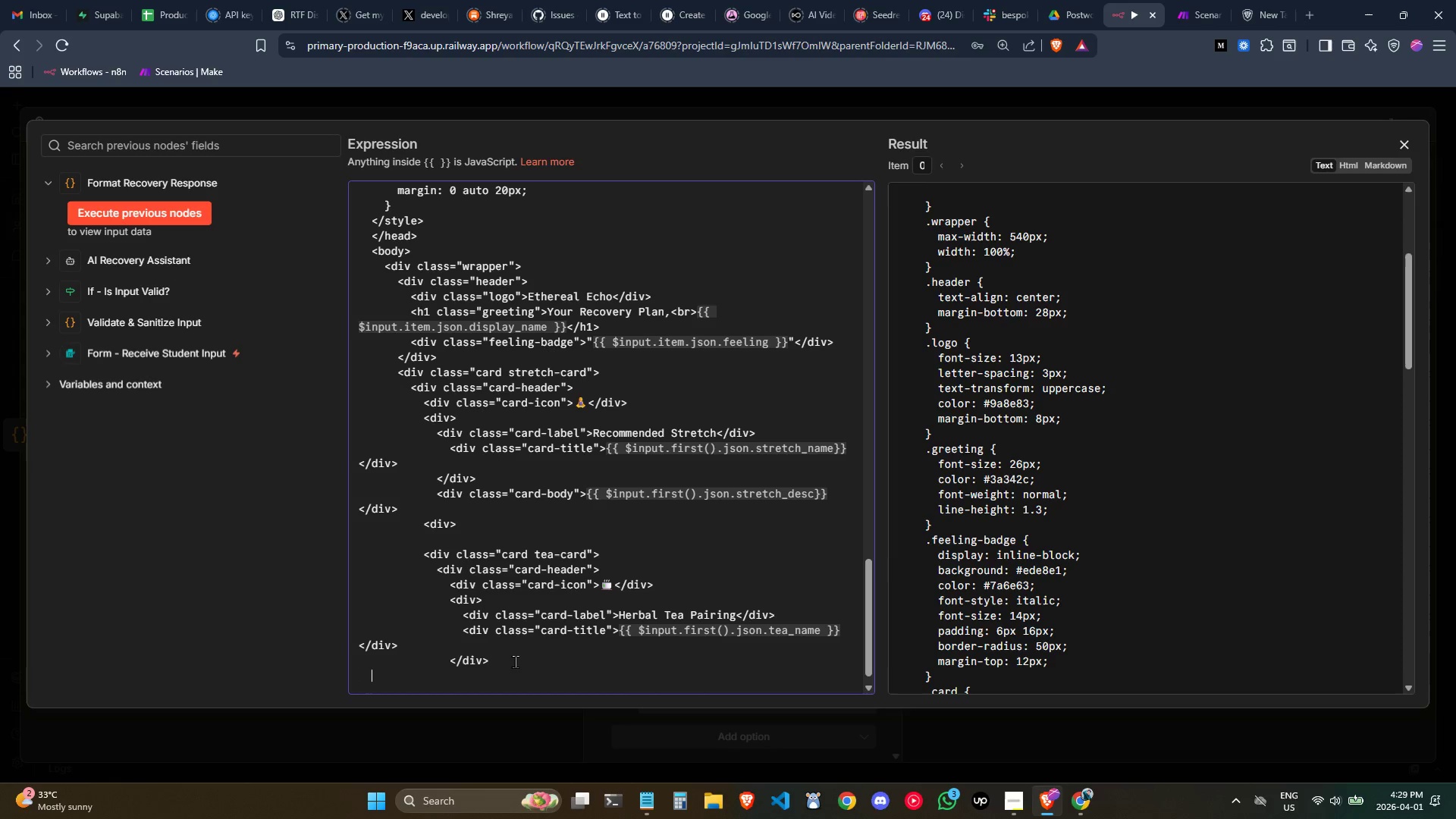 
key(Tab)
 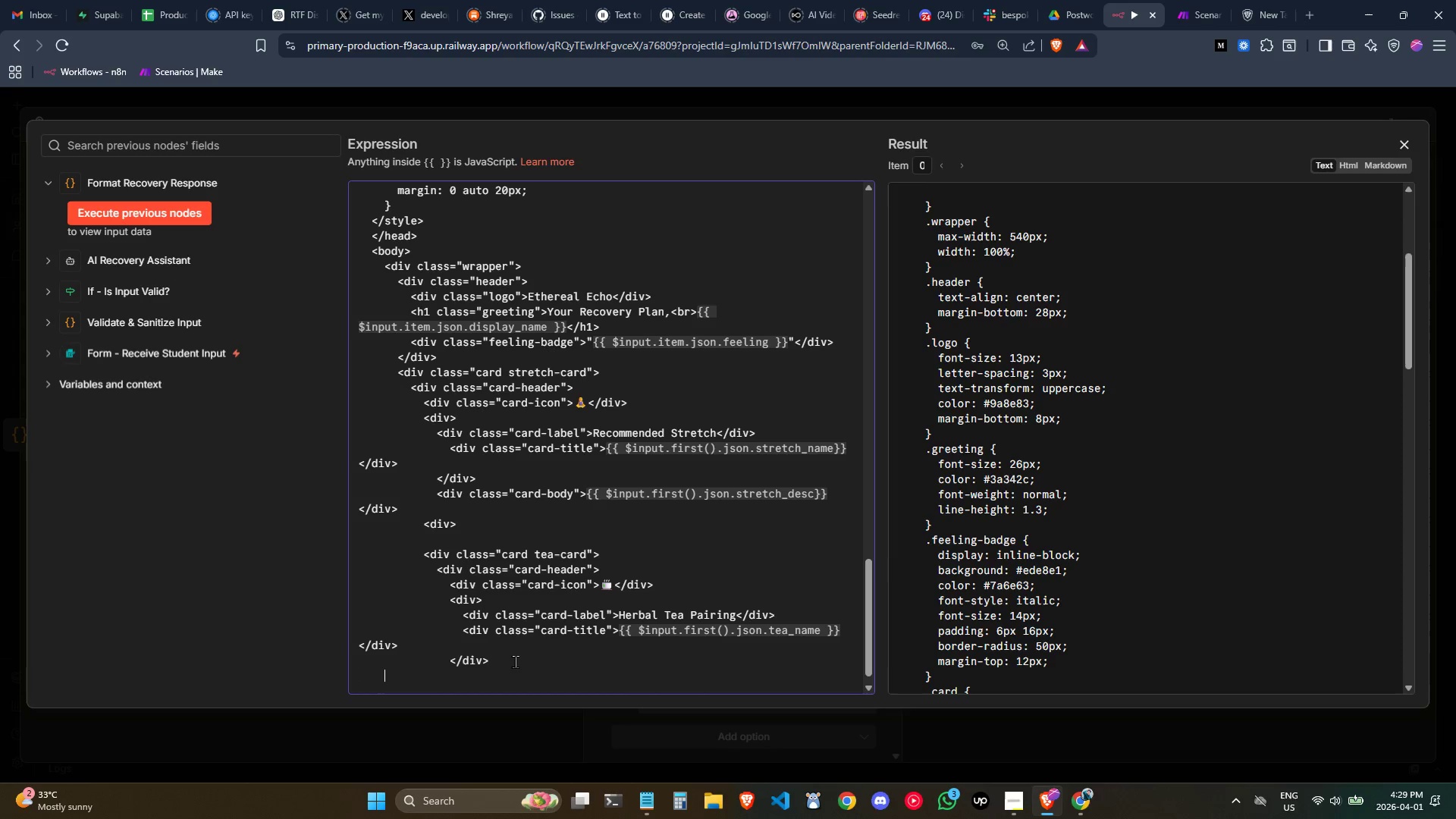 
key(Tab)
 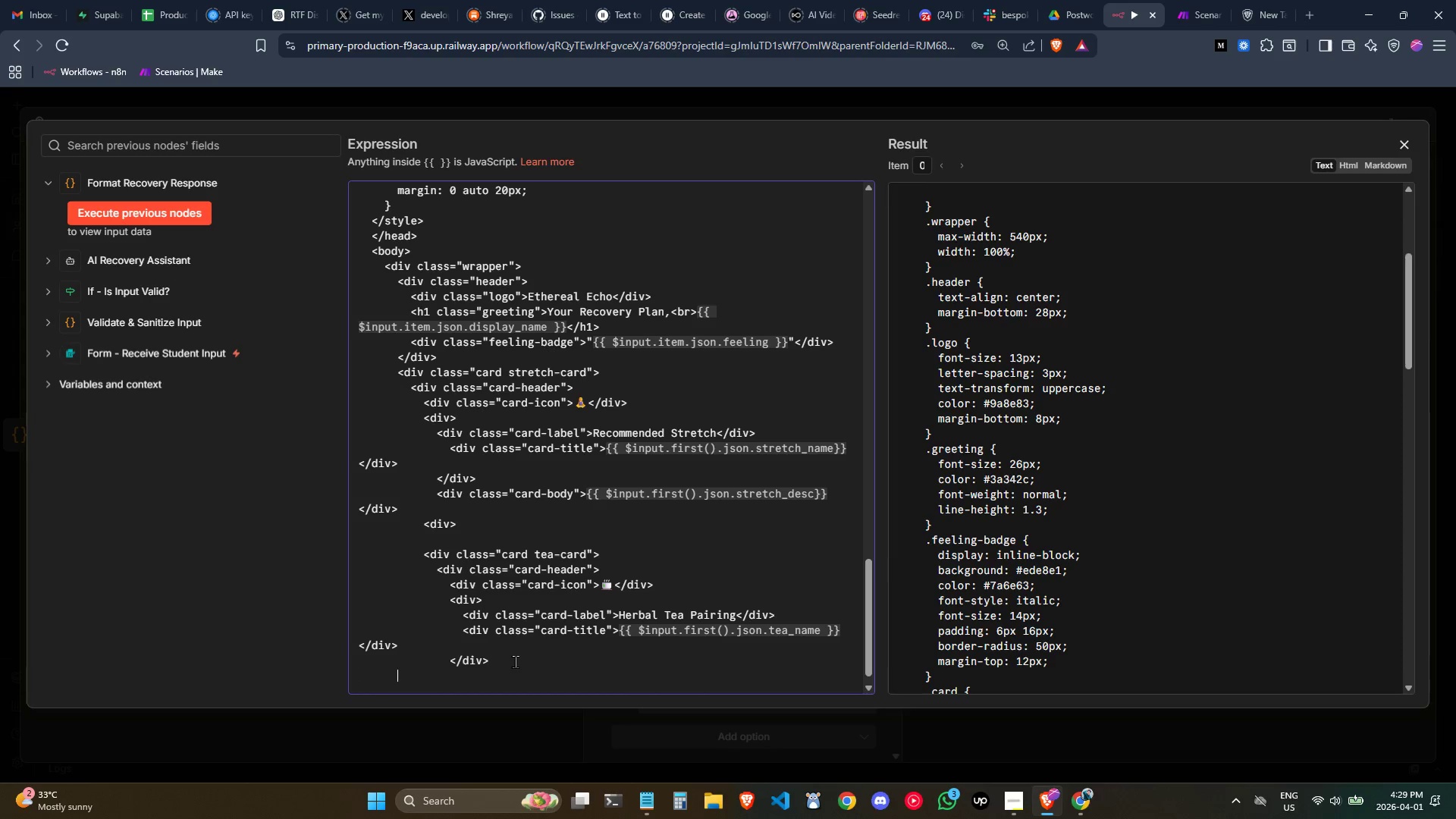 
key(Tab)
 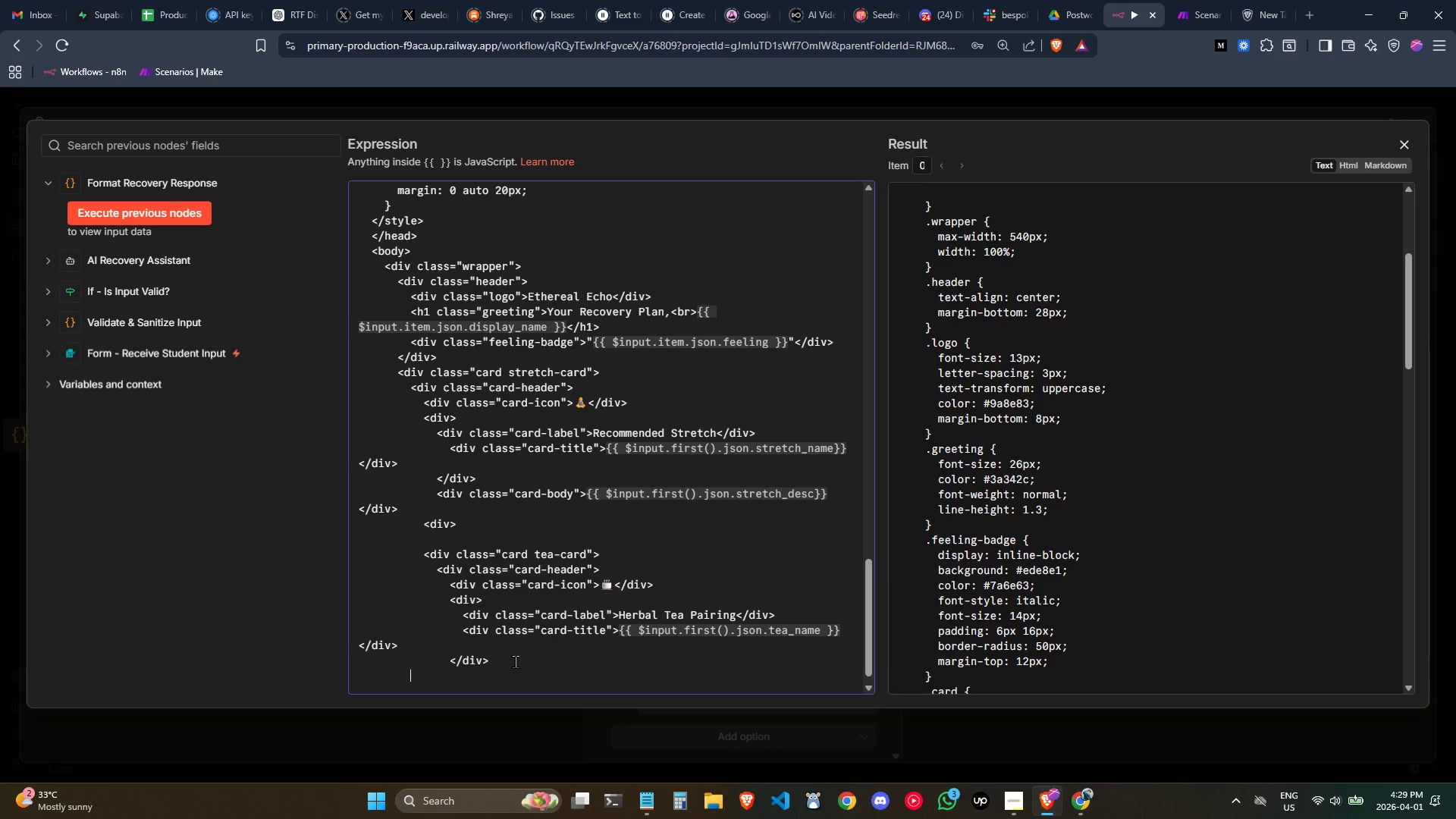 
key(Tab)
 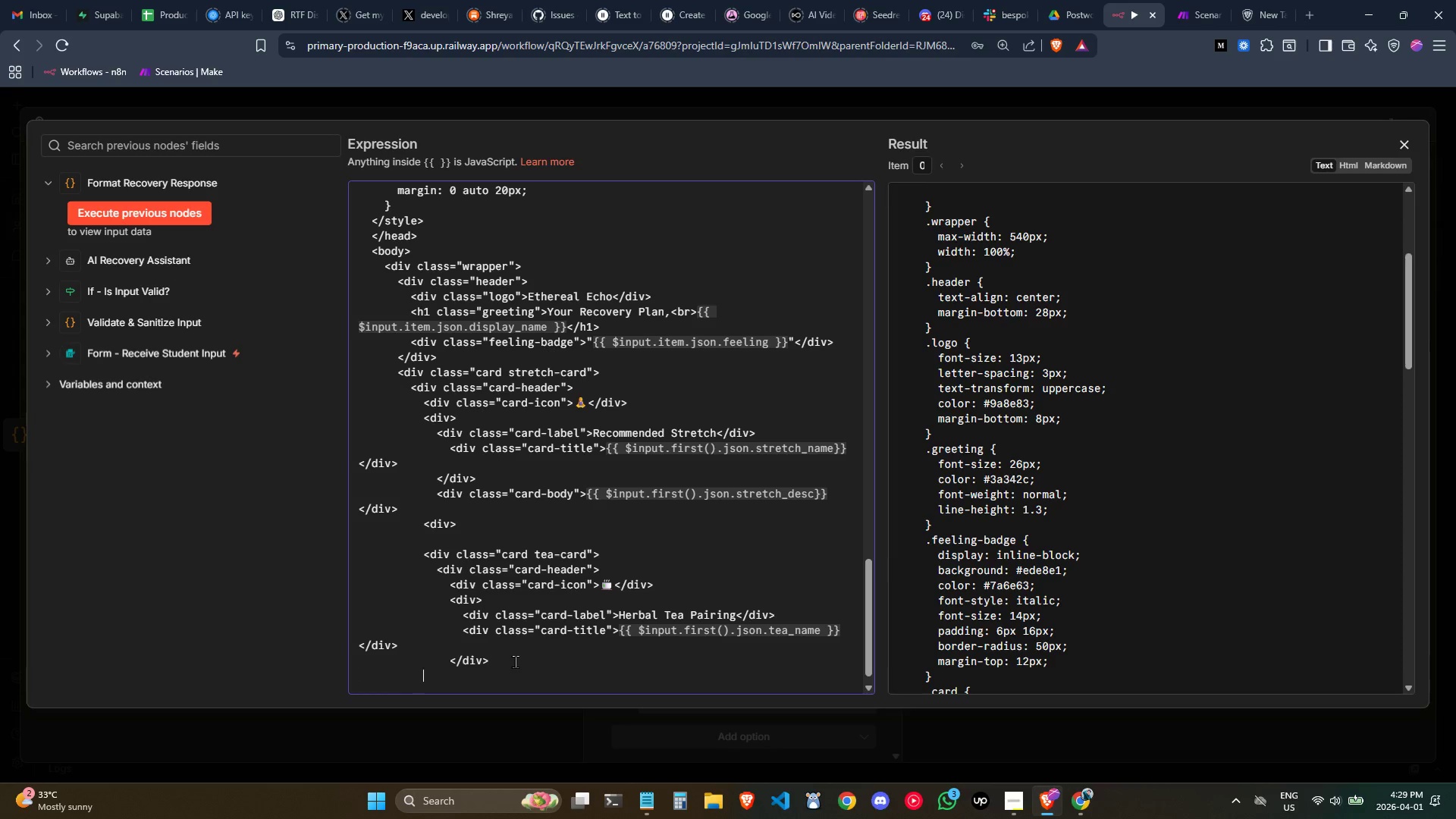 
key(Tab)
 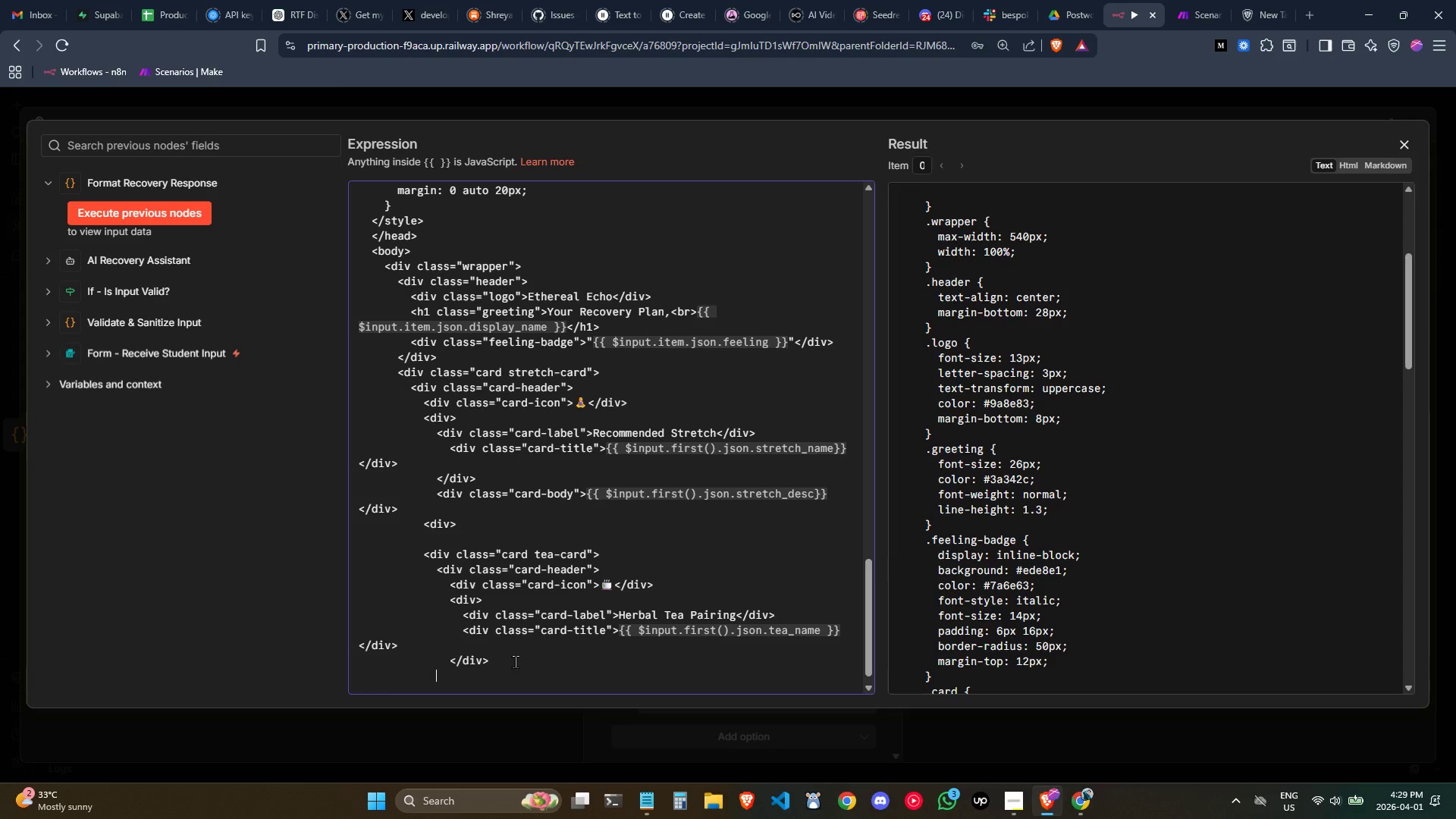 
key(Tab)
 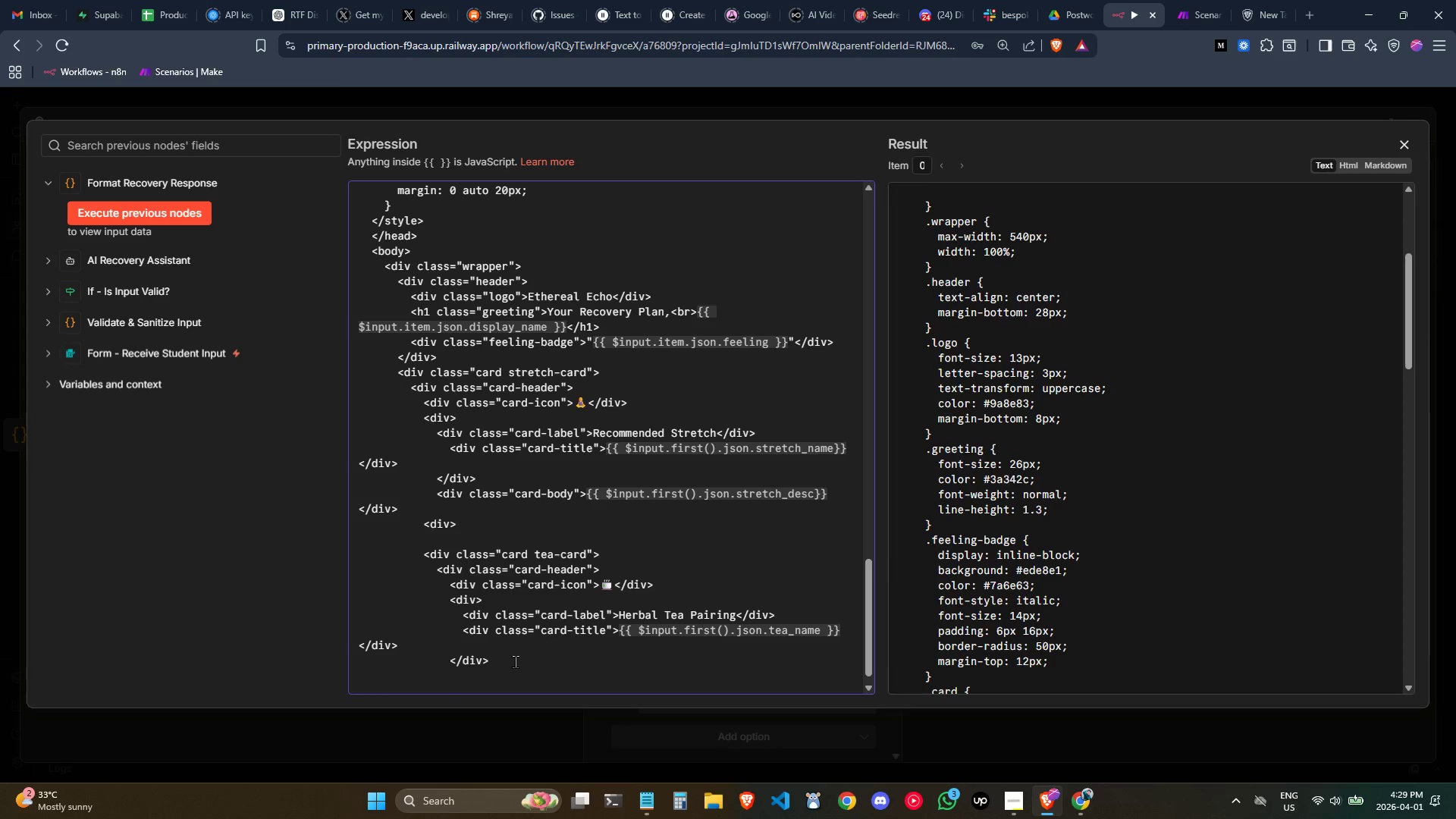 
type(<card)
key(Backspace)
key(Backspace)
key(Backspace)
key(Backspace)
type(f)
key(Backspace)
type(div class="card-body)
 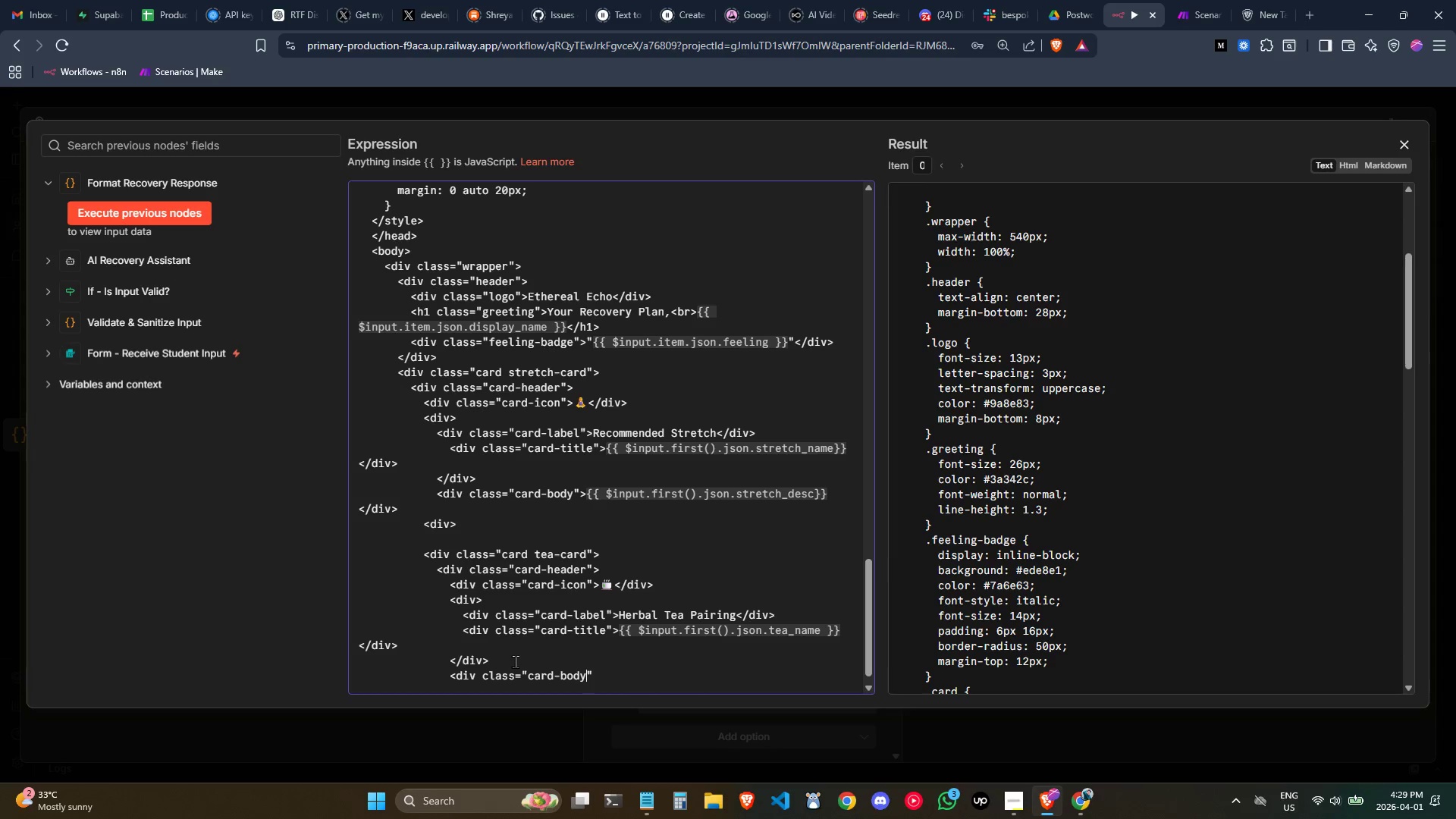 
key(ArrowRight)
 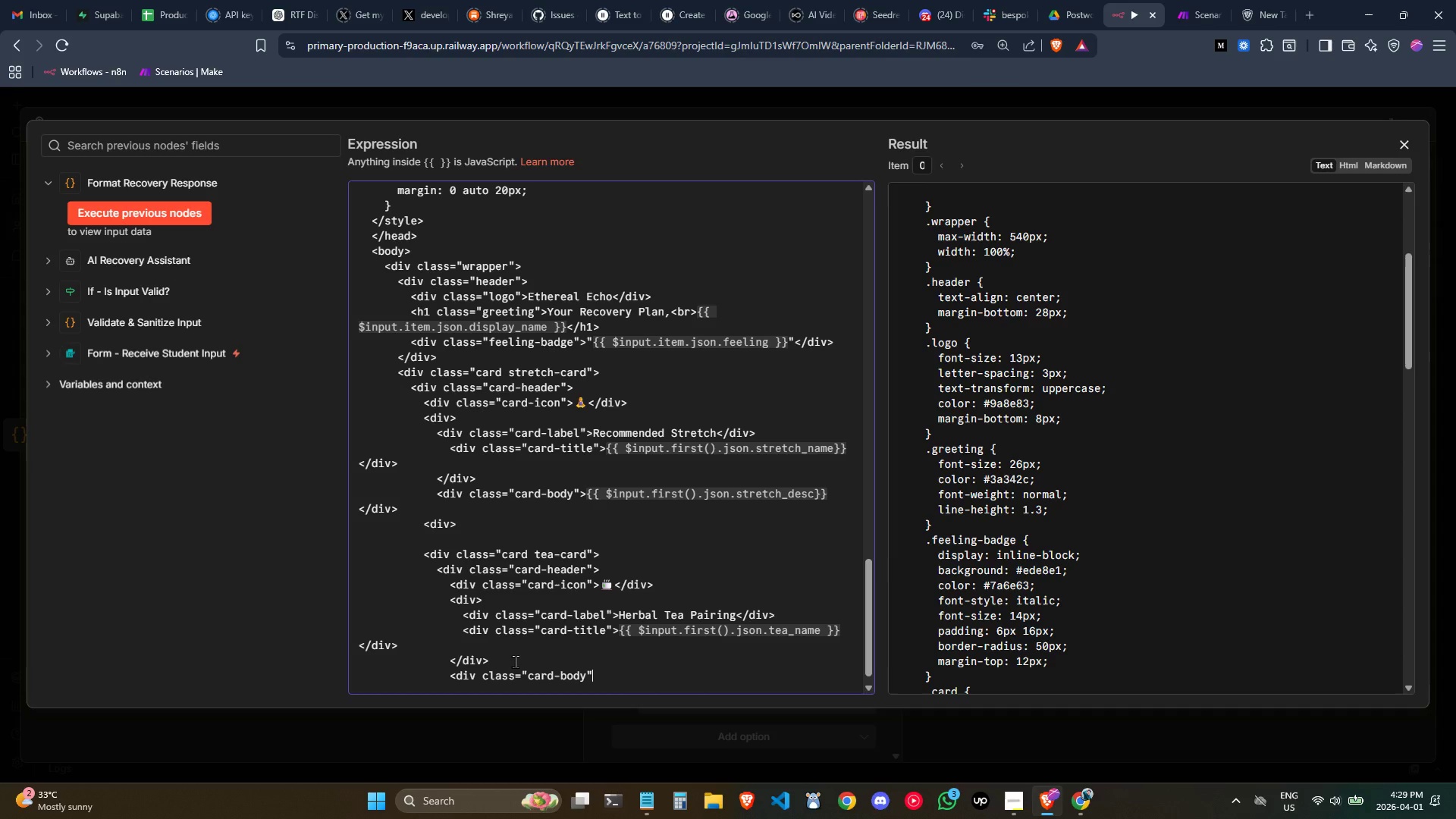 
key(Shift+Period)
 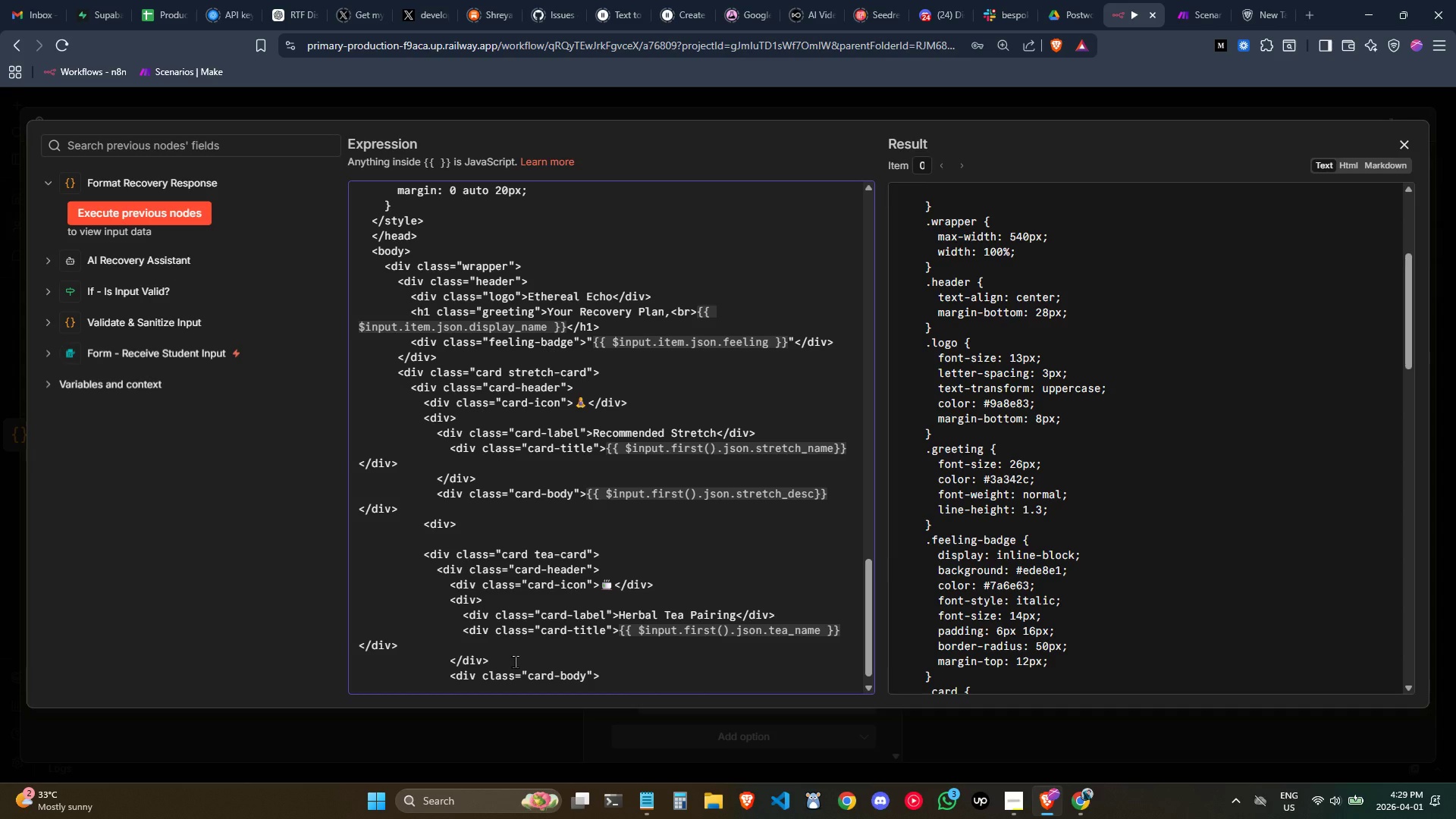 
key(Shift+BracketLeft)
 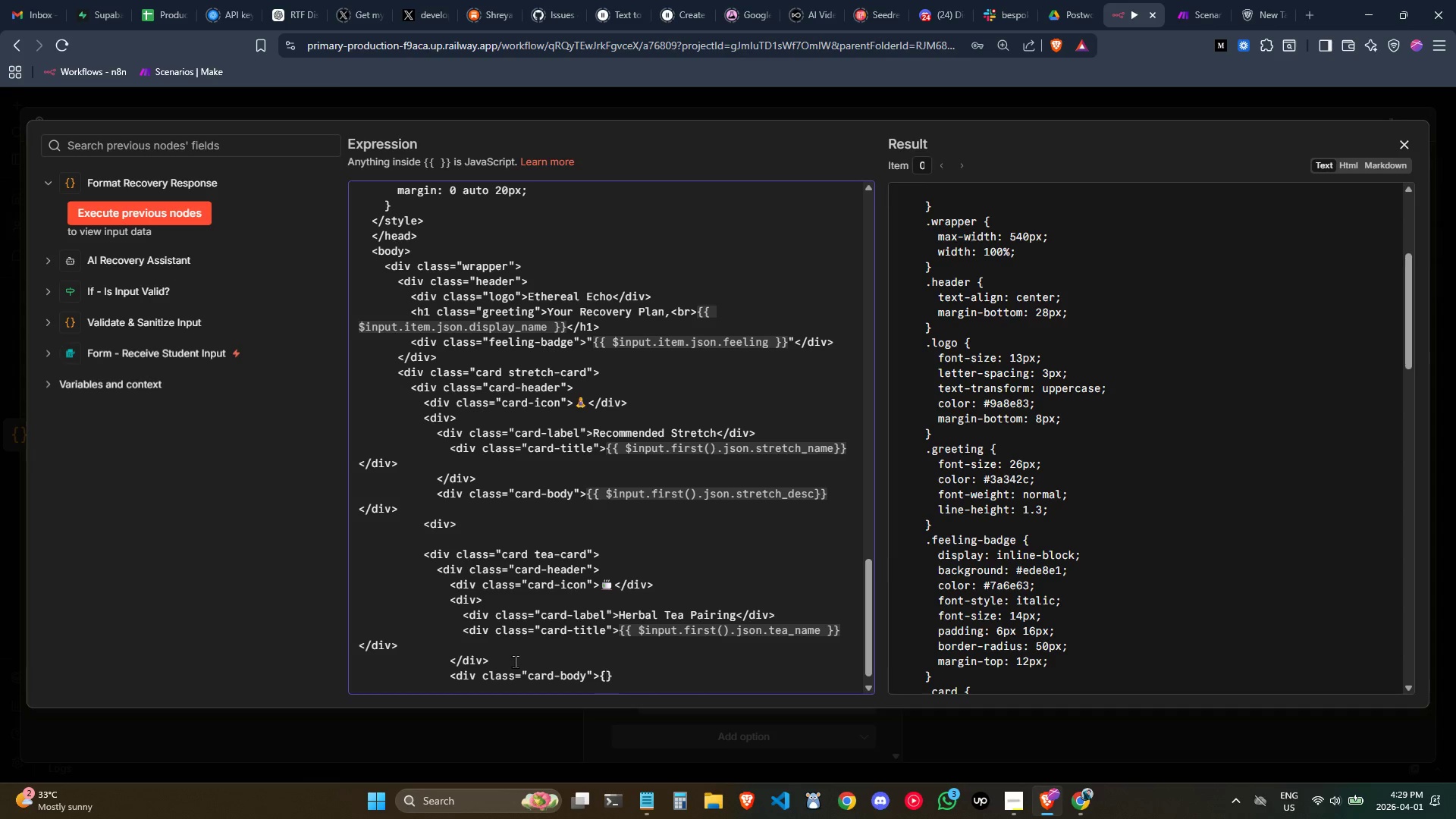 
key(Shift+BracketLeft)
 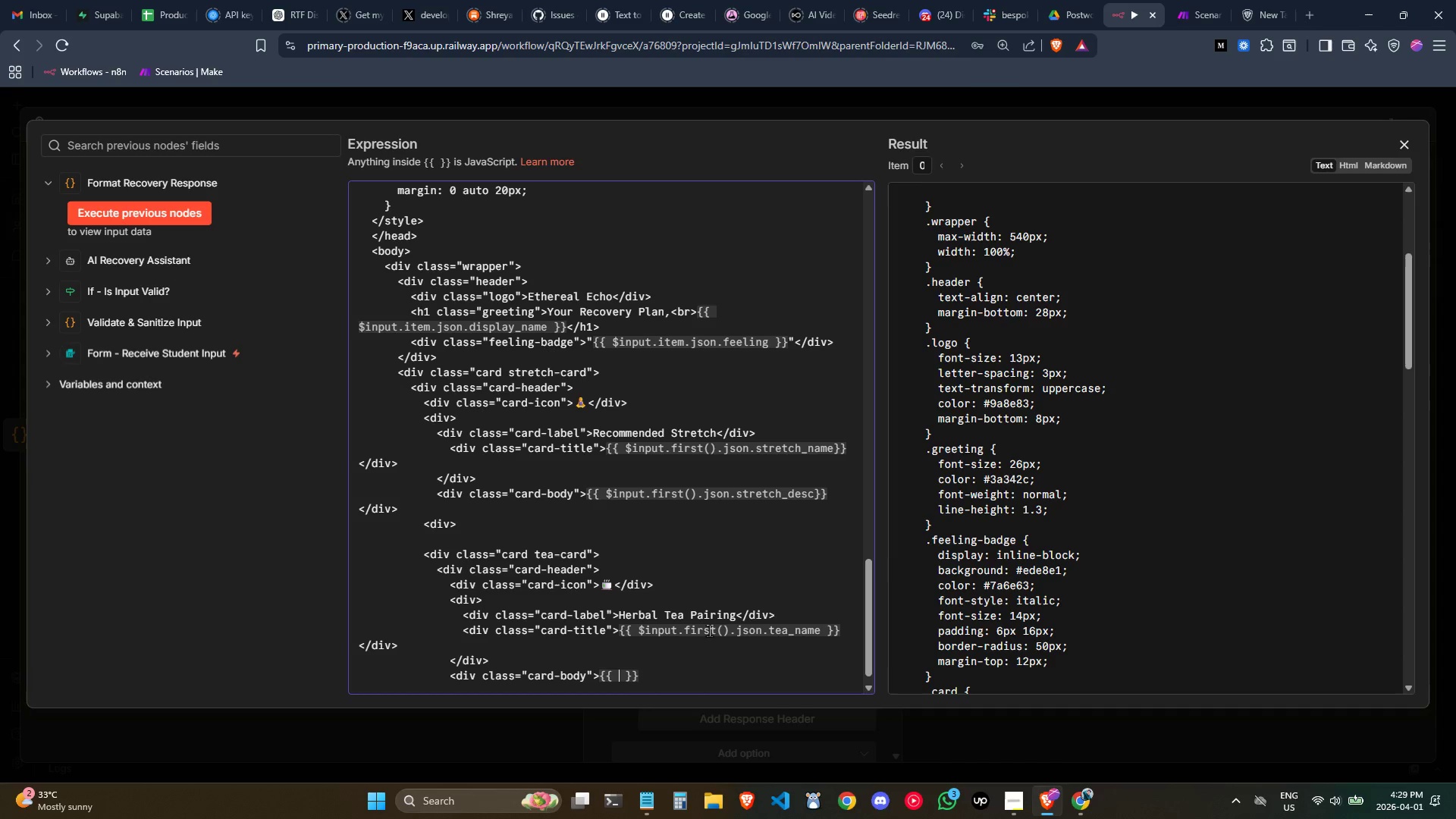 
left_click_drag(start_coordinate=[767, 628], to_coordinate=[642, 625])
 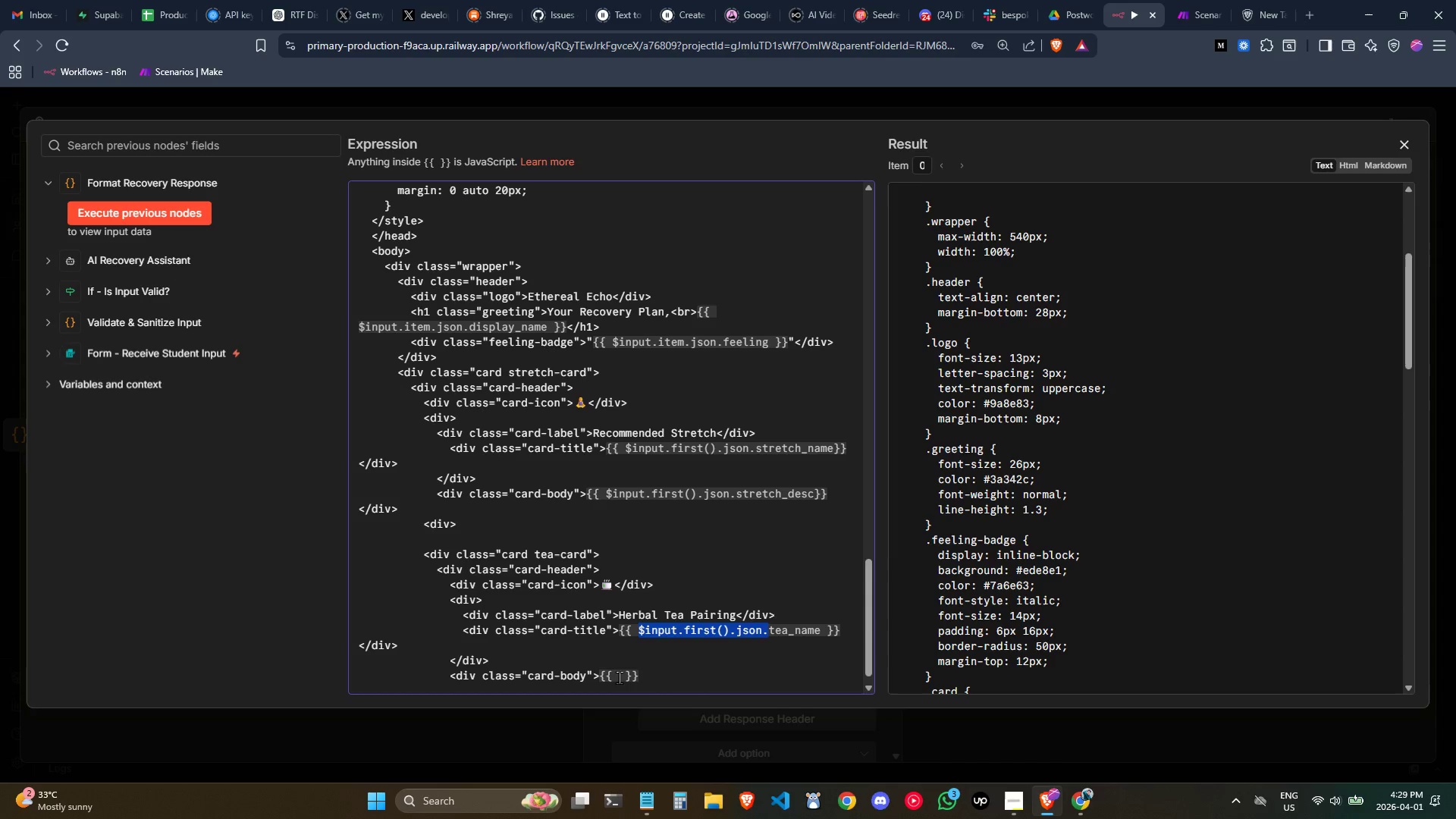 
key(Control+C)
 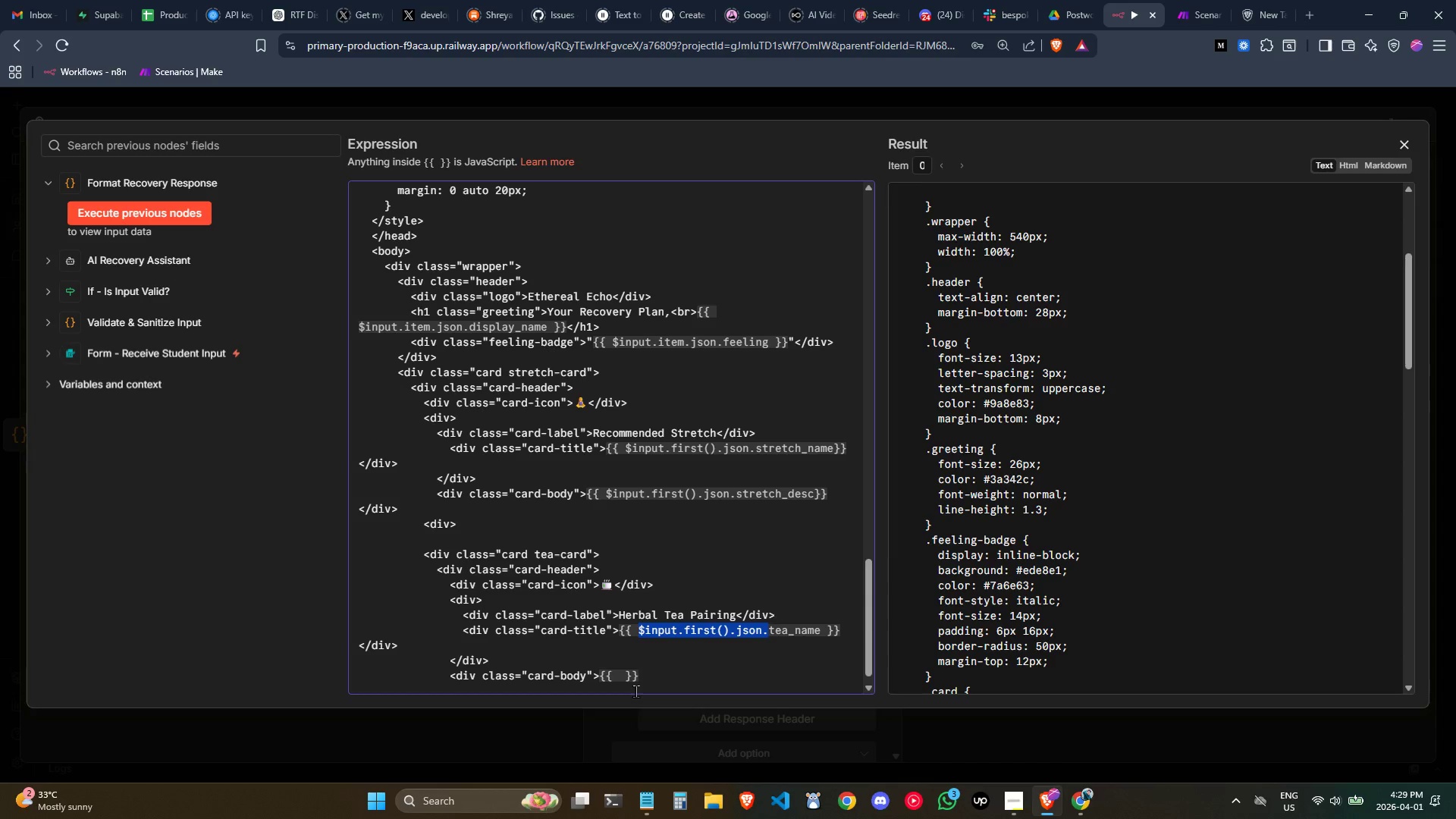 
key(Control+C)
 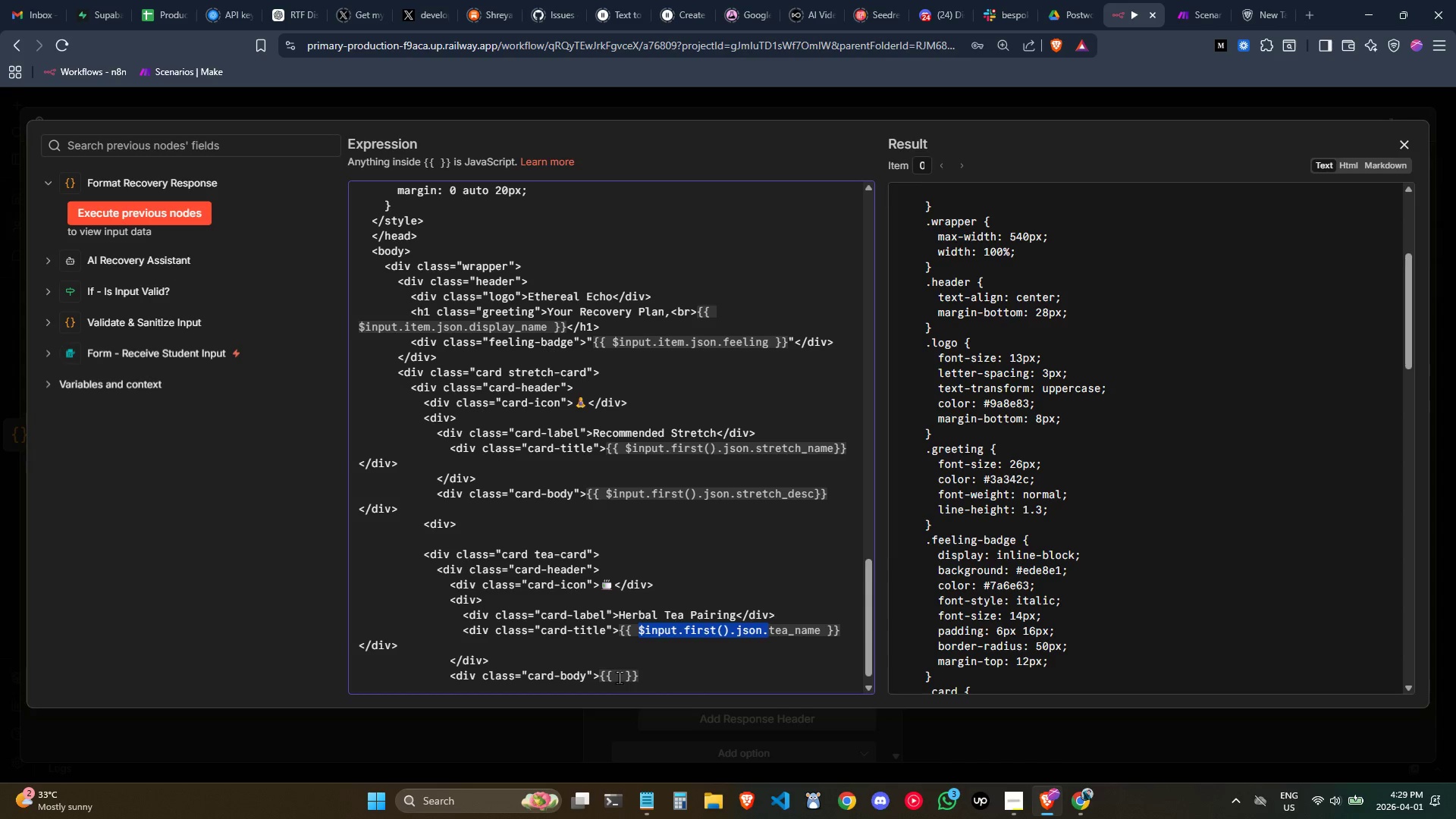 
left_click([619, 677])
 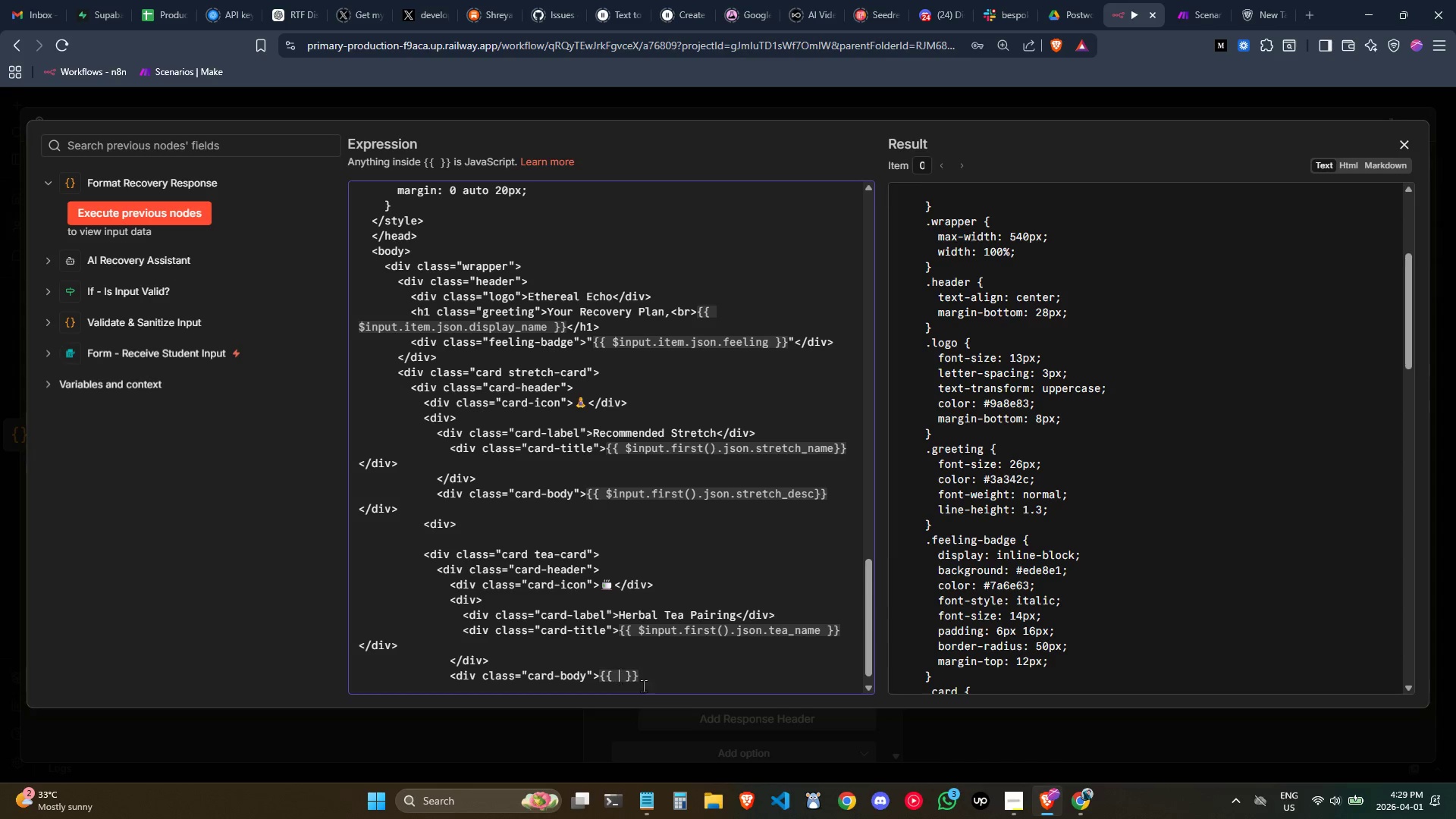 
key(Control+ControlLeft)
 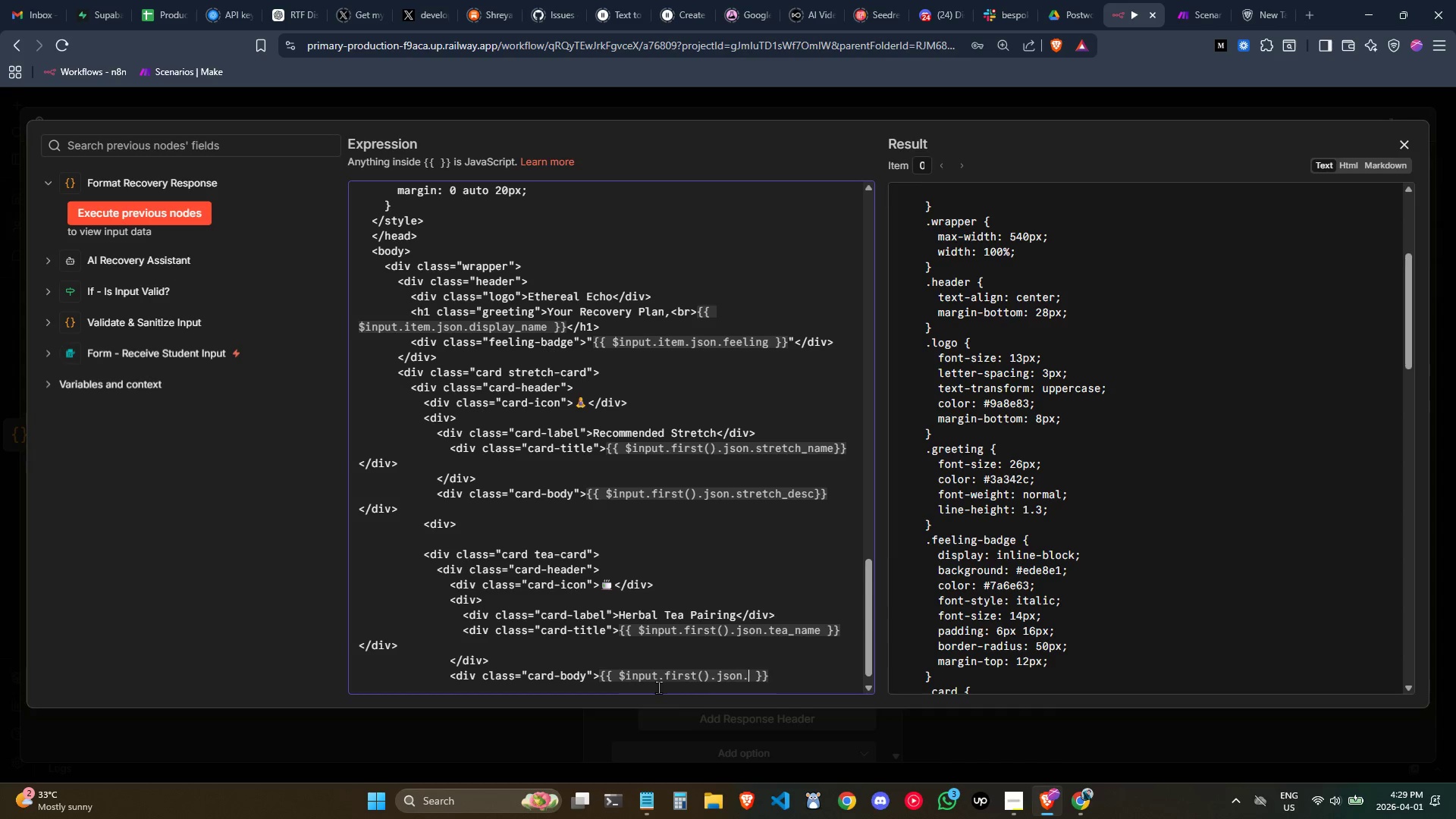 
key(Control+V)
 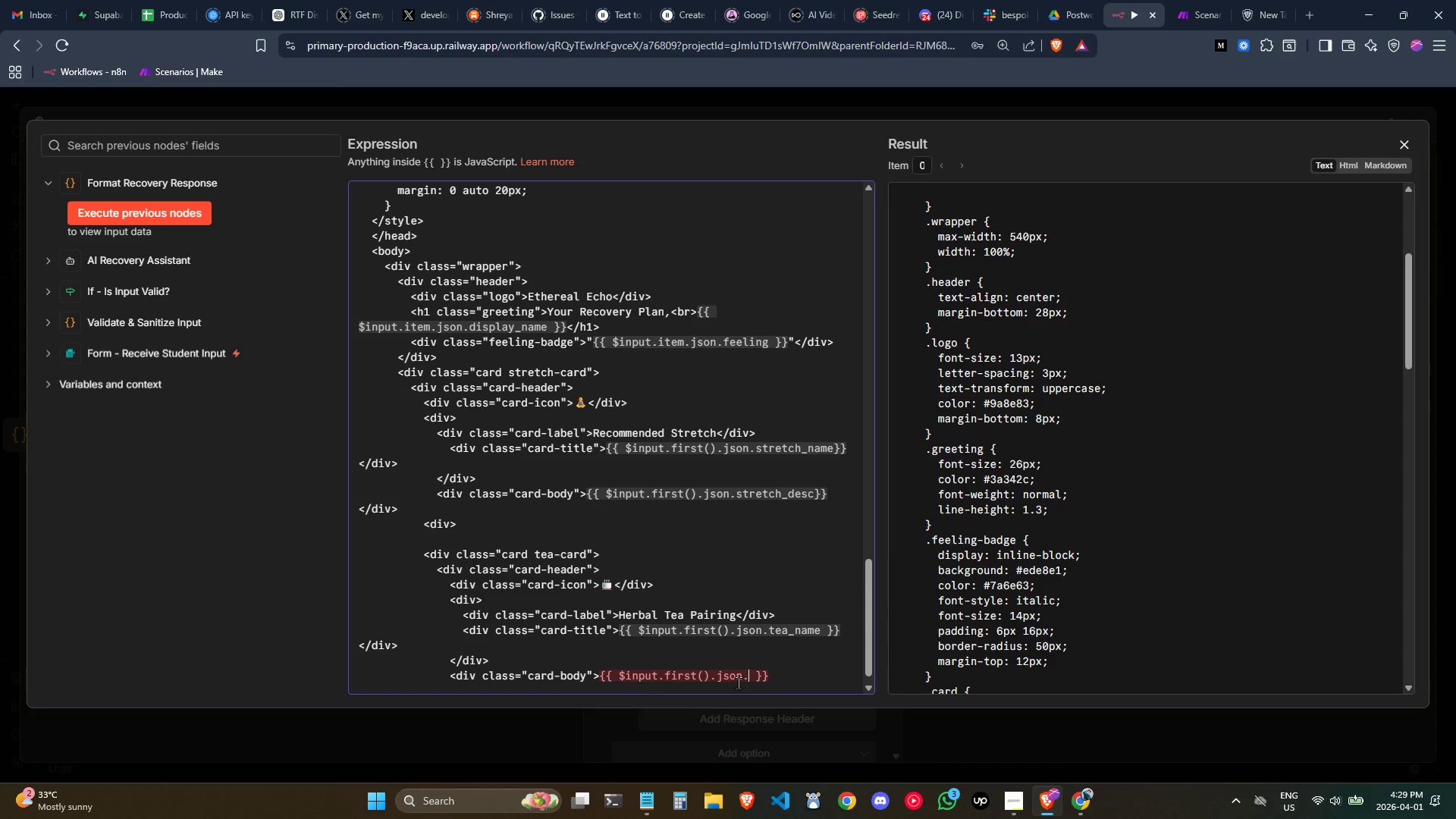 
type(tea_desc)
 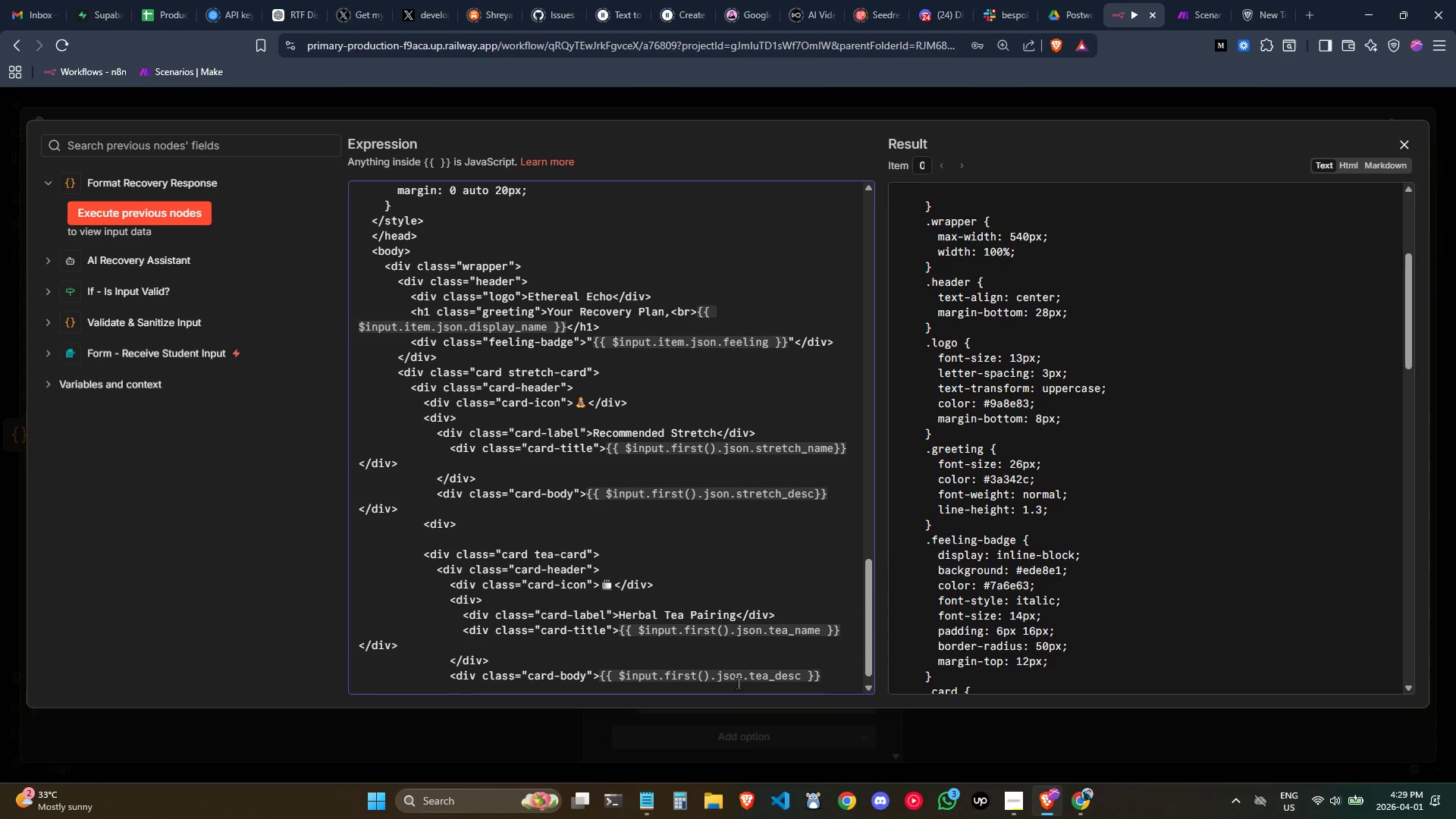 
key(ArrowRight)
 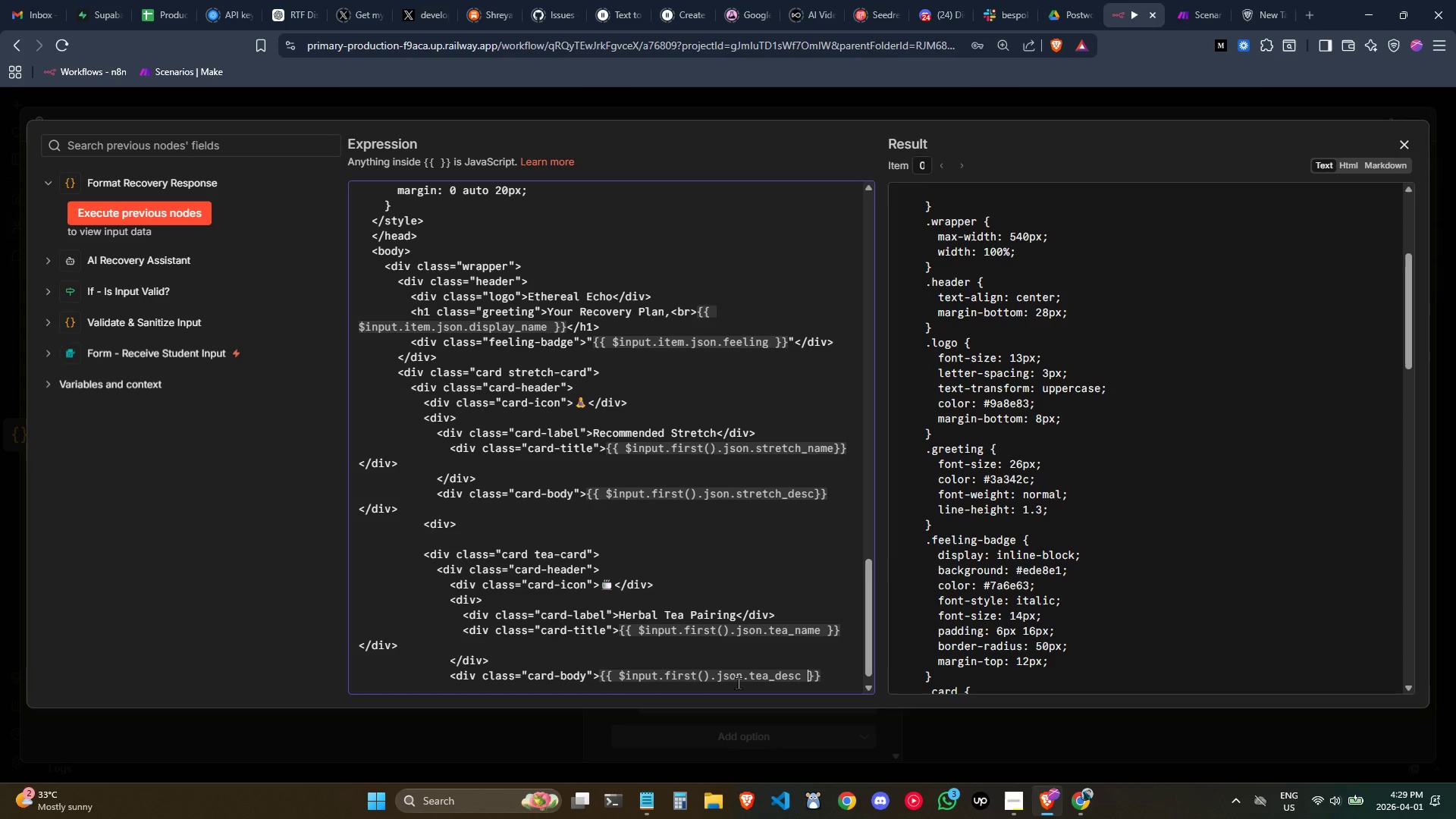 
key(ArrowRight)
 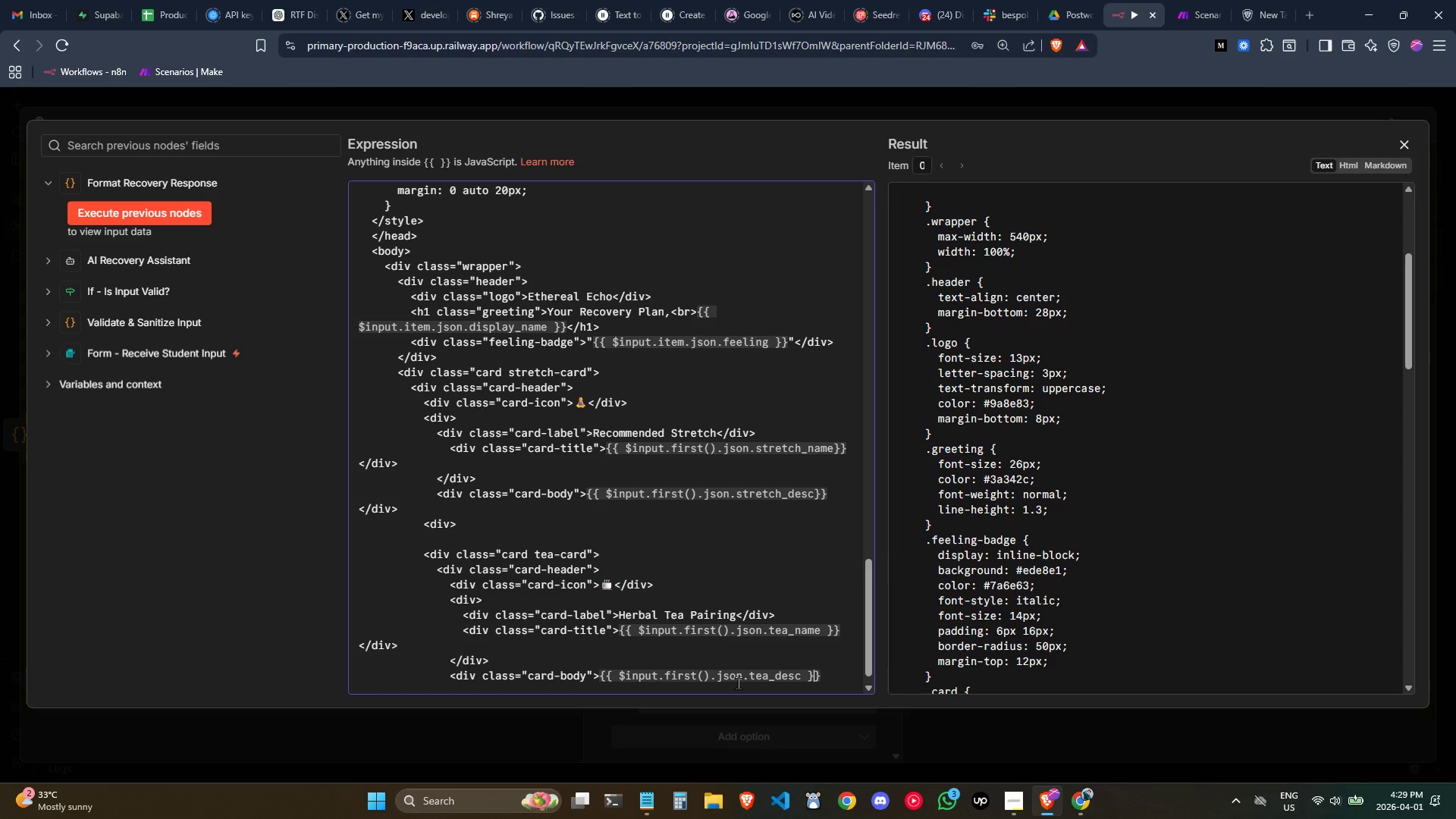 
key(ArrowRight)
 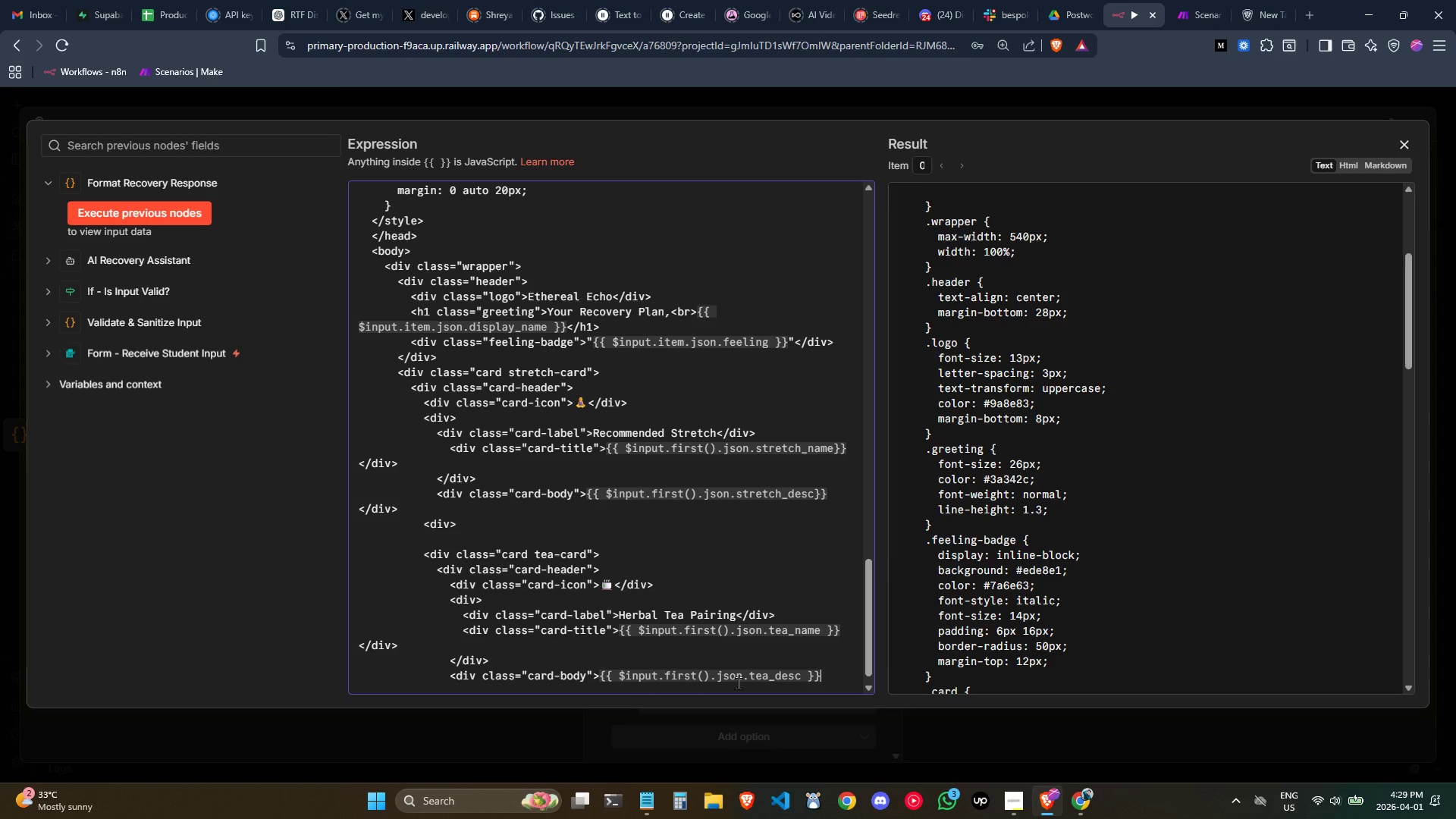 
type(</div>)
 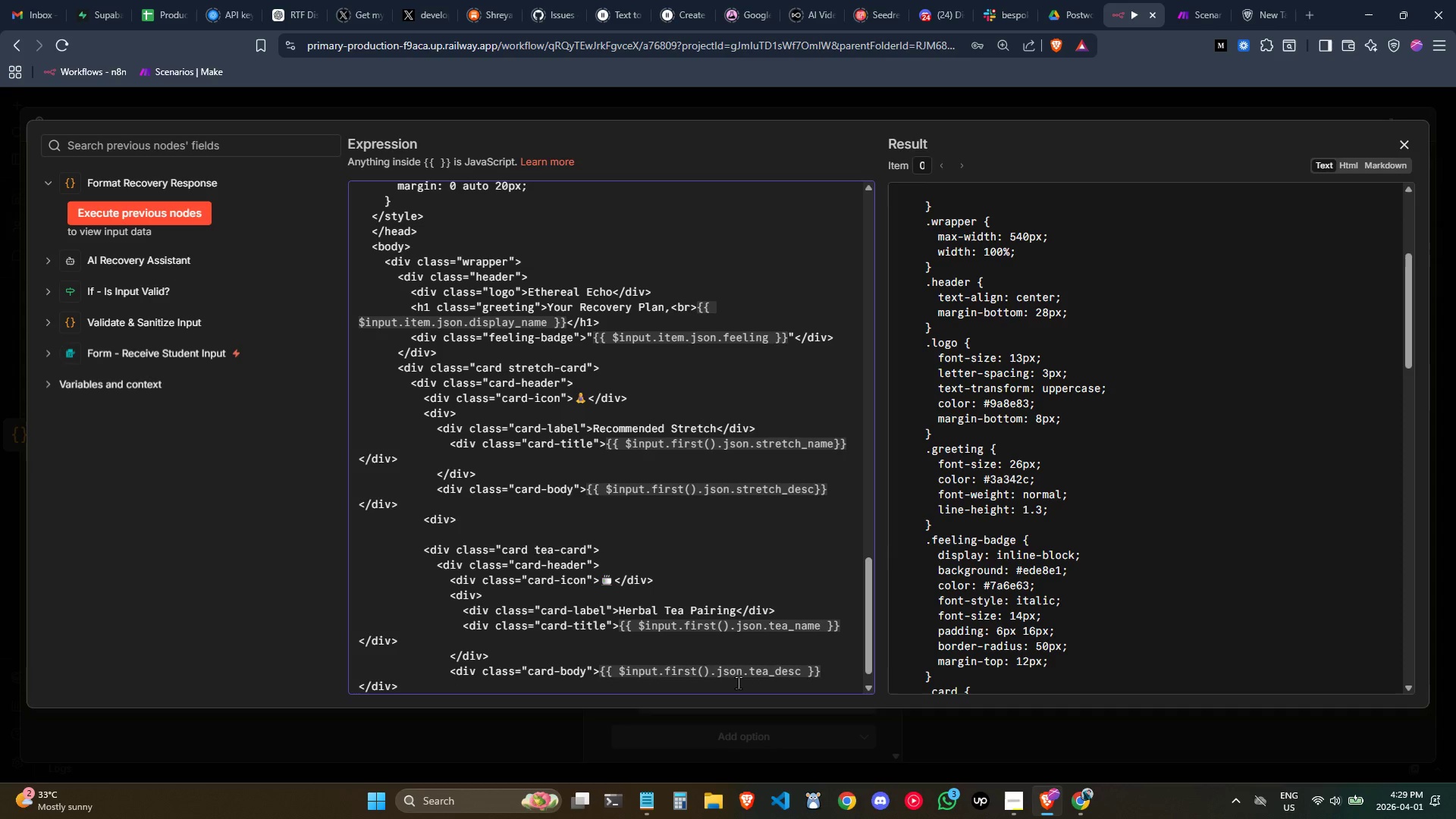 
key(Enter)
 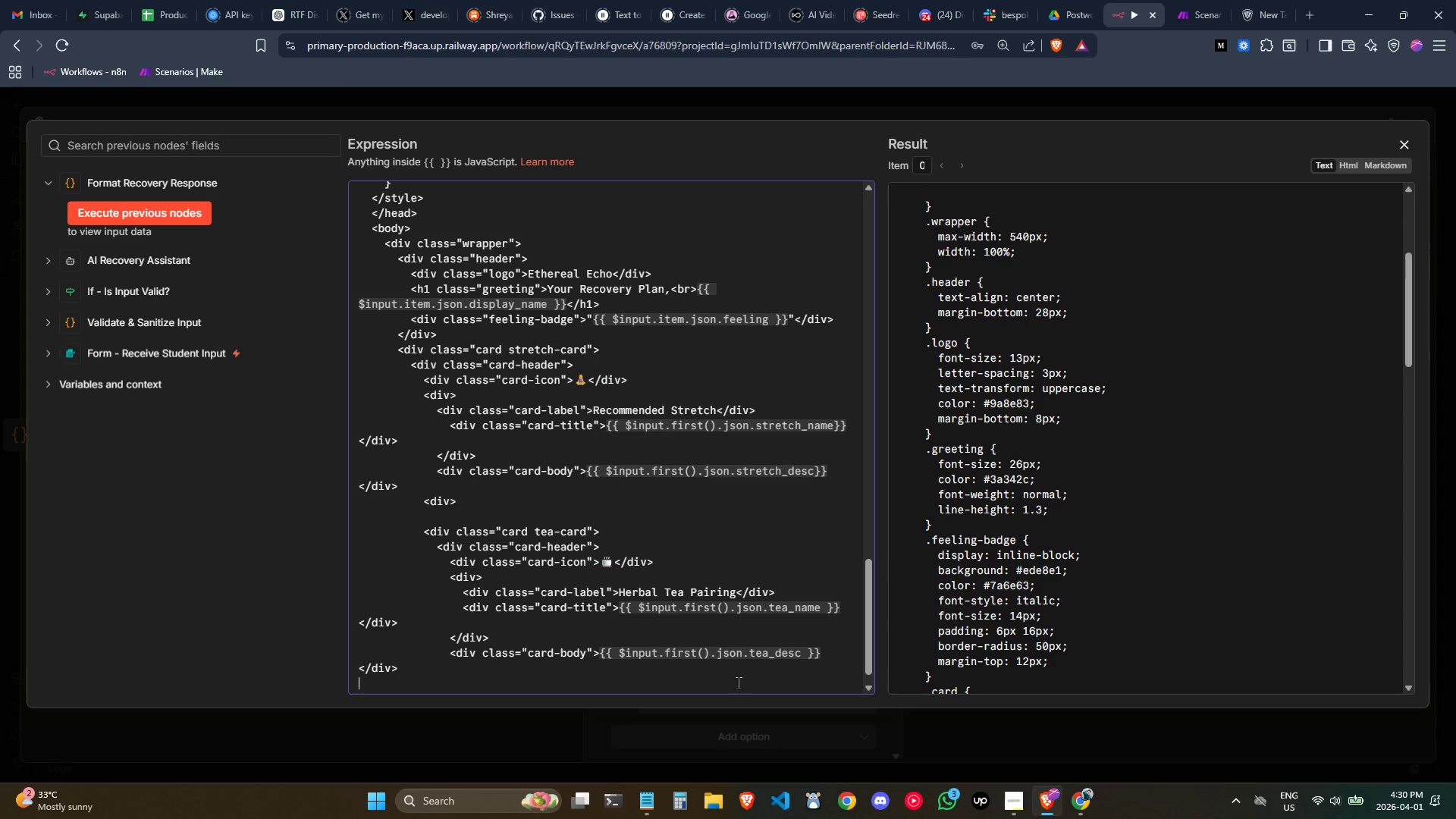 
key(Tab)
key(Tab)
key(Tab)
key(Tab)
key(Tab)
key(Tab)
key(Tab)
key(Backspace)
type(</div>)
 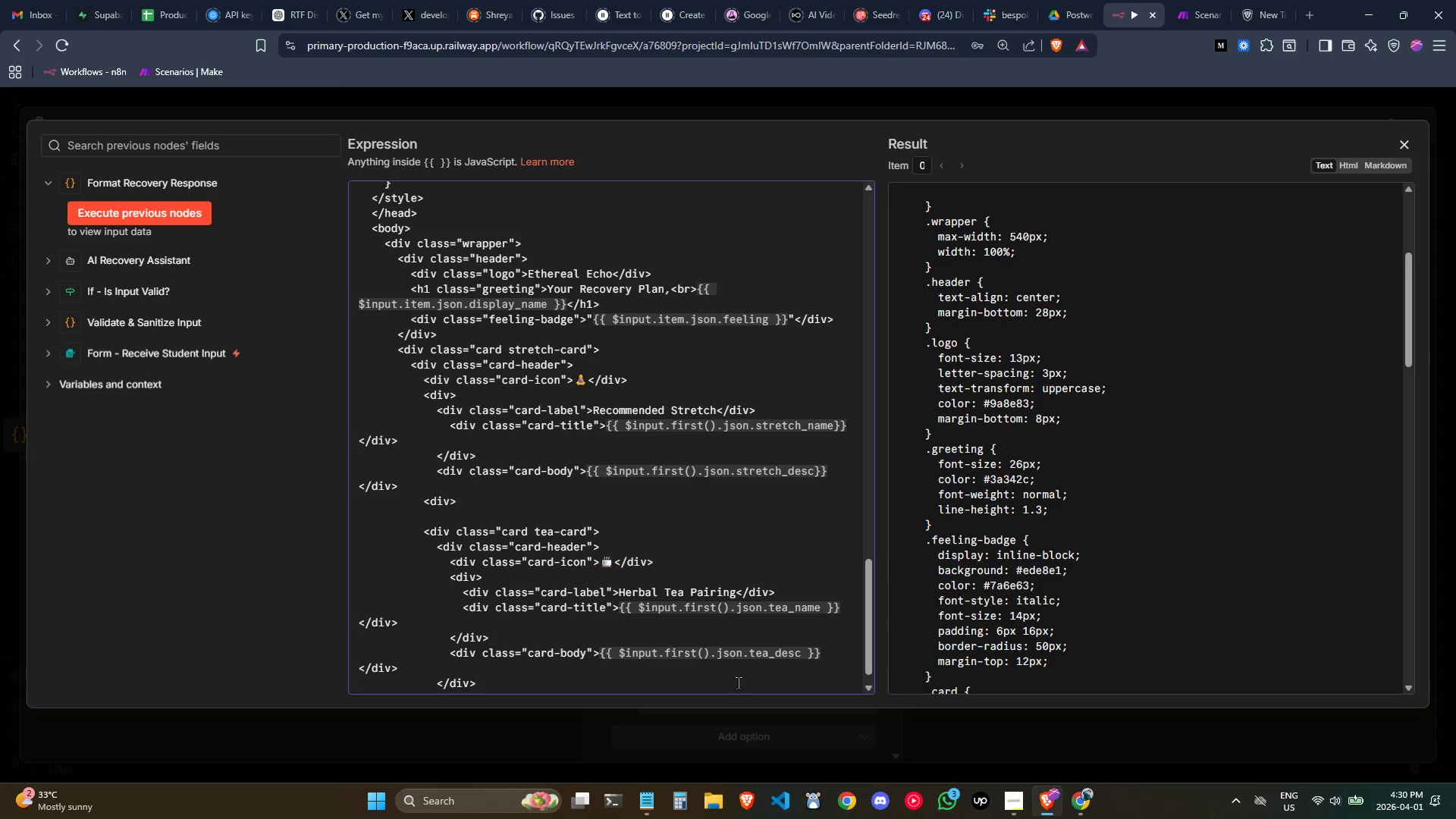 
key(Enter)
 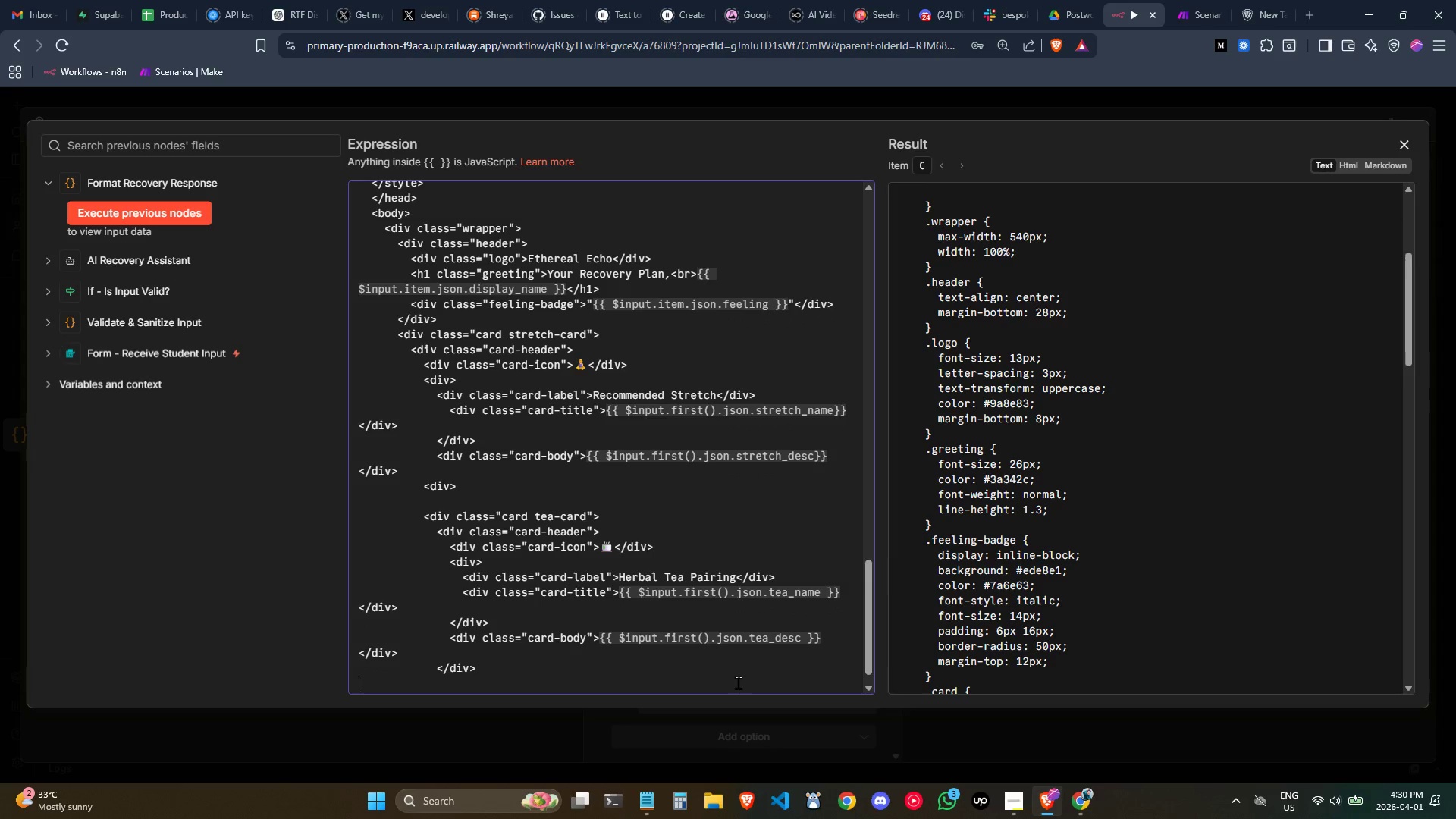 
key(Tab)
key(Tab)
key(Tab)
key(Tab)
key(Tab)
key(Tab)
type(</fo)
key(Backspace)
key(Backspace)
key(Backspace)
type(fiv)
key(Backspace)
key(Backspace)
key(Backspace)
type(div cla)
key(Backspace)
key(Backspace)
type(lass="footer)
 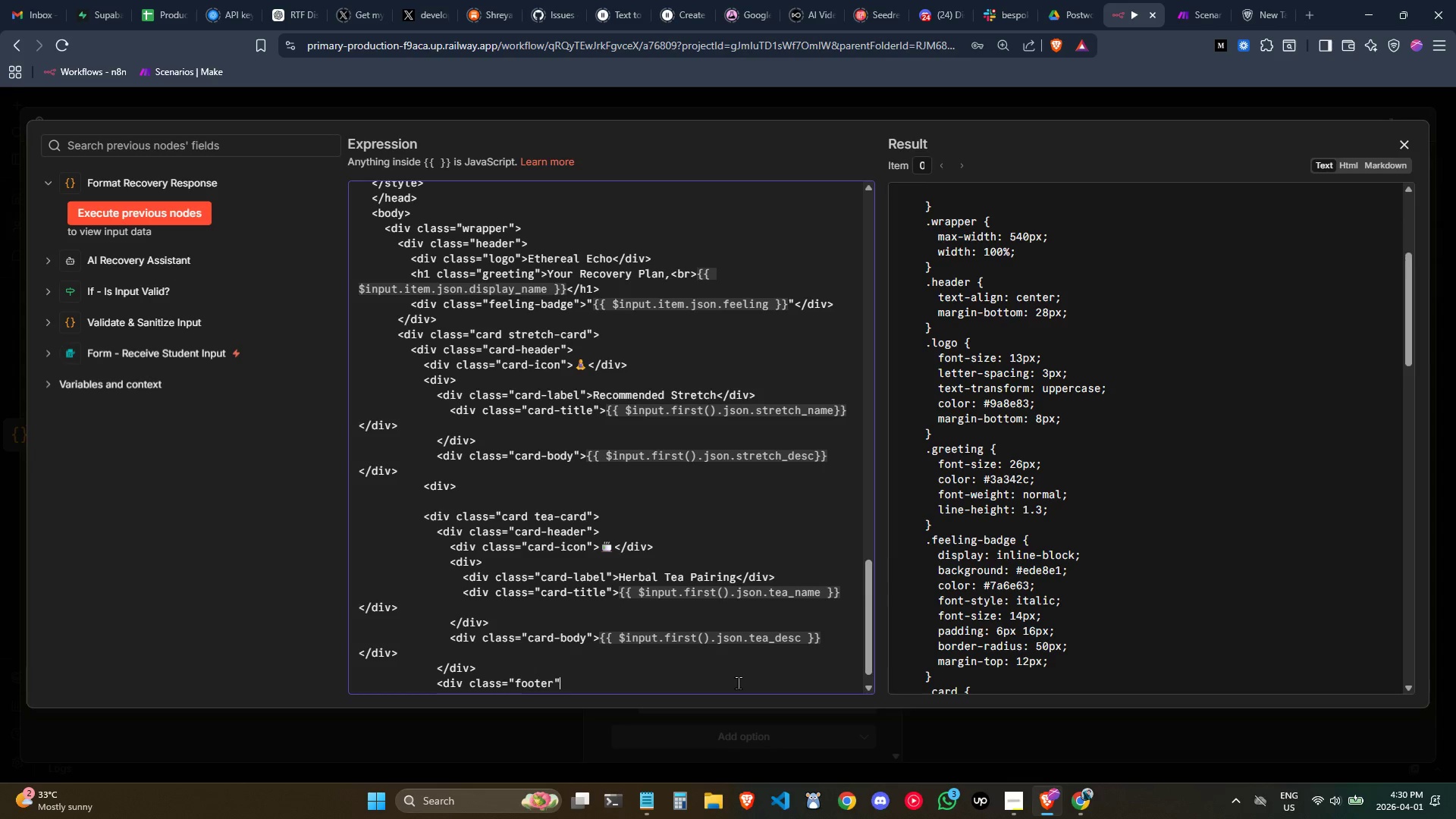 
 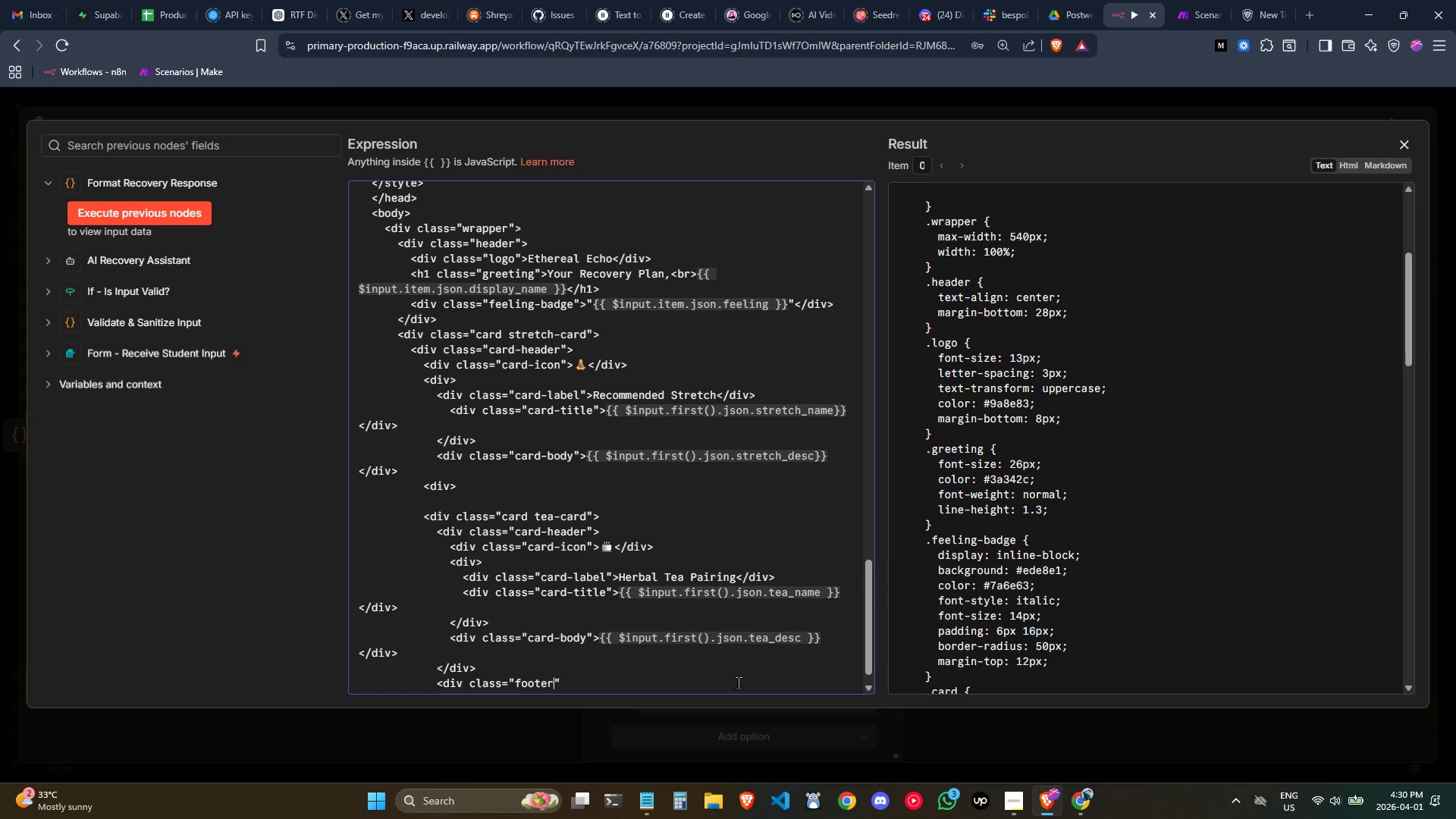 
key(ArrowRight)
 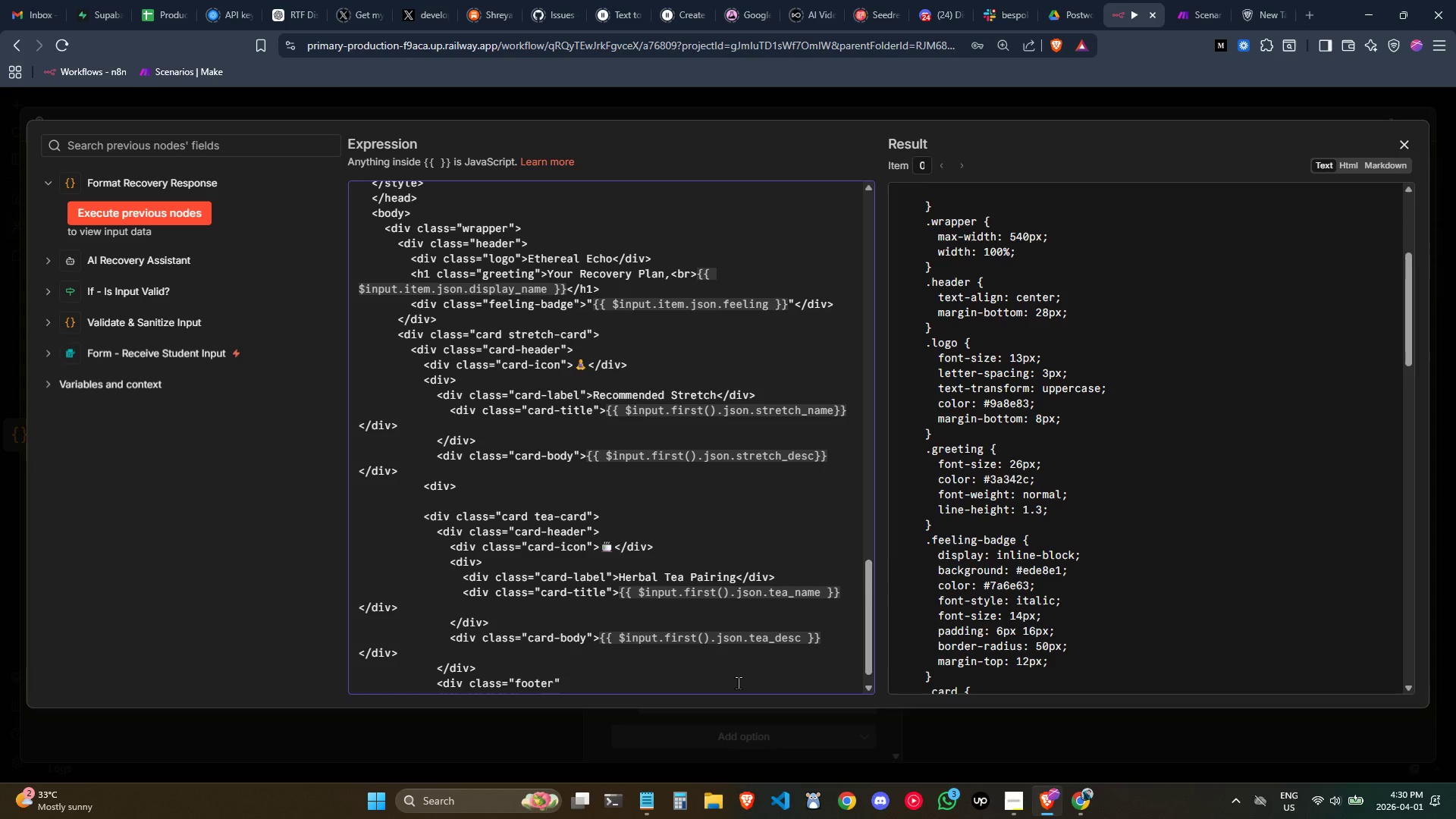 
key(Shift+Period)
 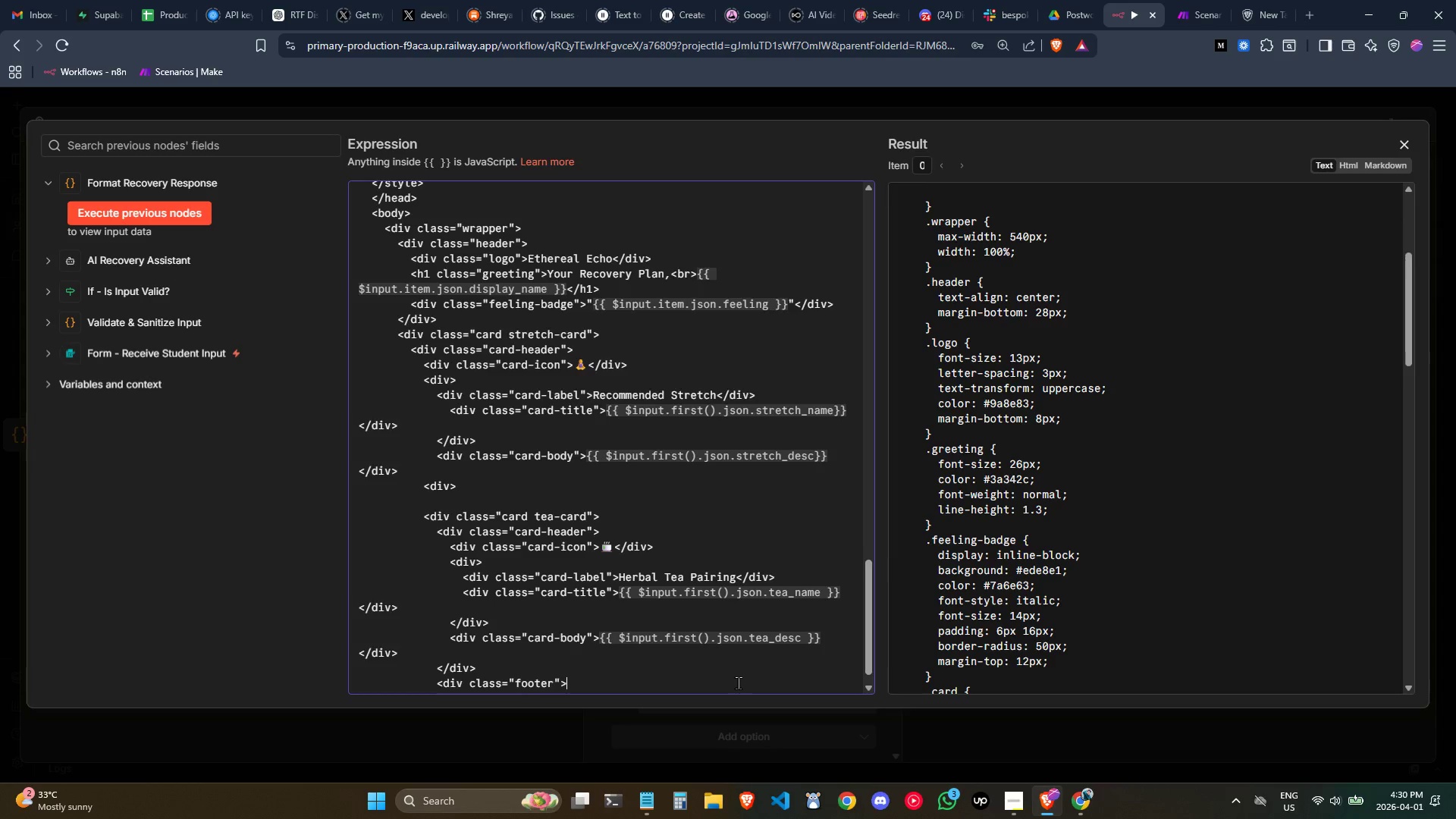 
key(Enter)
 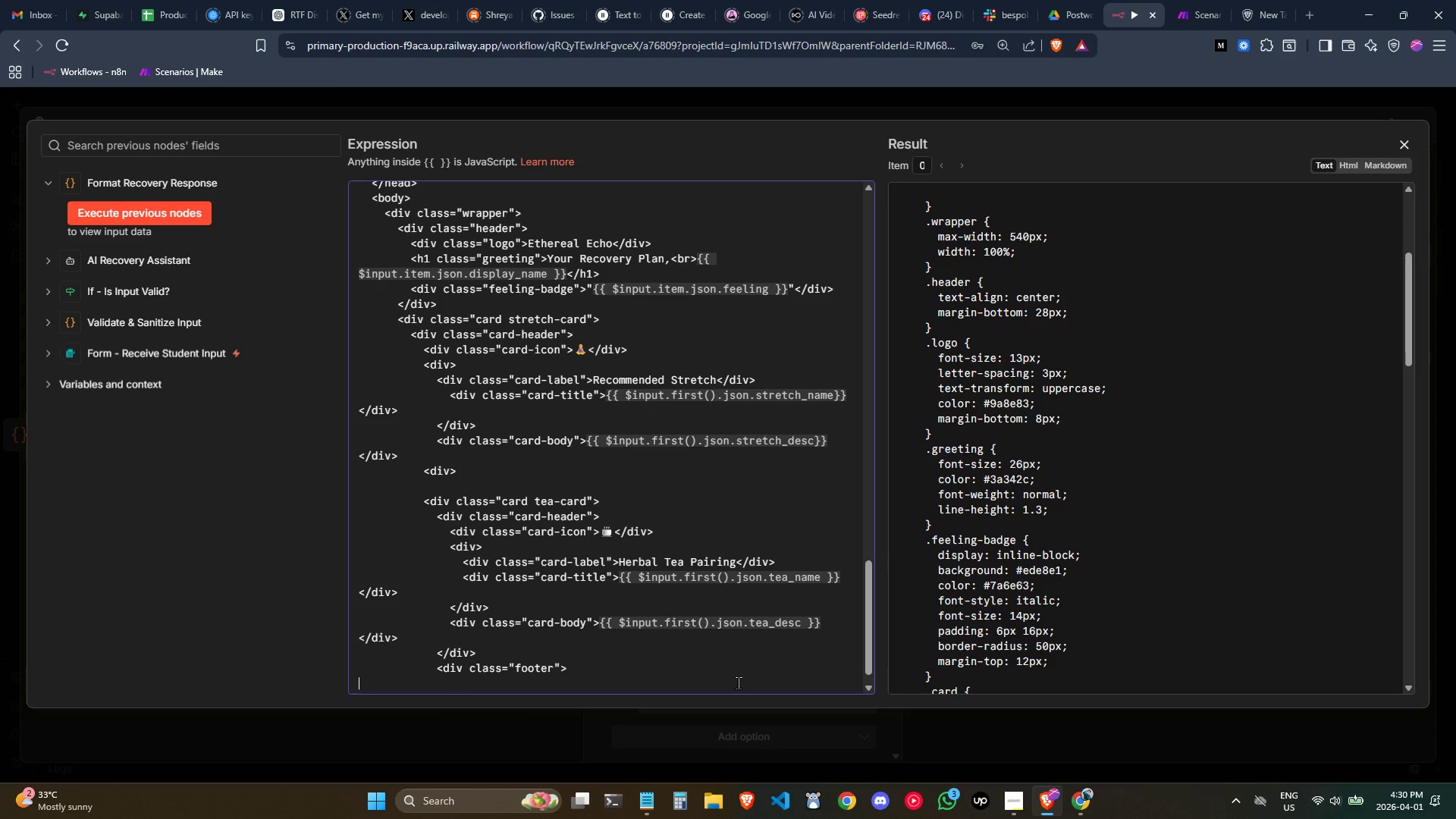 
key(Tab)
key(Tab)
key(Tab)
key(Tab)
key(Tab)
key(Tab)
key(Tab)
type(<div class="f)
key(Backspace)
type(divie)
key(Backspace)
type(der)
 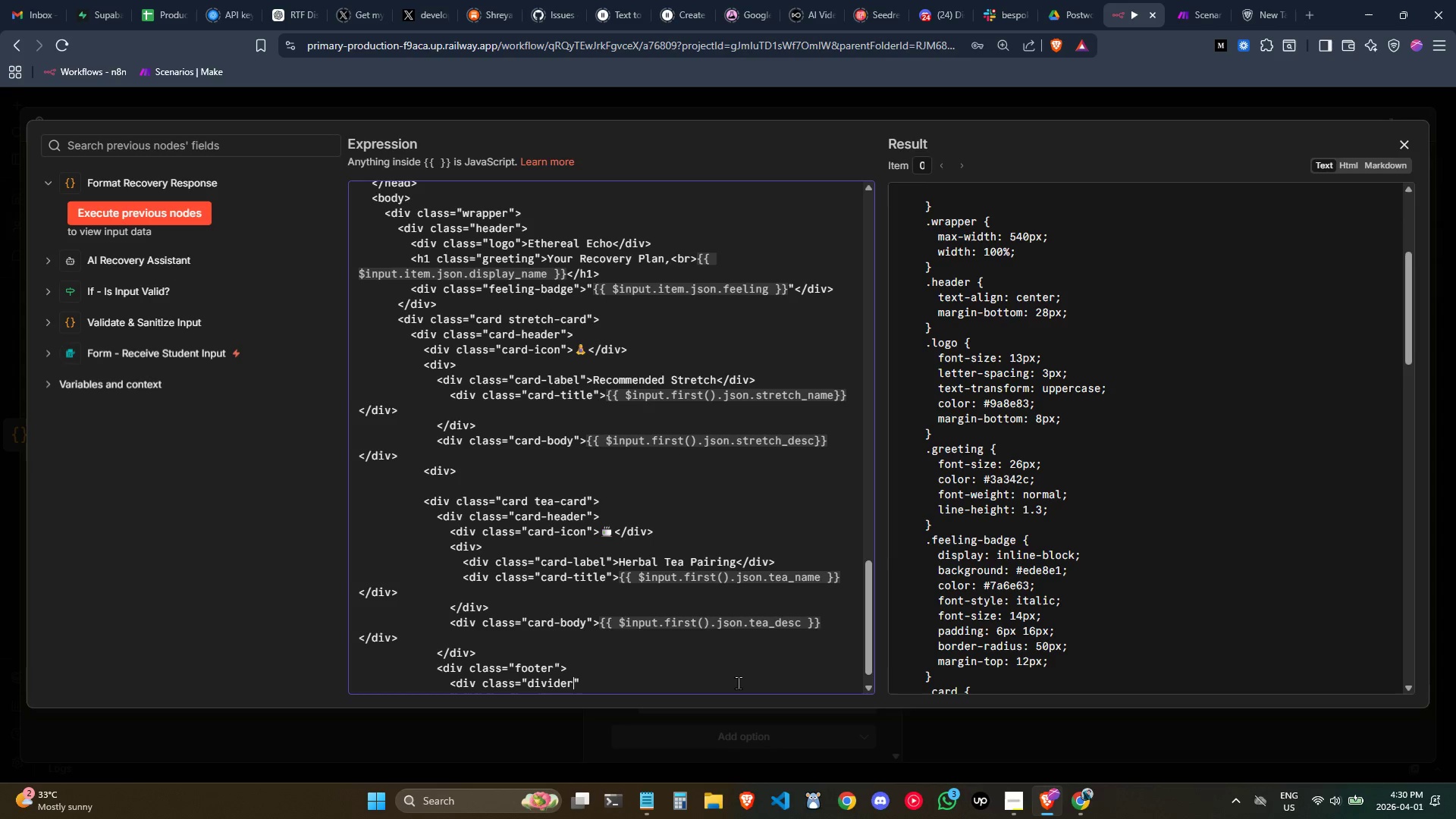 
key(ArrowRight)
 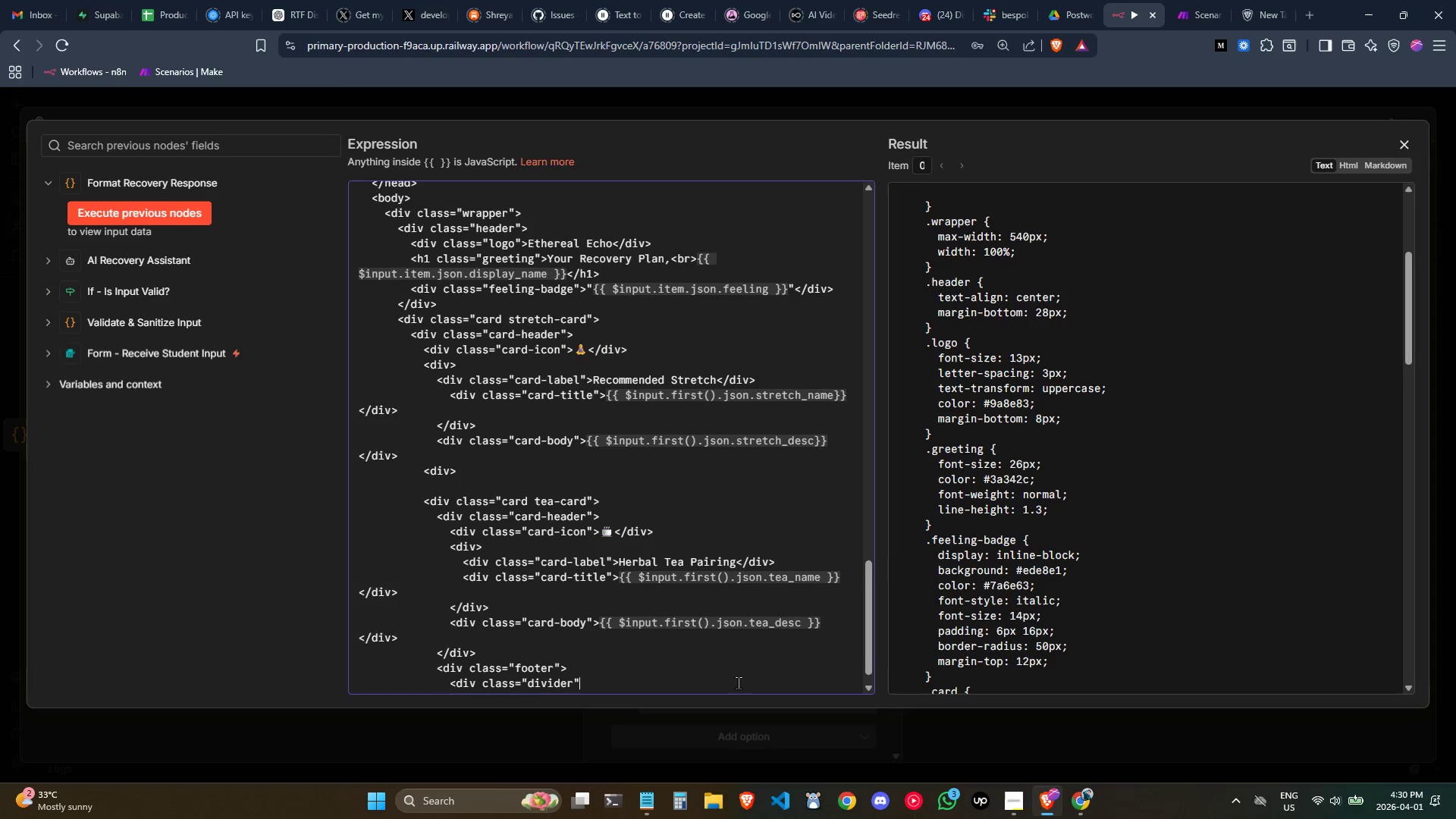 
key(ArrowRight)
 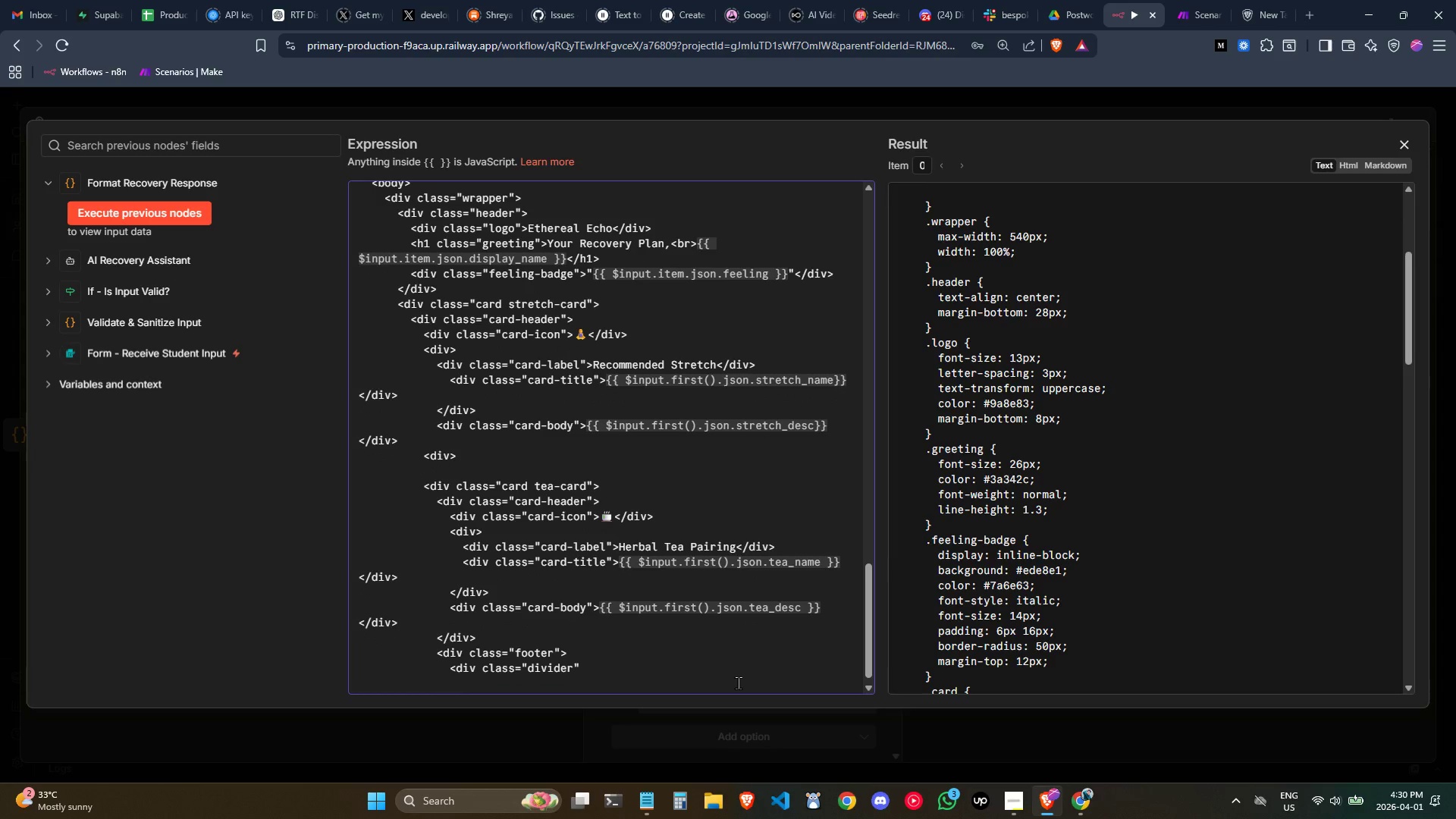 
key(ArrowLeft)
 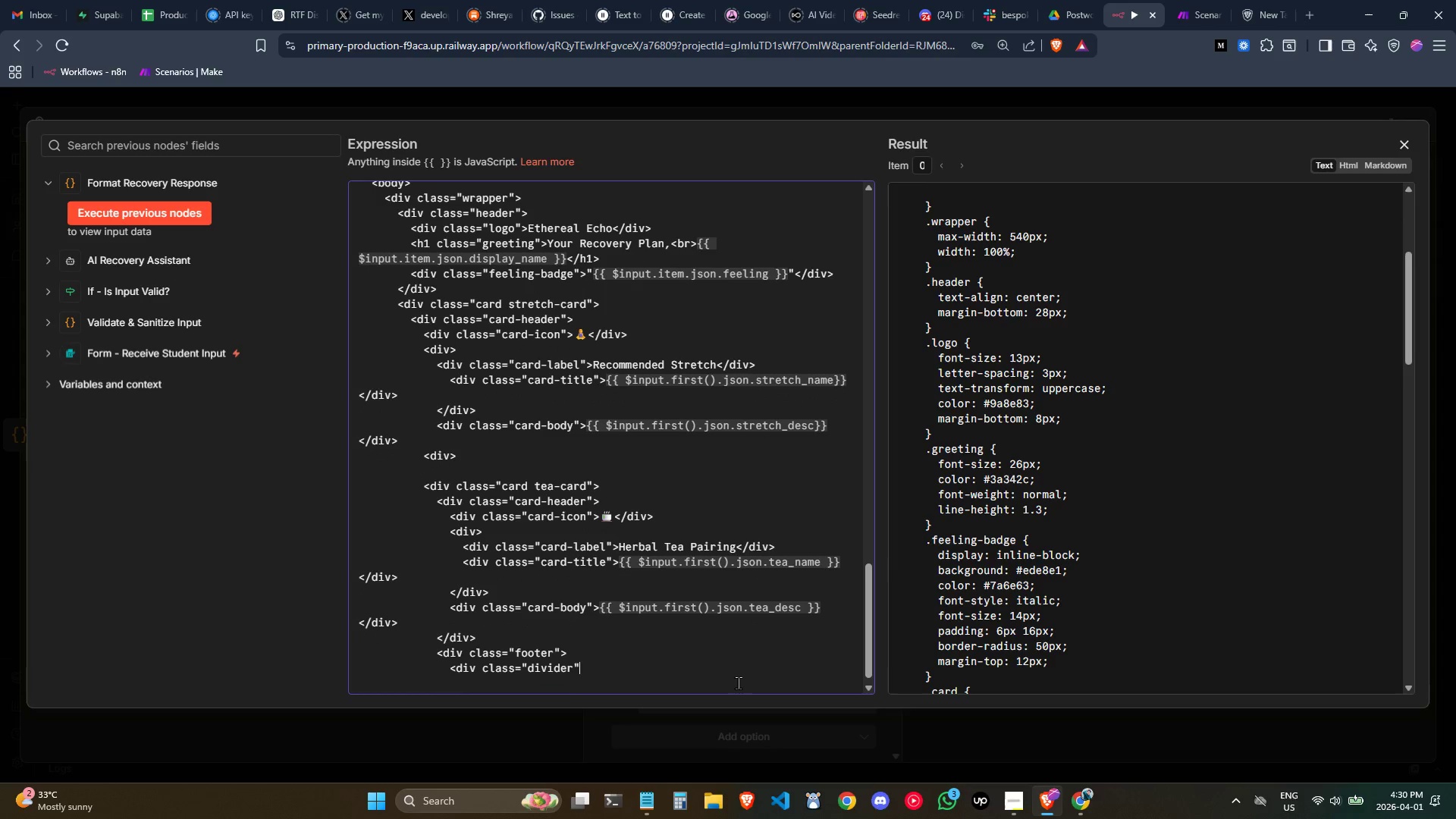 
type(></div>)
 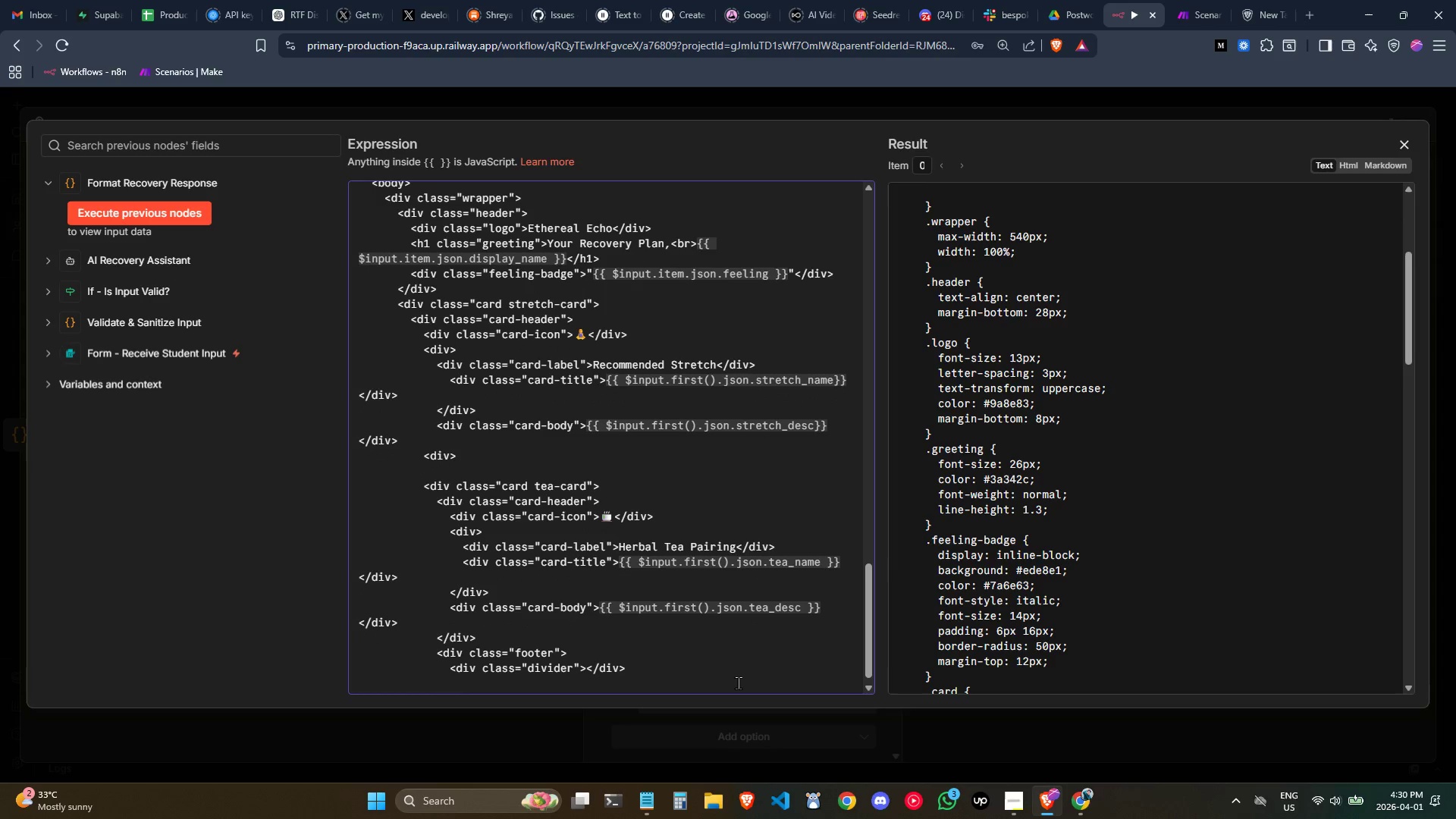 
key(Enter)
 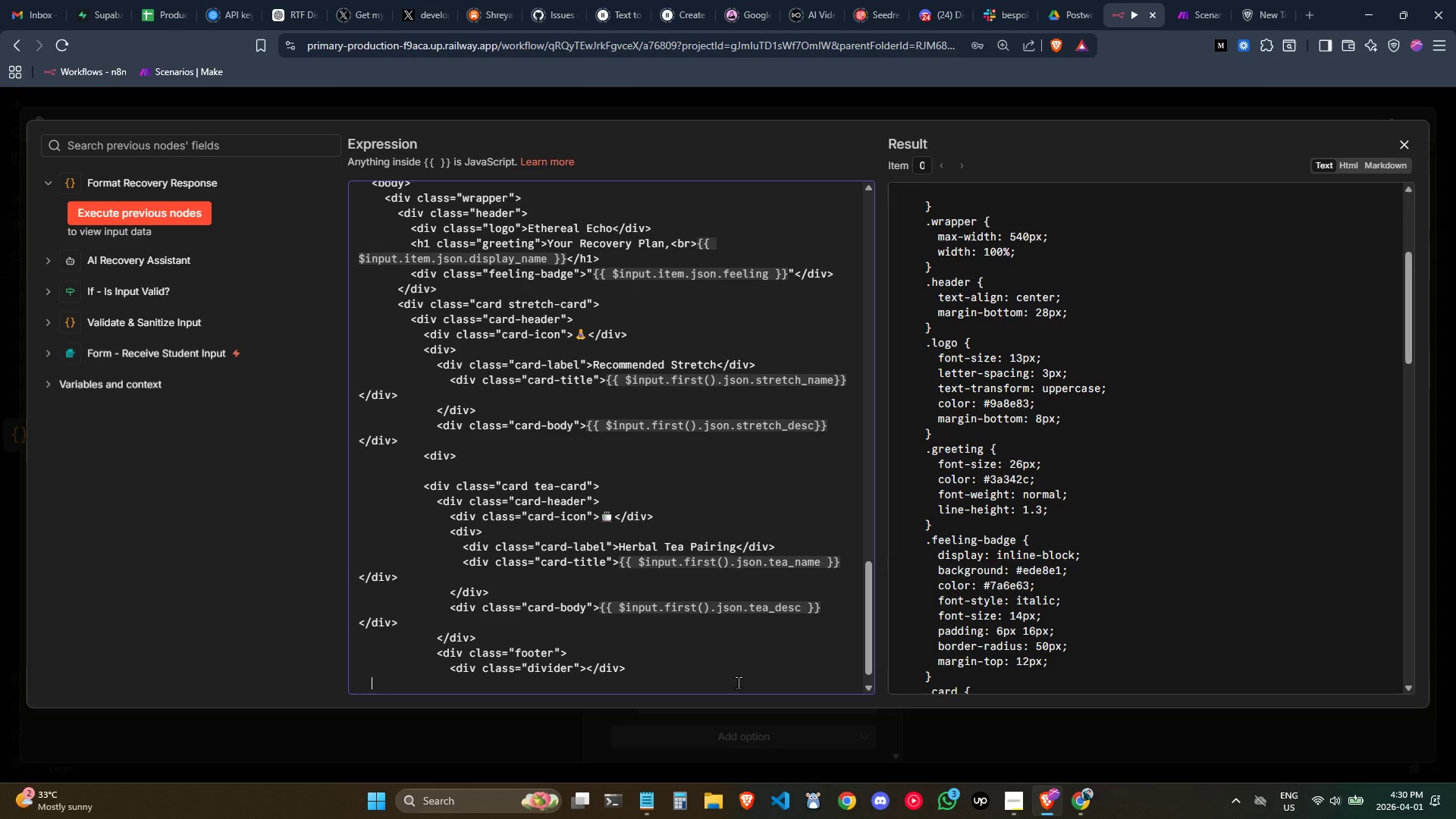 
key(Tab)
key(Tab)
key(Tab)
key(Tab)
key(Tab)
key(Tab)
key(Tab)
type(<p>These si)
key(Backspace)
type(uggestions are for general wellness support after your Barre session. )
key(Backspace)
type(<br>They are not medical advice. Listen to your body always.</p>)
 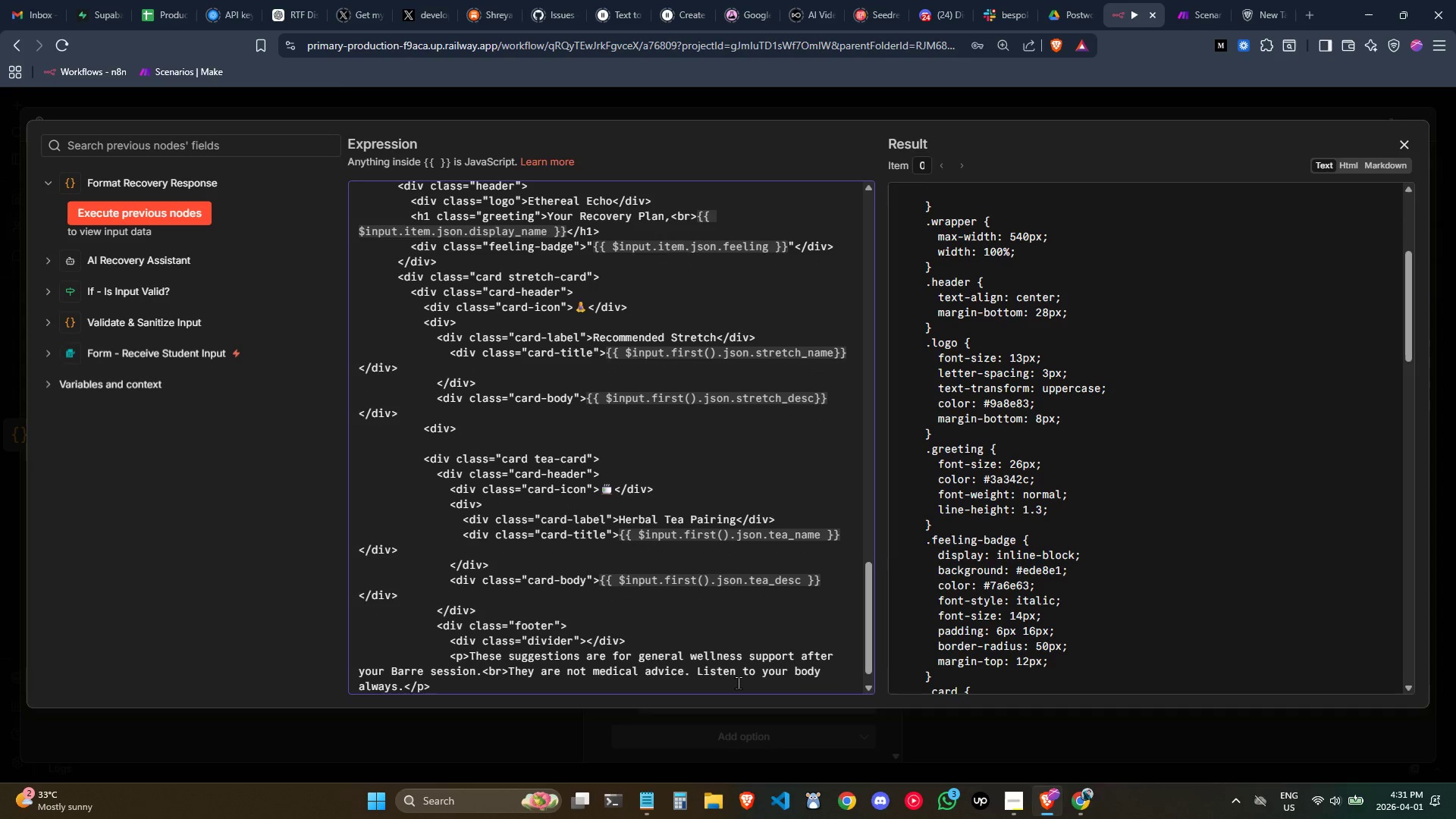 
key(Enter)
 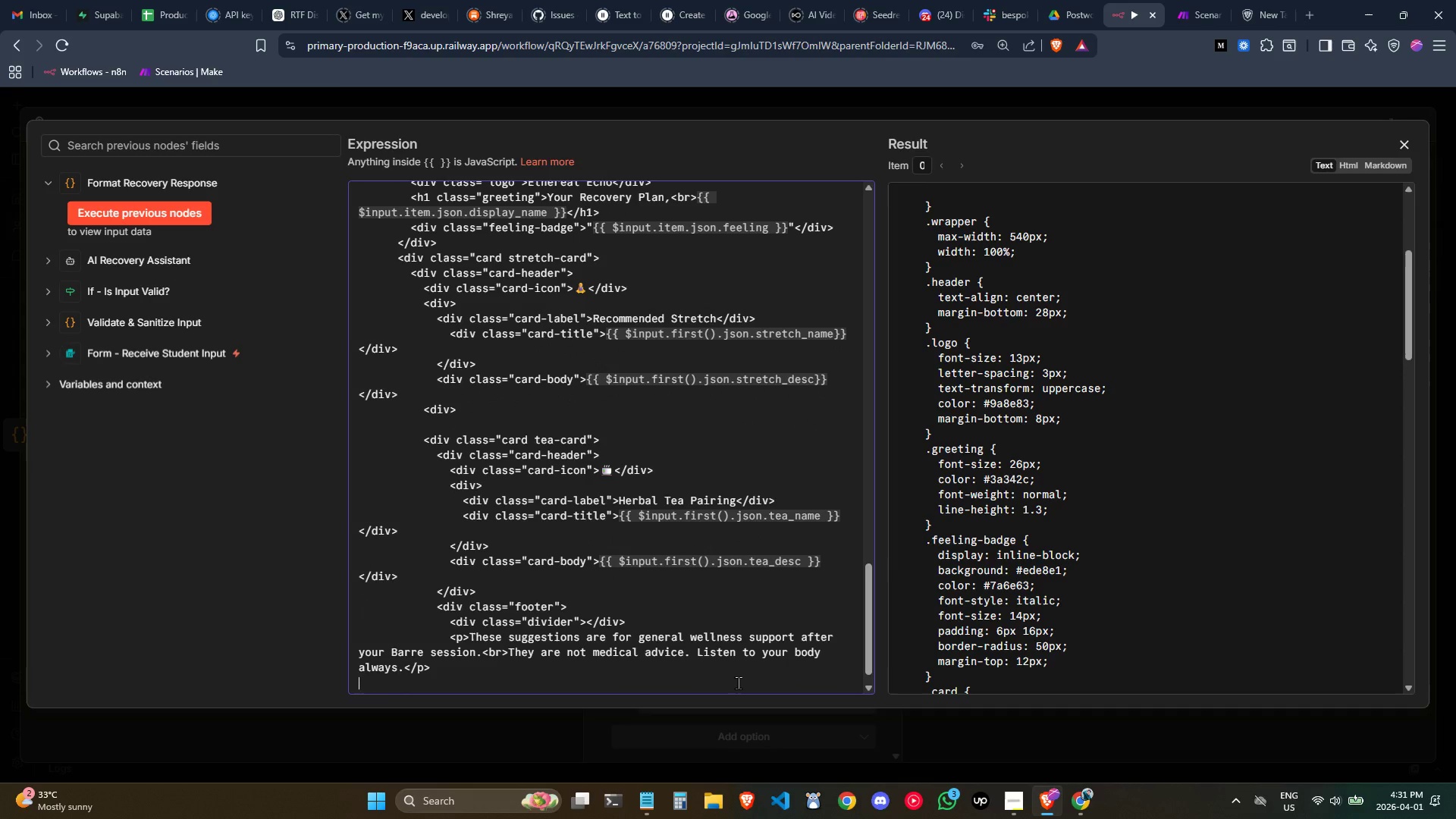 
key(Tab)
key(Tab)
key(Tab)
key(Tab)
key(Tab)
key(Tab)
key(Tab)
type(<a href="javascrp)
key(Backspace)
type(ipt;history.a)
key(Backspace)
type(back())
 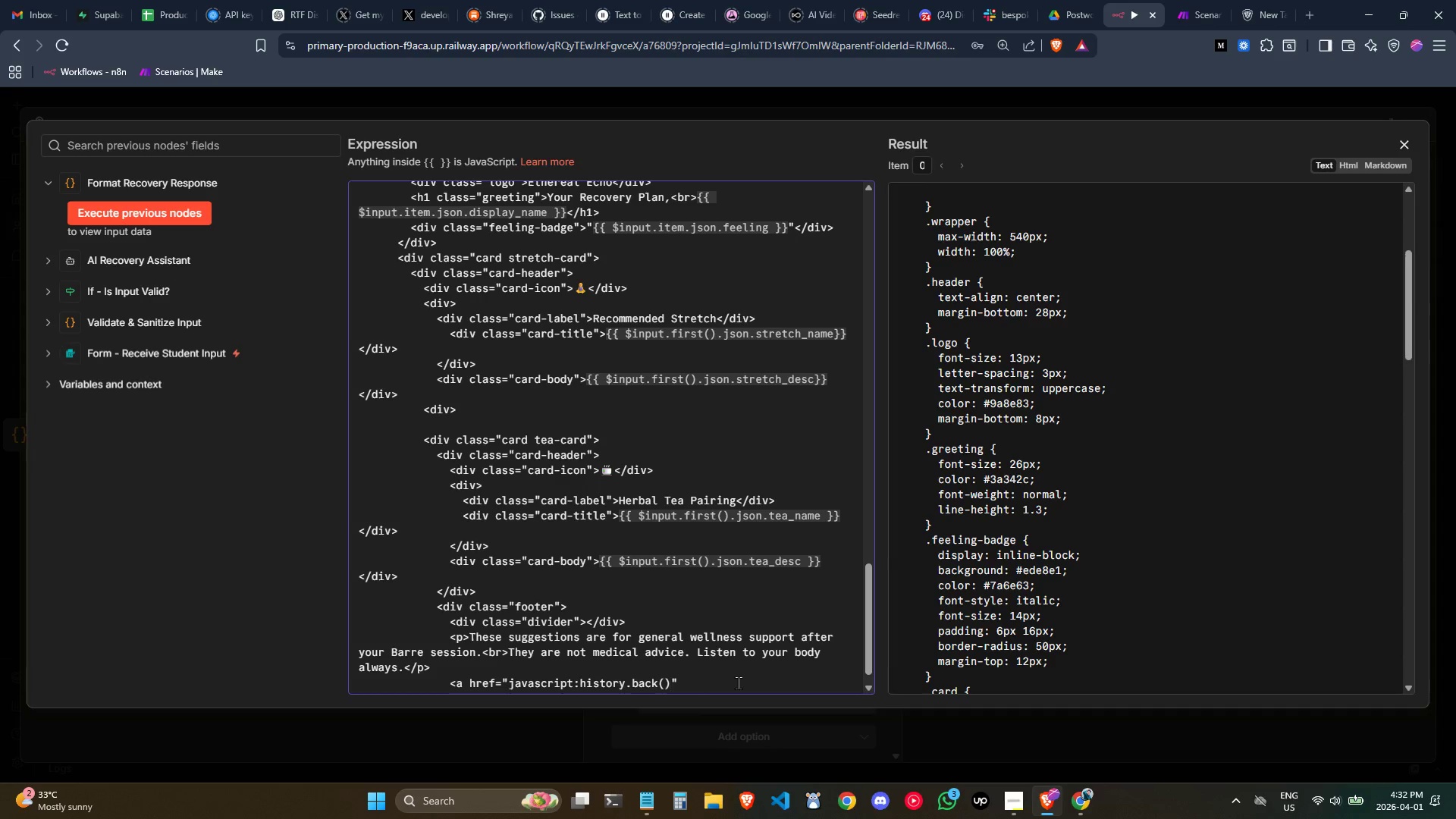 
left_click([760, 680])
 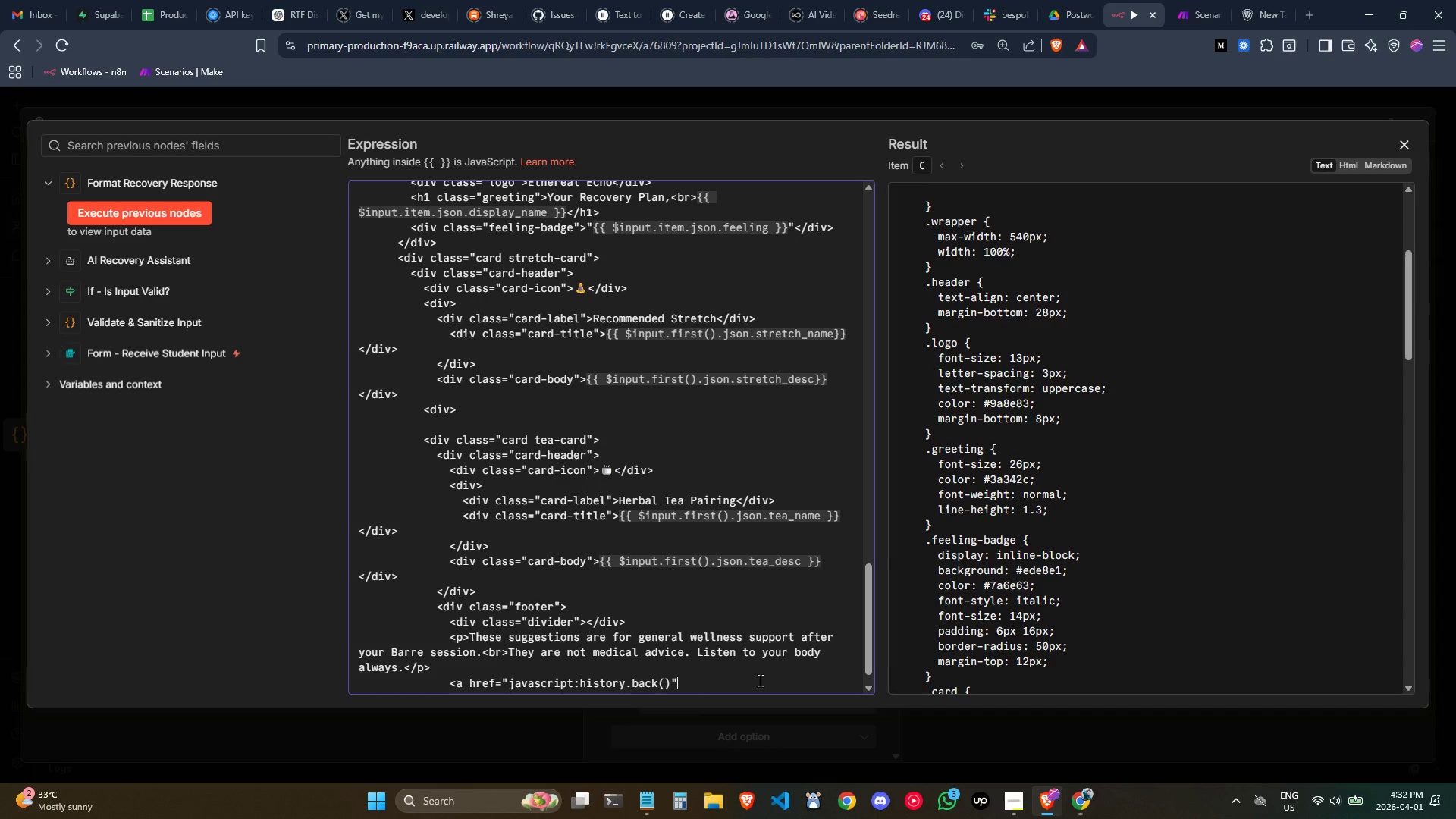 
type( class")
key(Backspace)
type(="a)
key(Backspace)
type(backlink)
 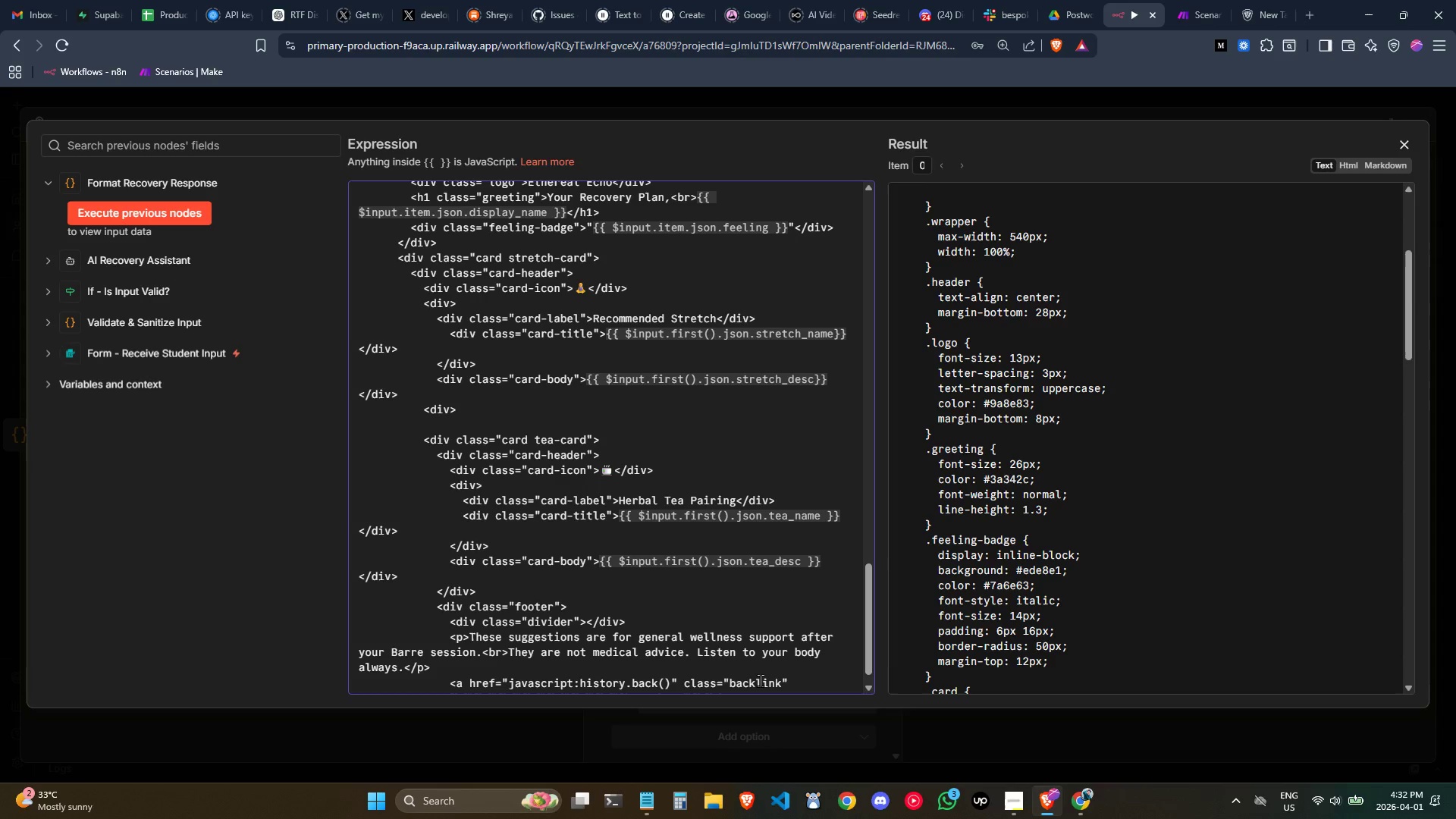 
key(ArrowLeft)
 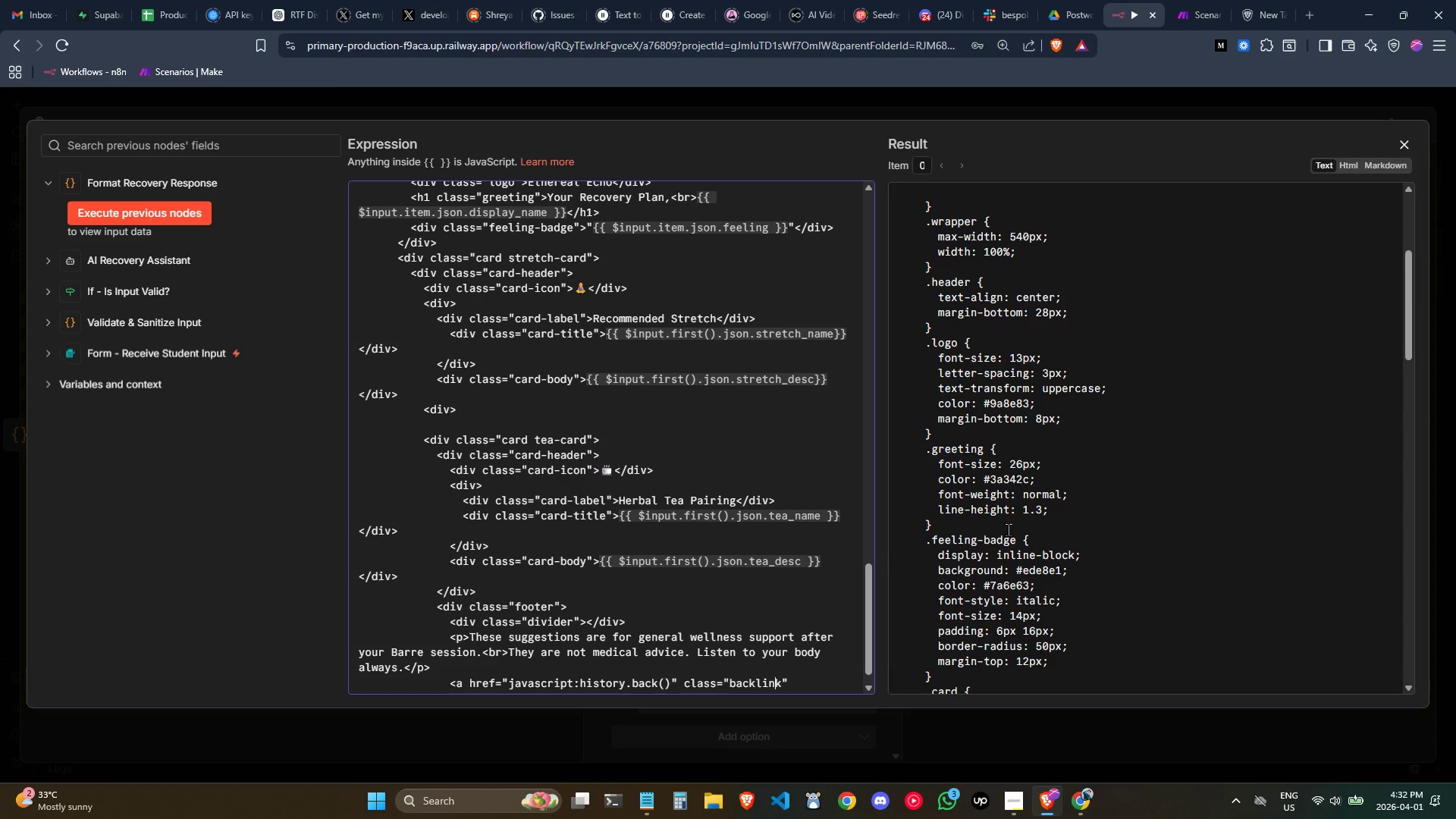 
key(ArrowLeft)
 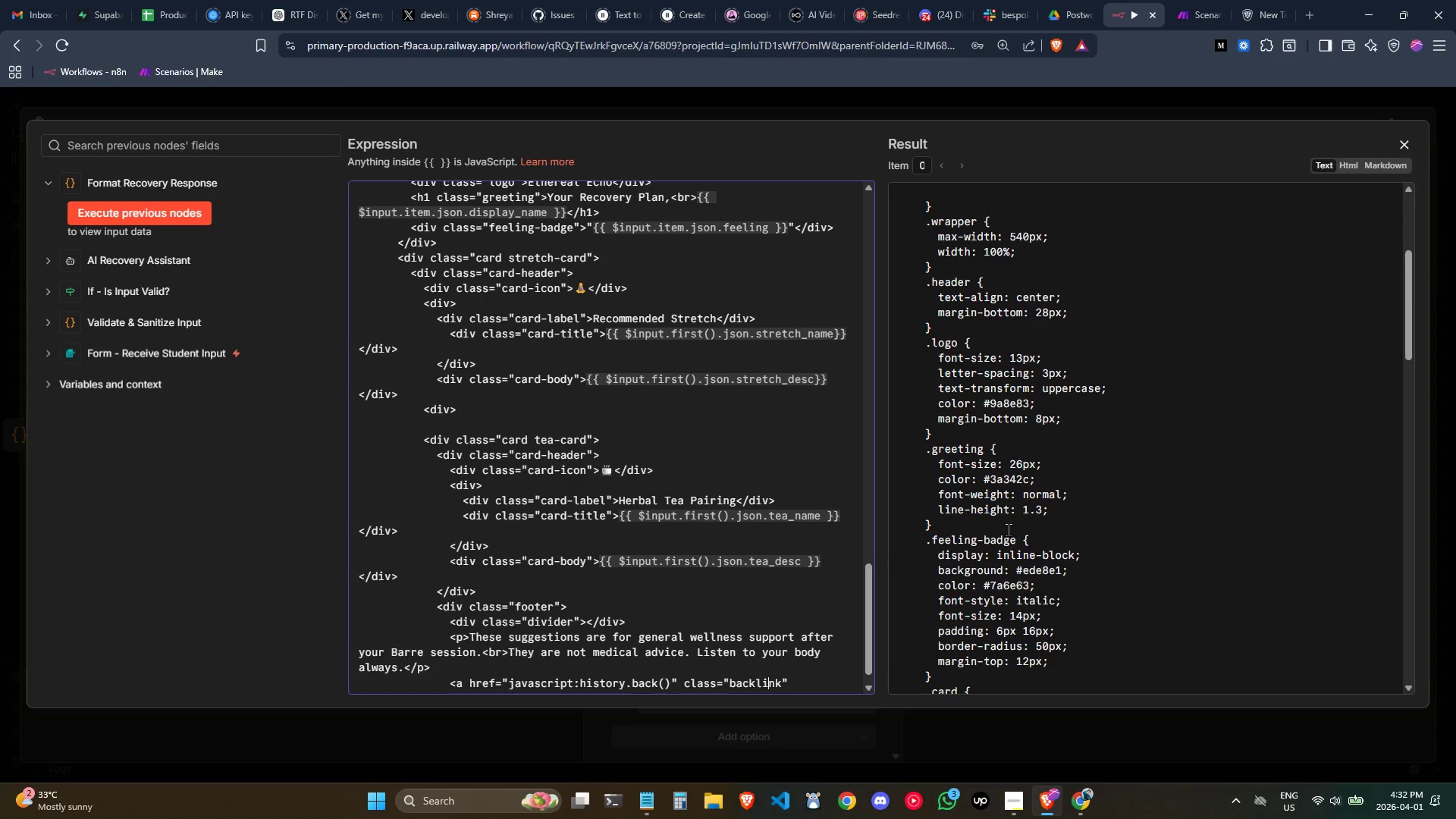 
key(ArrowLeft)
 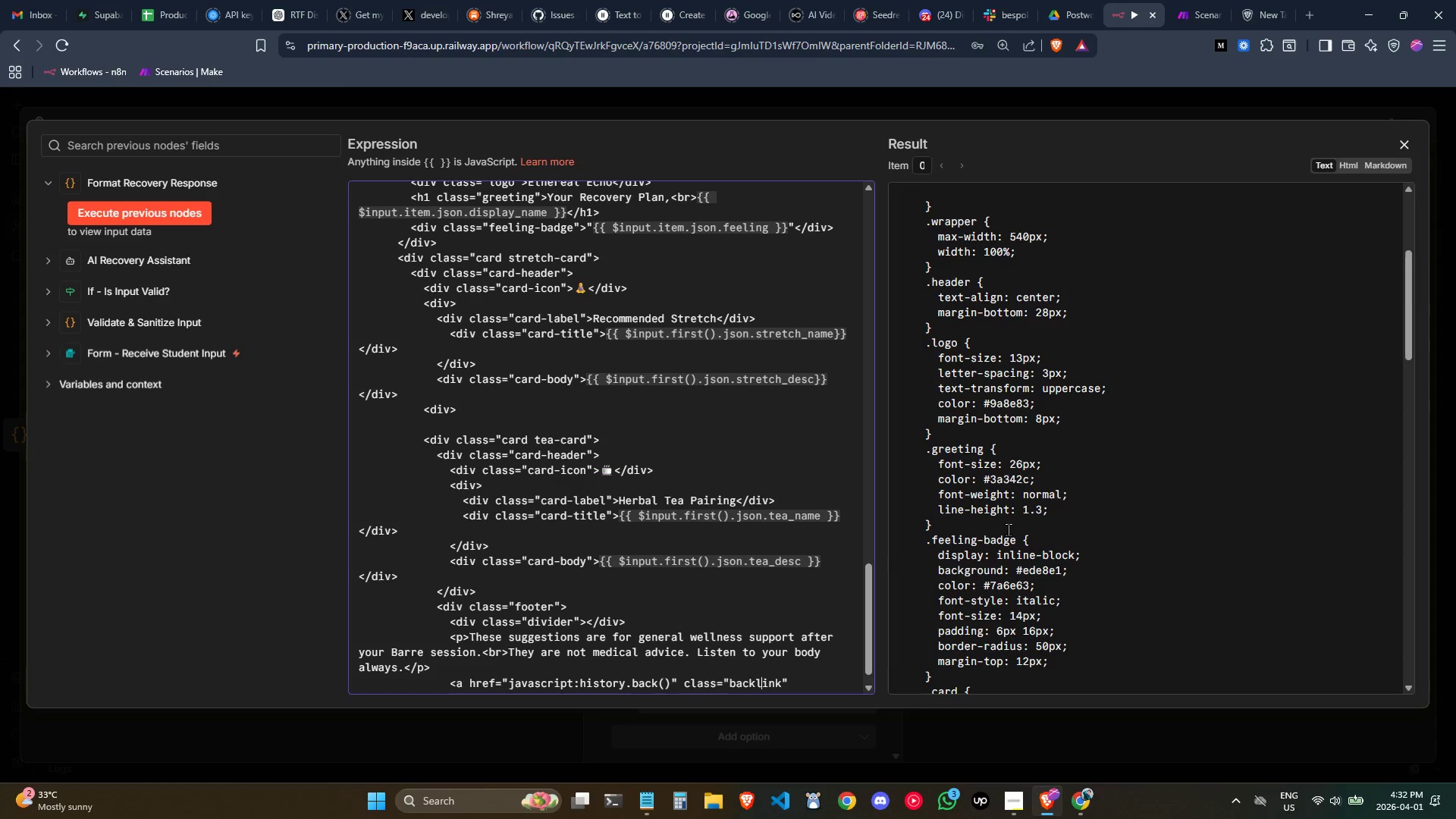 
key(ArrowLeft)
 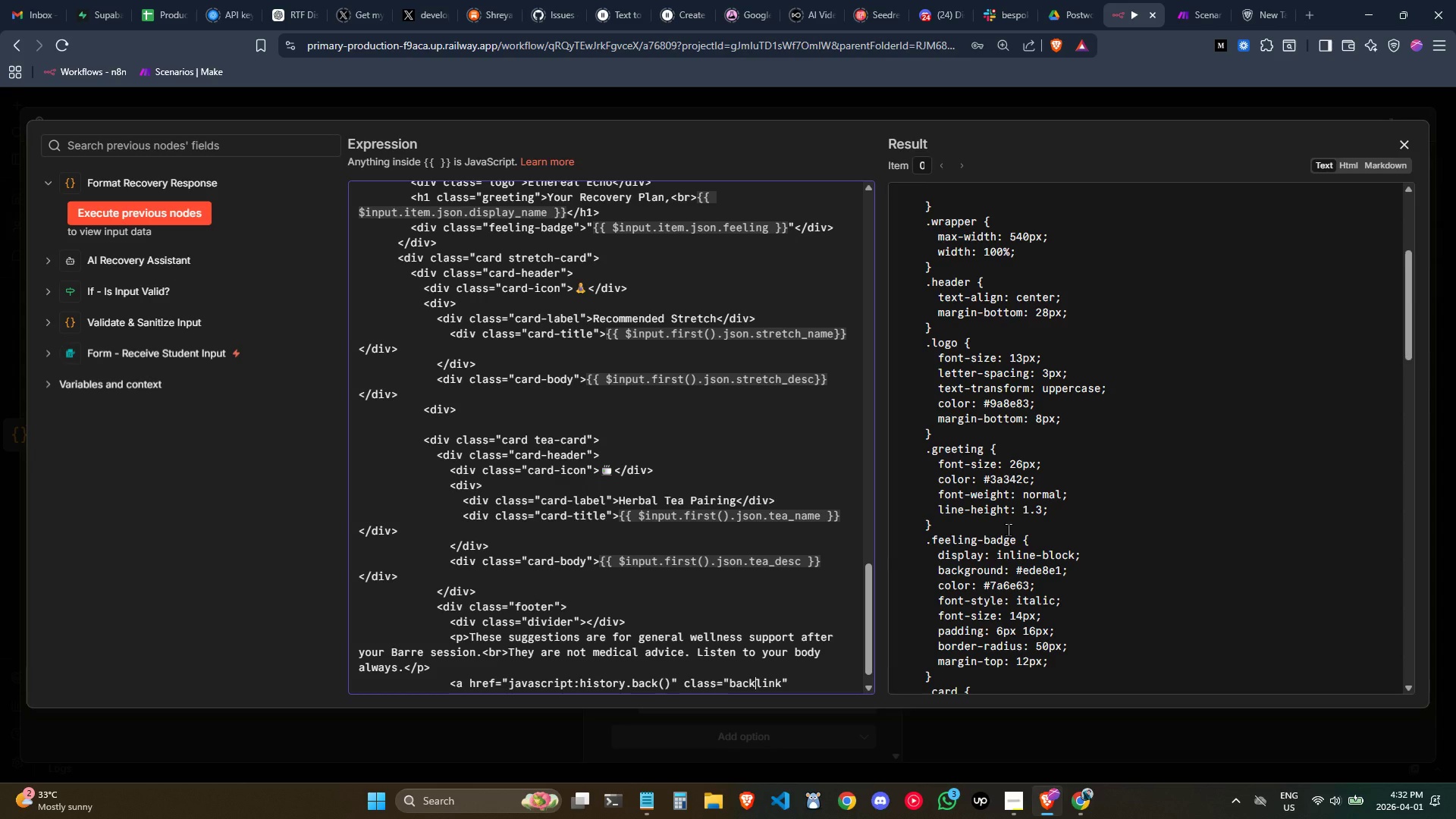 
key(Minus)
 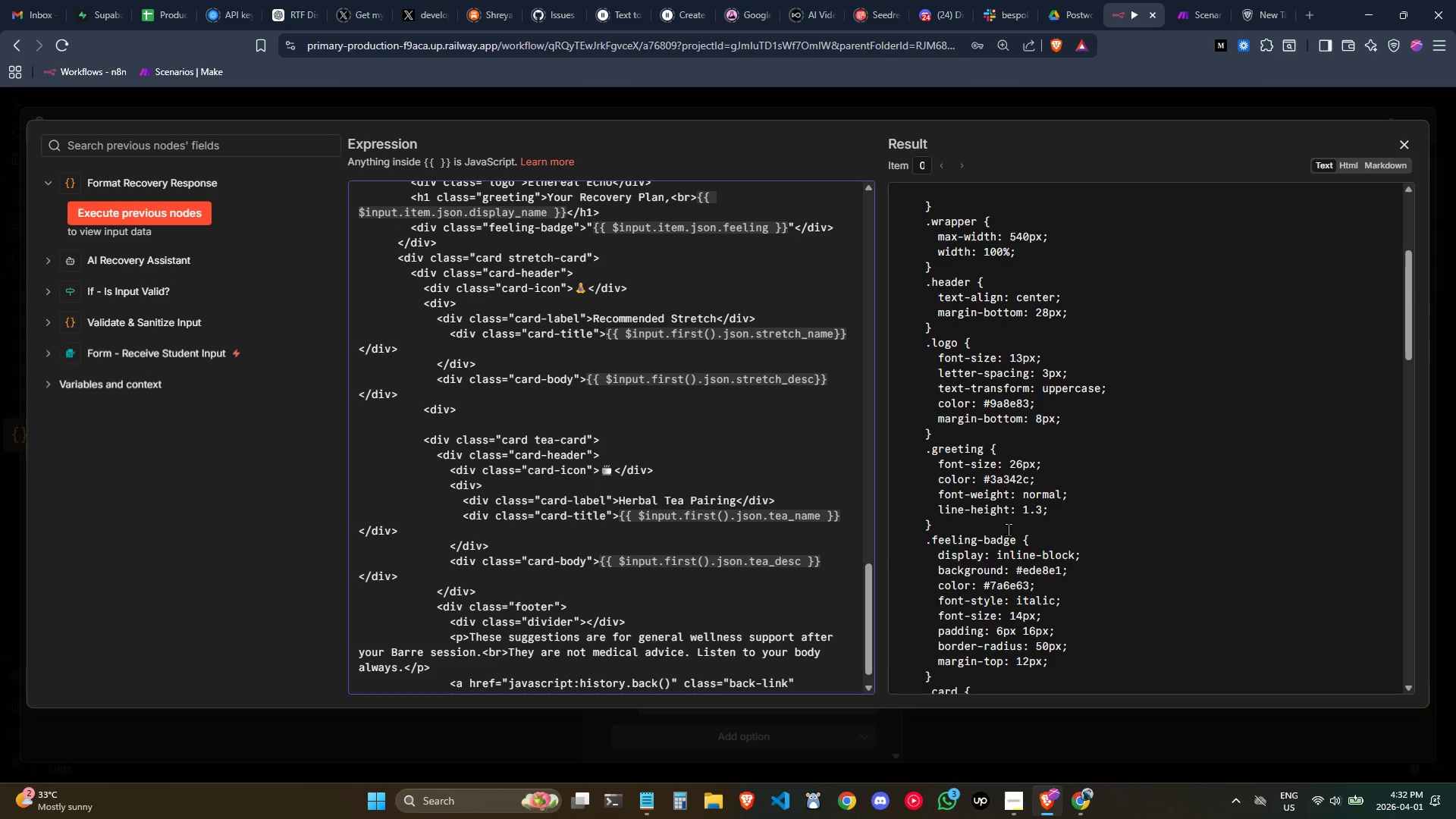 
key(ArrowRight)
 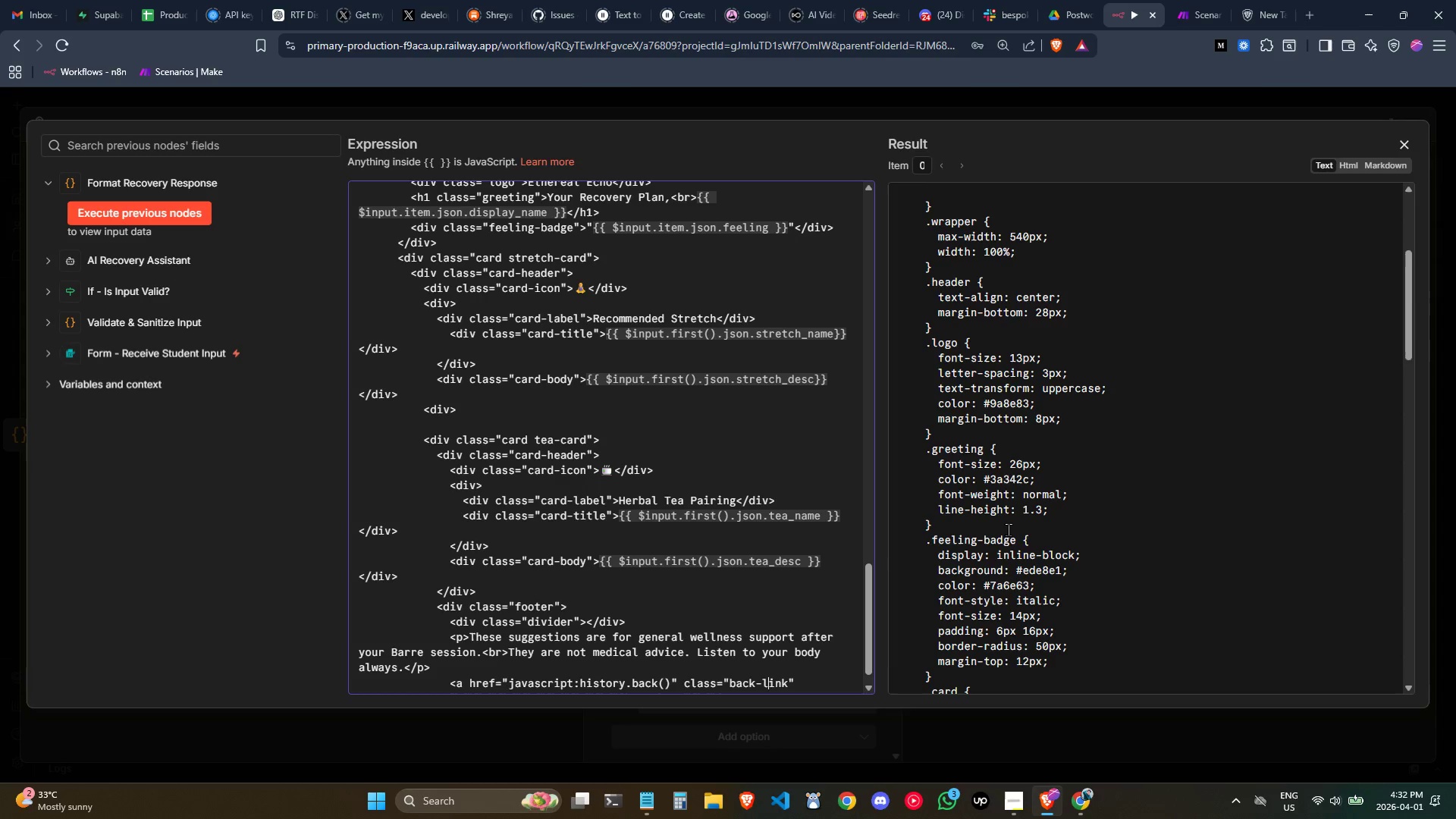 
key(ArrowRight)
 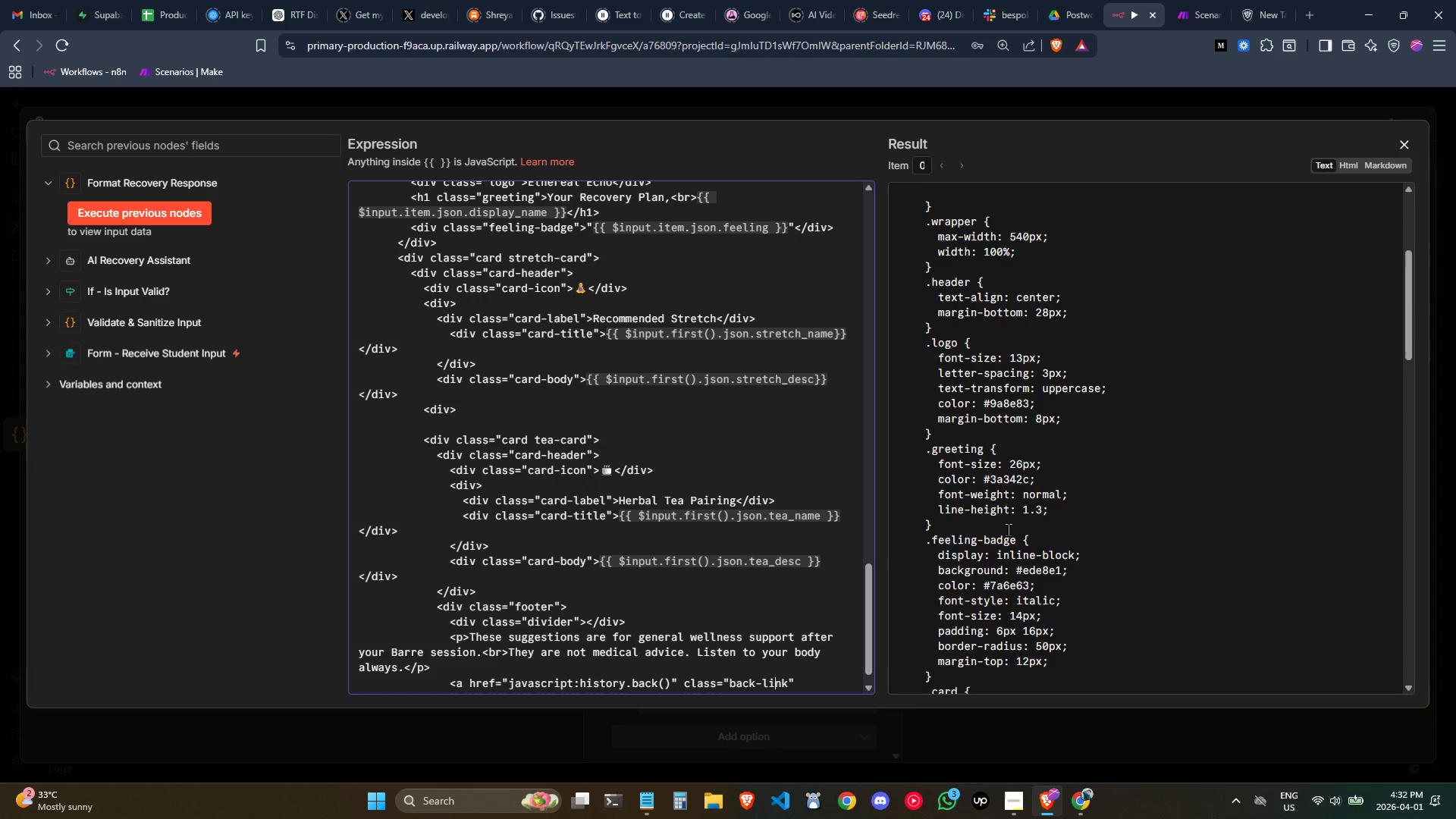 
key(ArrowRight)
 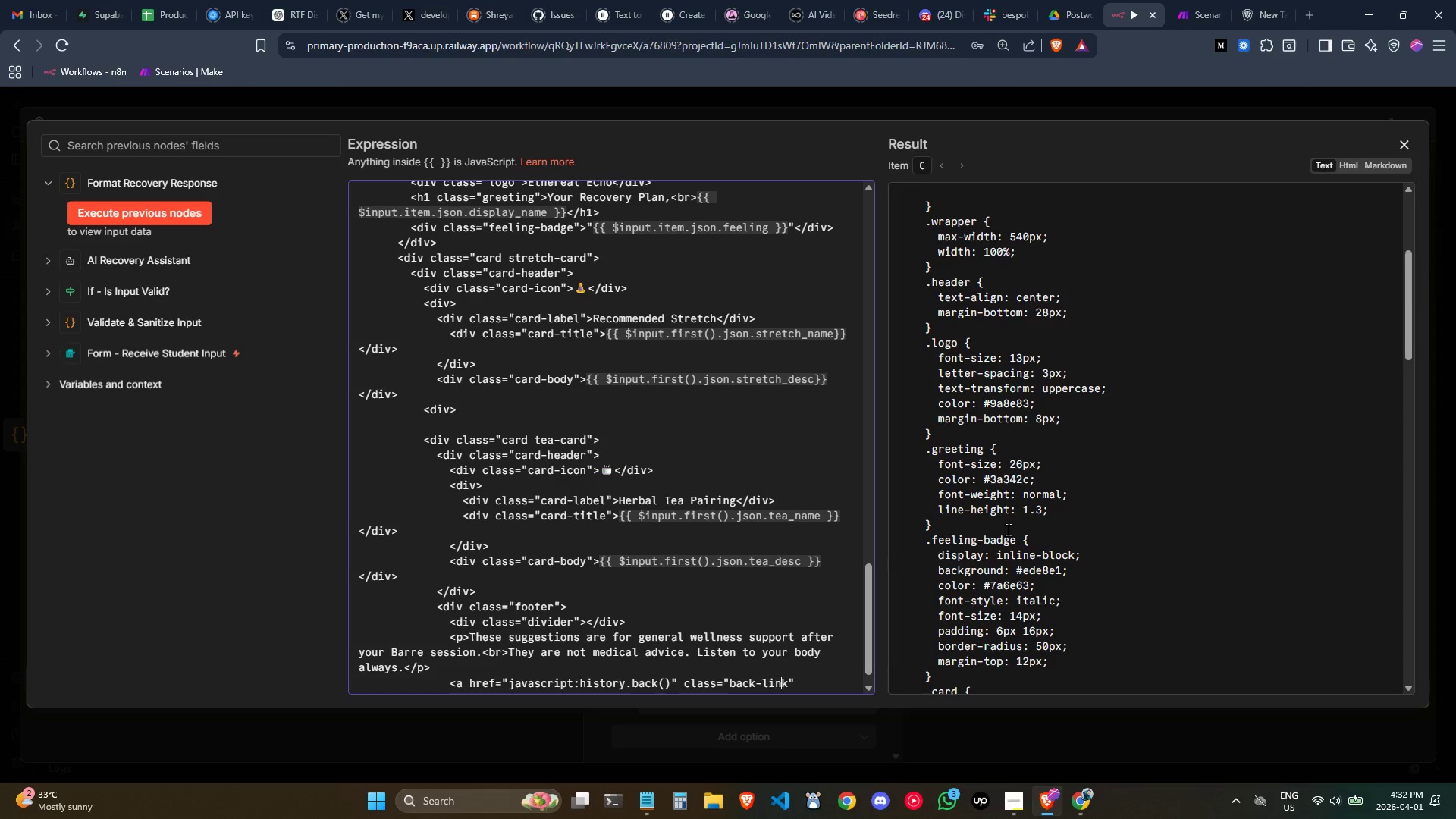 
key(ArrowRight)
 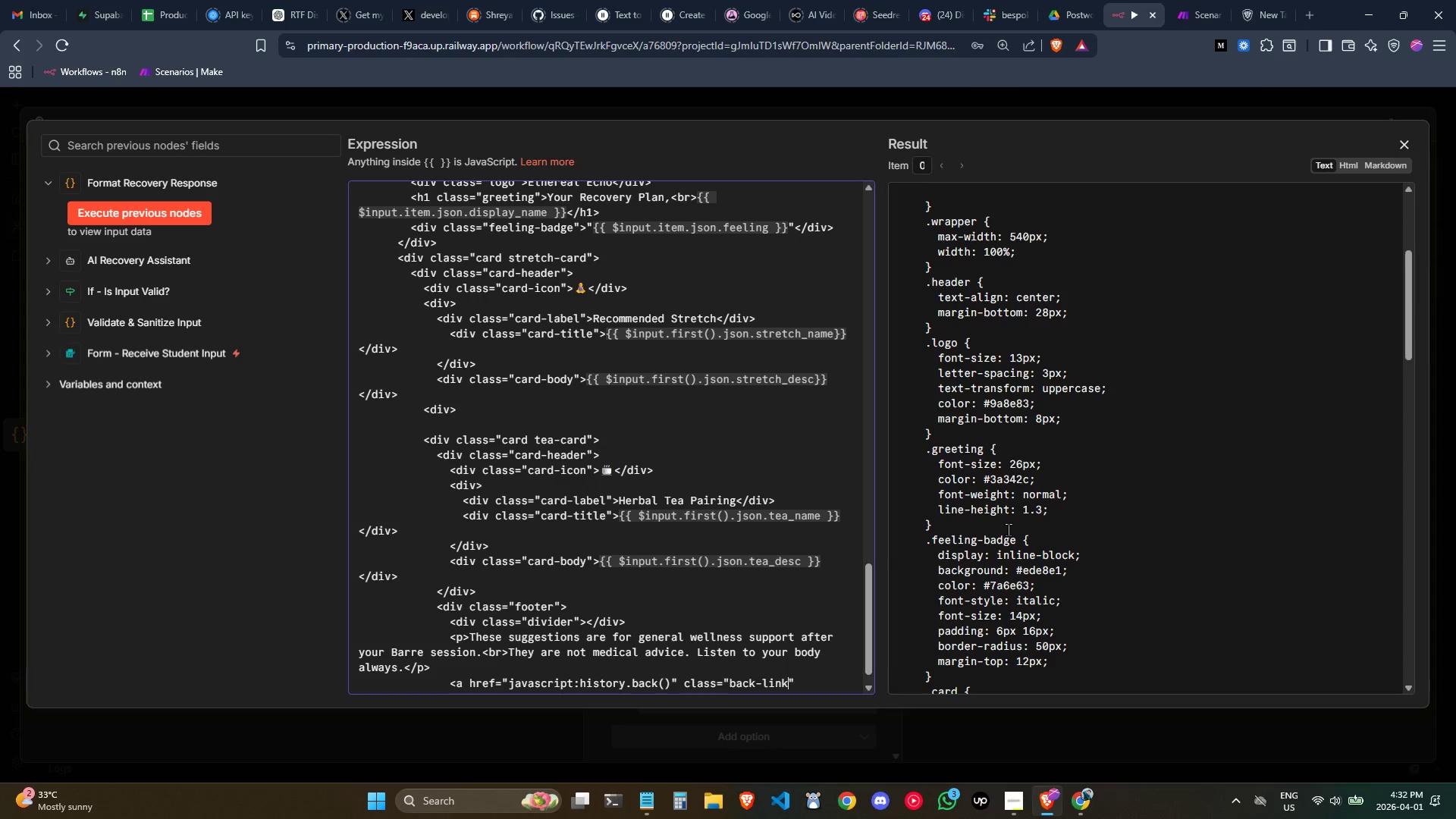 
key(ArrowRight)
 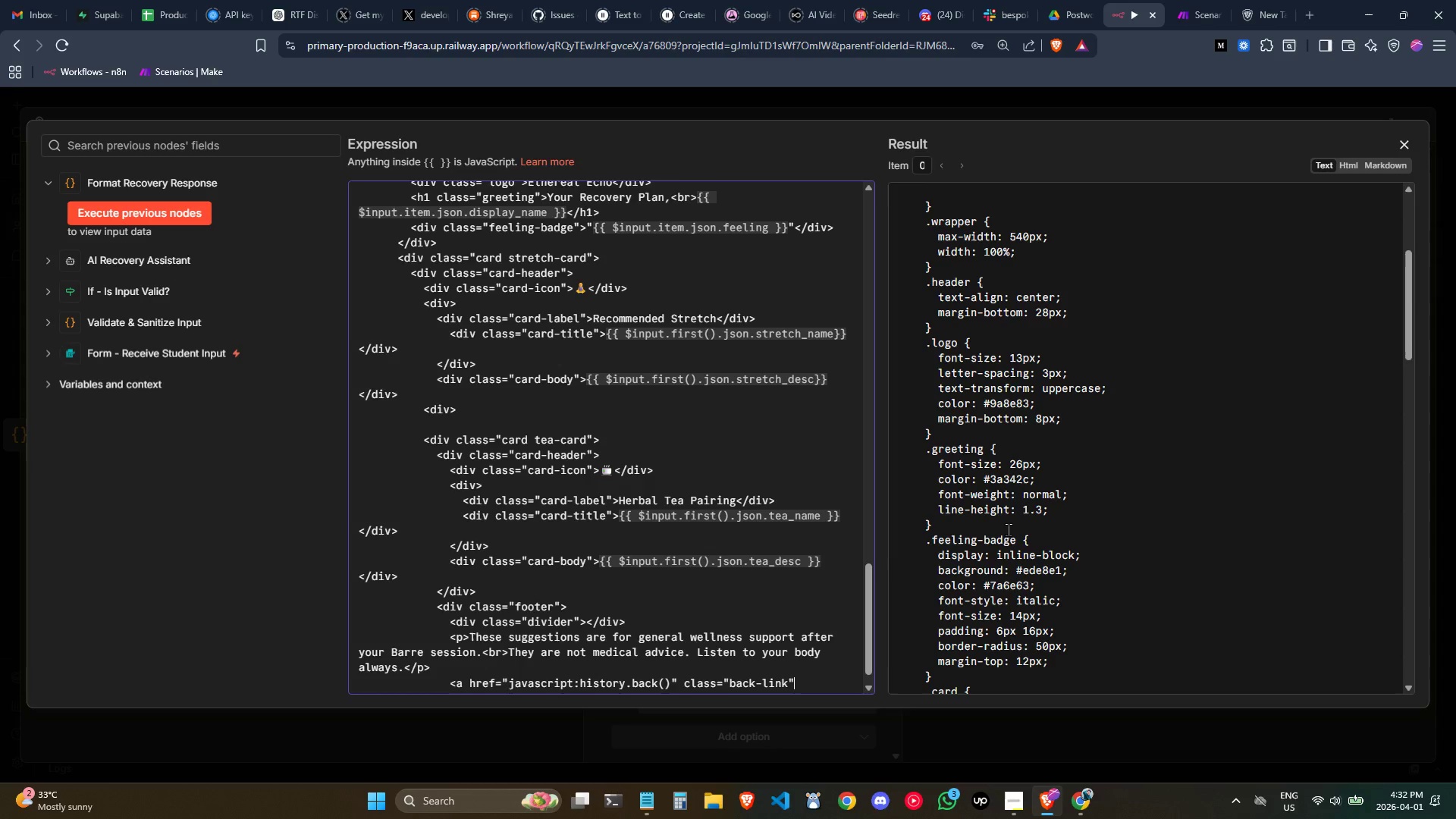 
key(ArrowRight)
 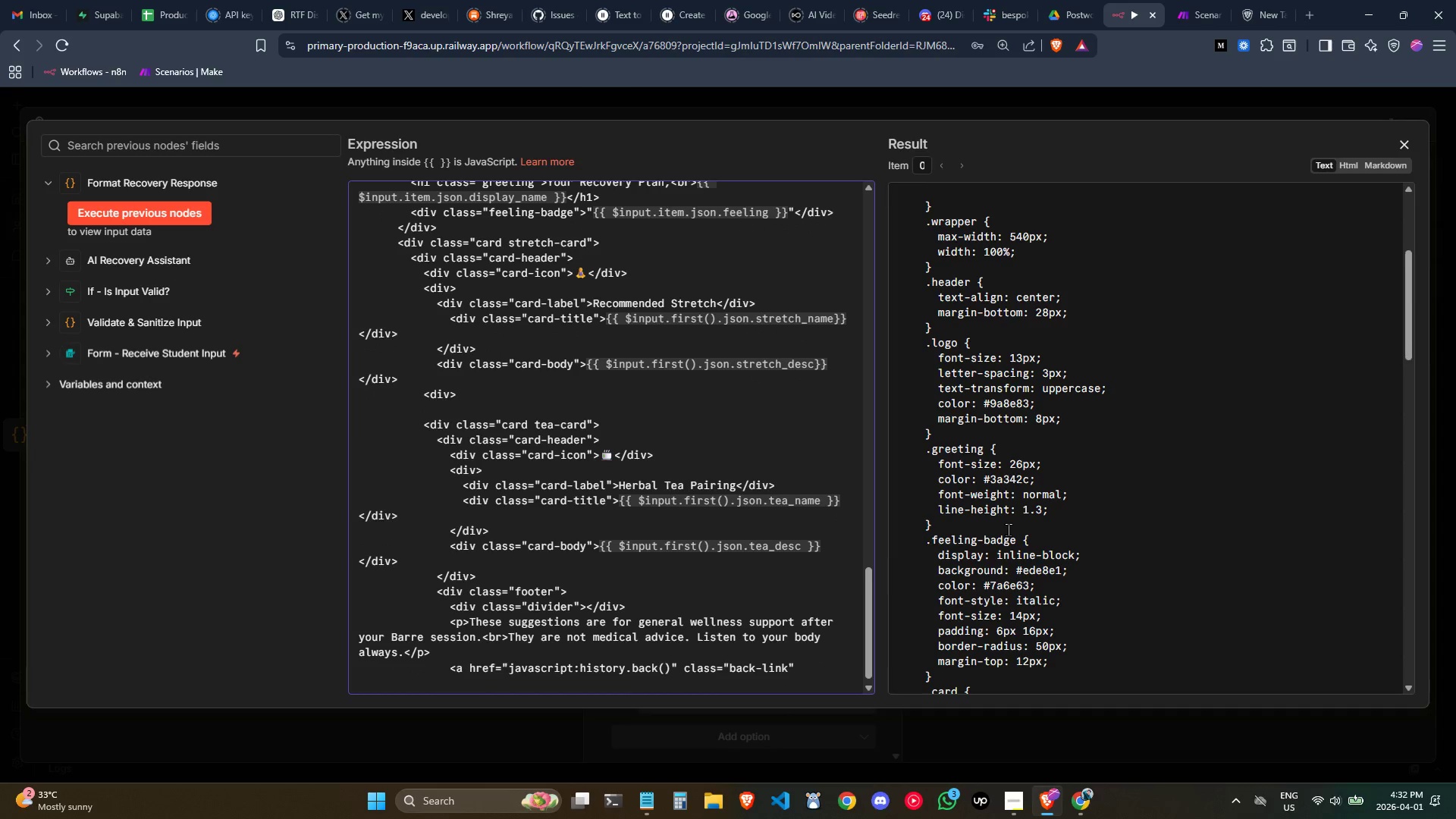 
key(ArrowLeft)
 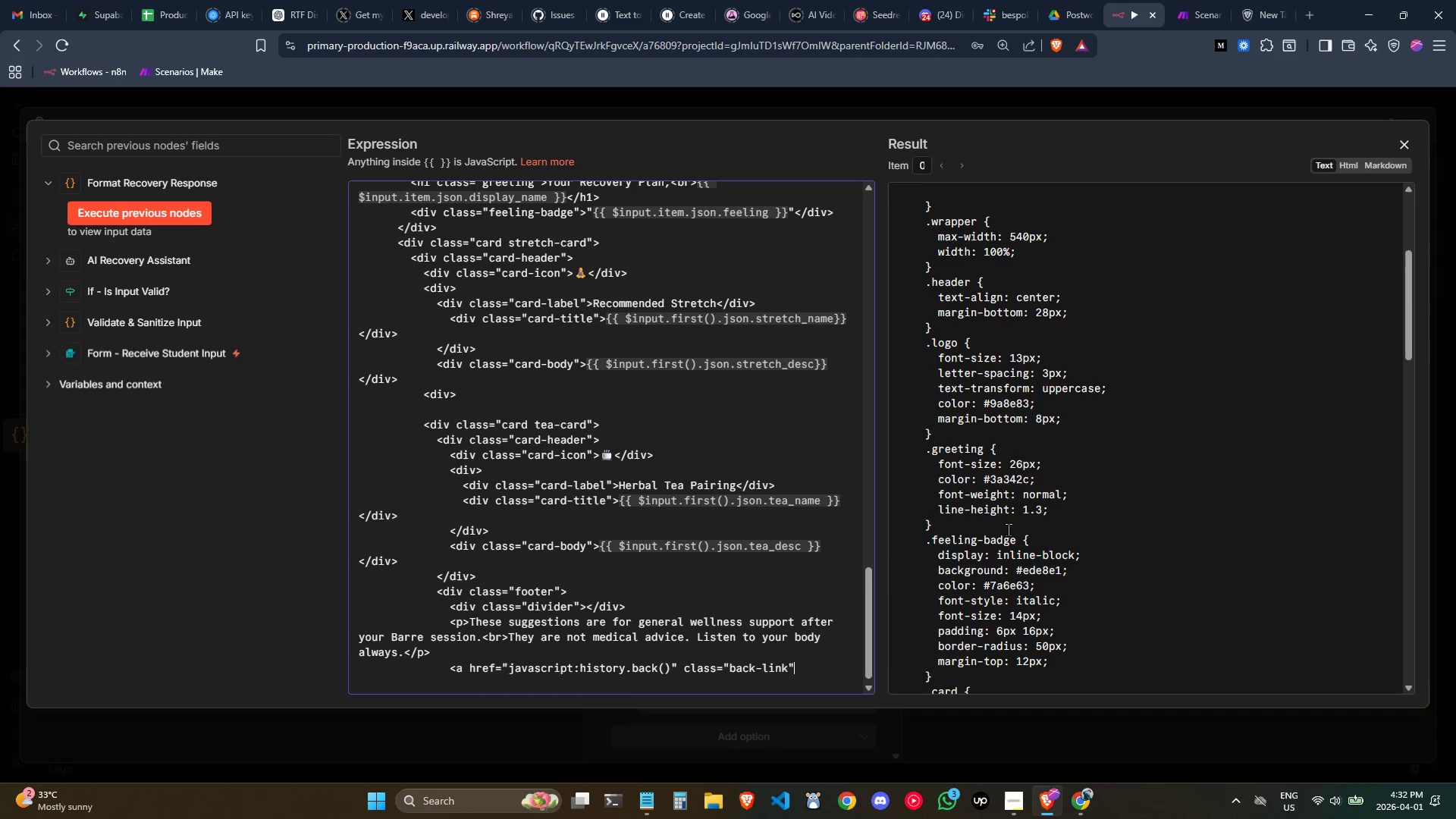 
key(Shift+Period)
 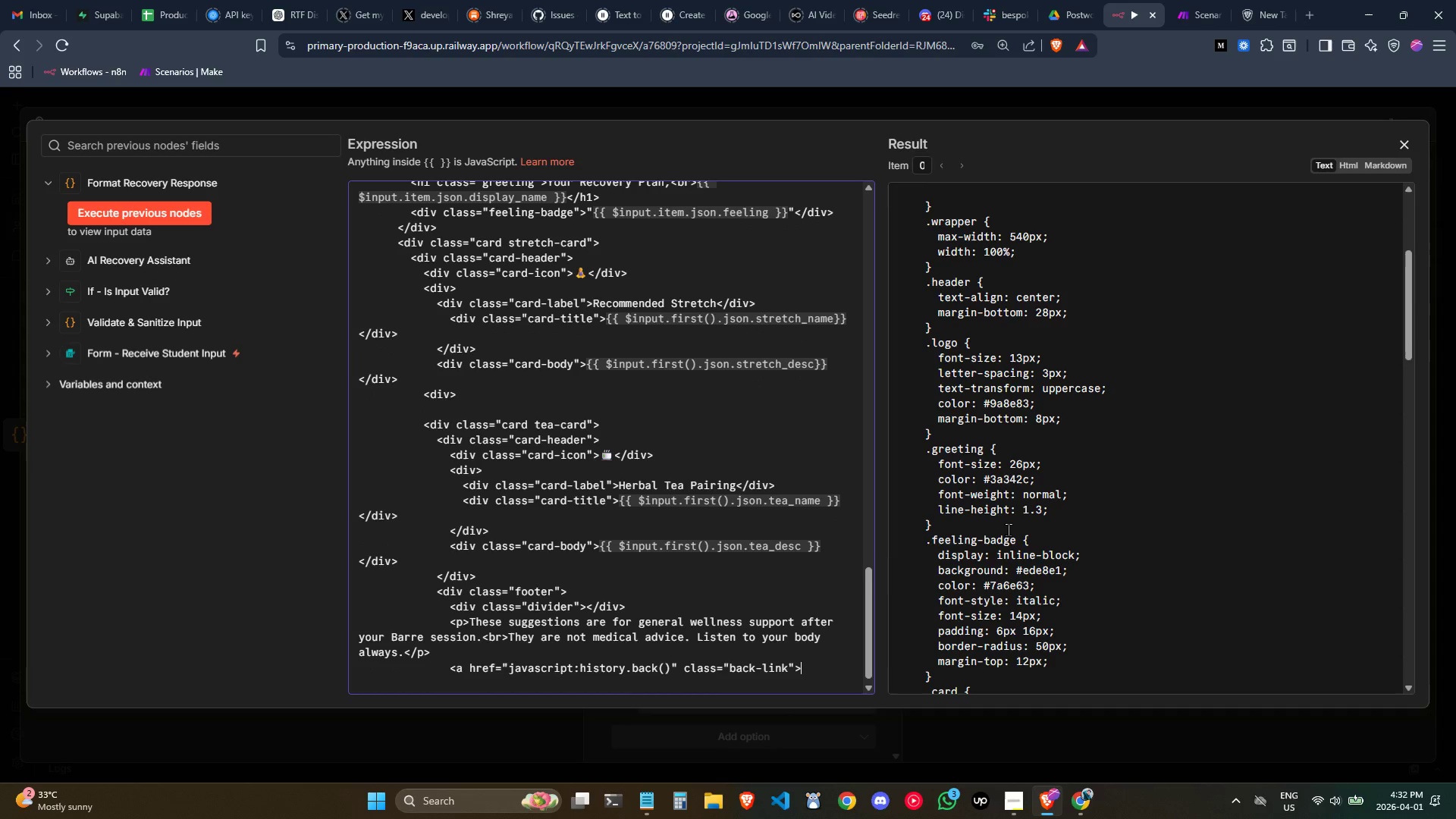 
type(->)
key(Backspace)
key(Backspace)
type(,-)
key(Backspace)
key(Backspace)
type(<- Submit another rep)
key(Backspace)
type(sponse,/)
key(Backspace)
key(Backspace)
type(</a>)
 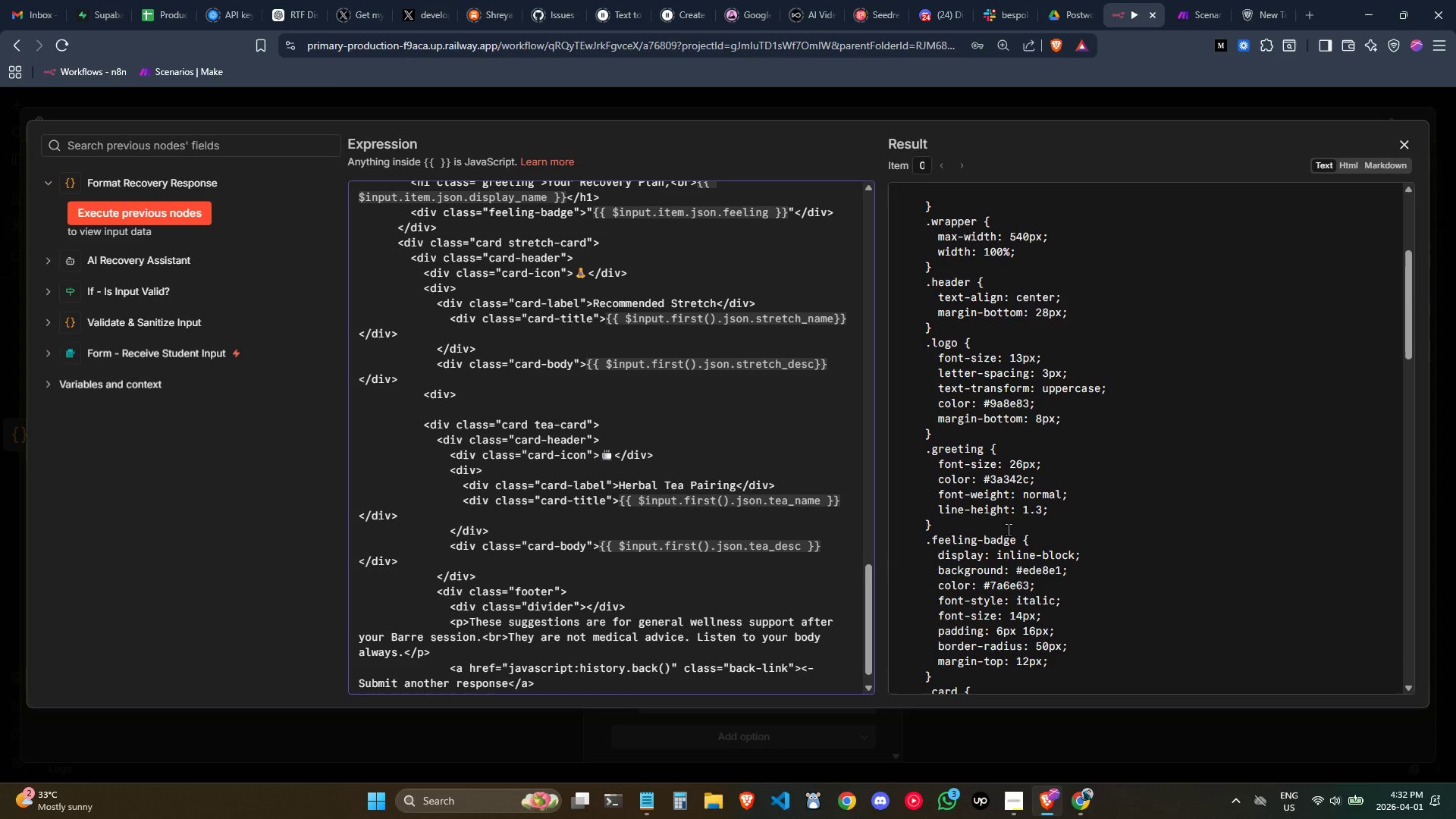 
key(Enter)
 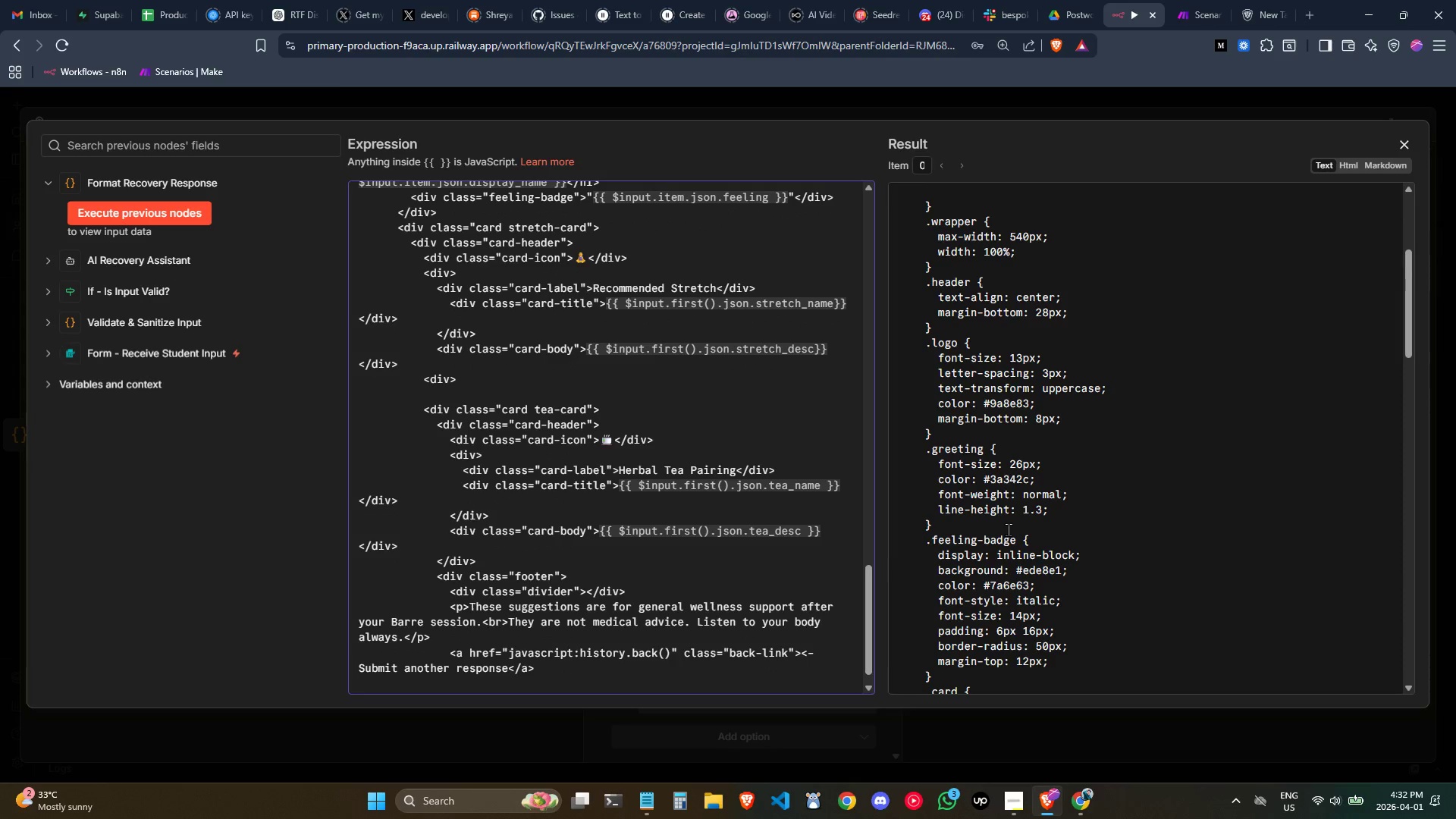 
key(Tab)
 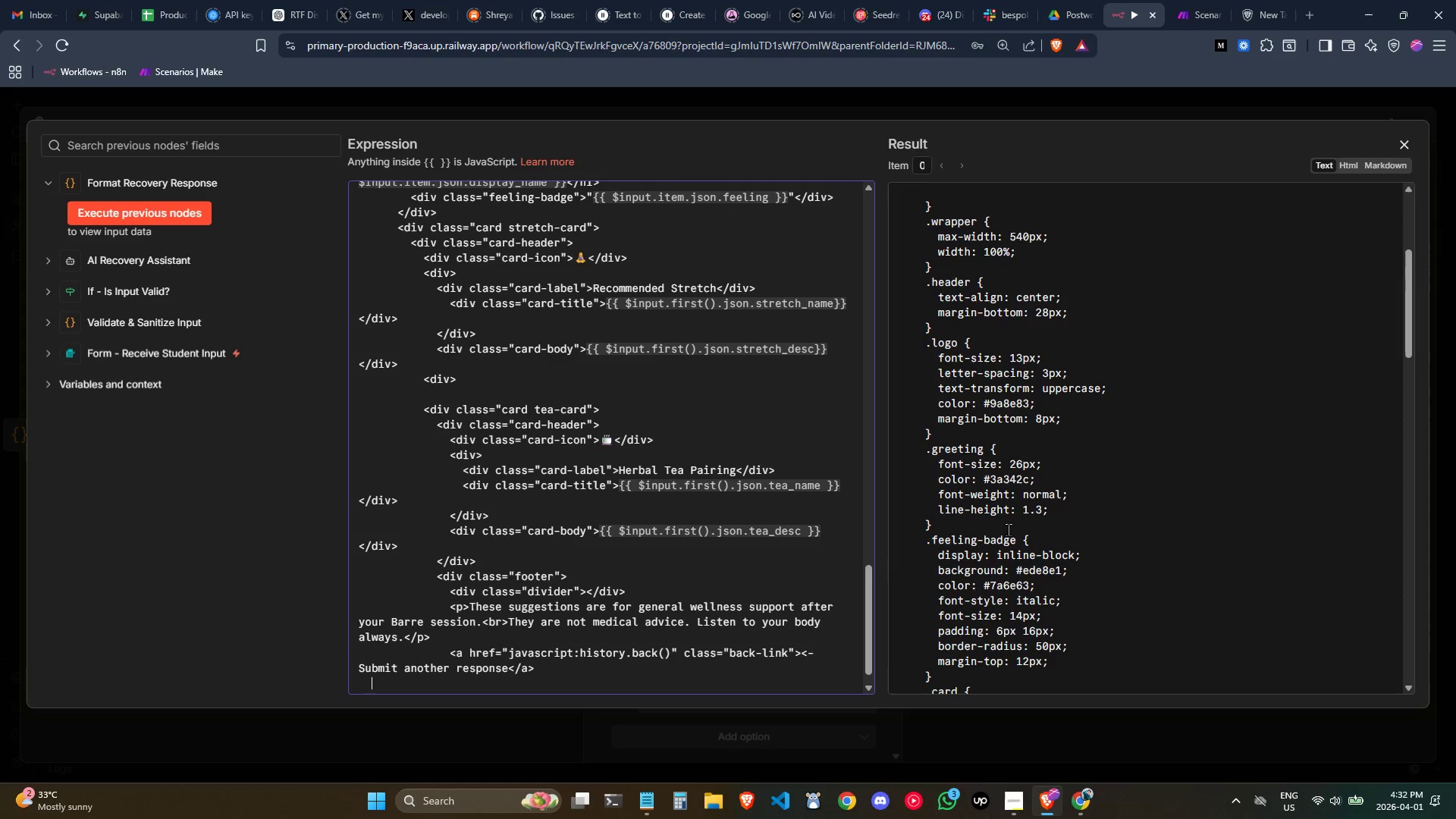 
key(Tab)
 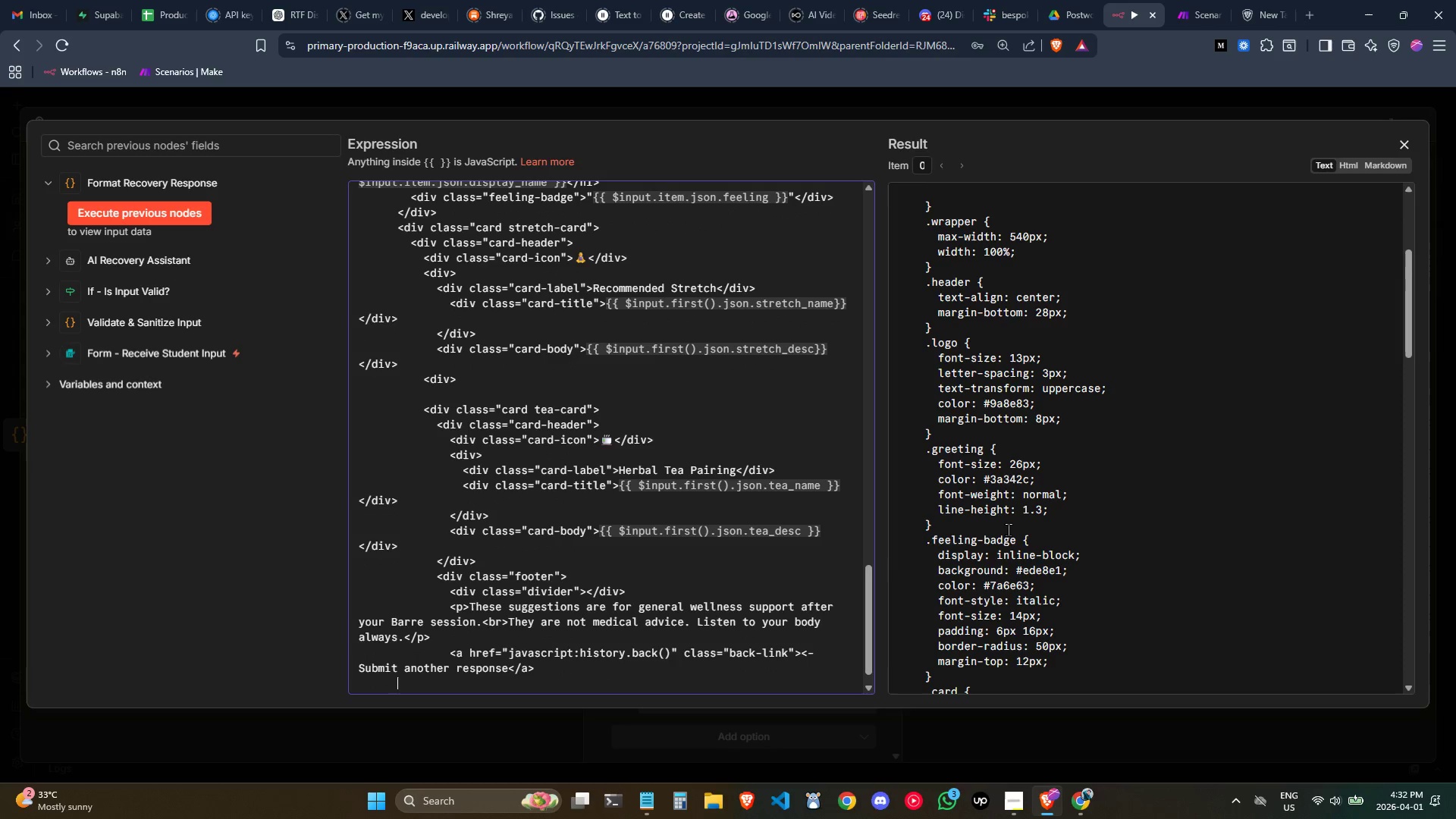 
key(Tab)
 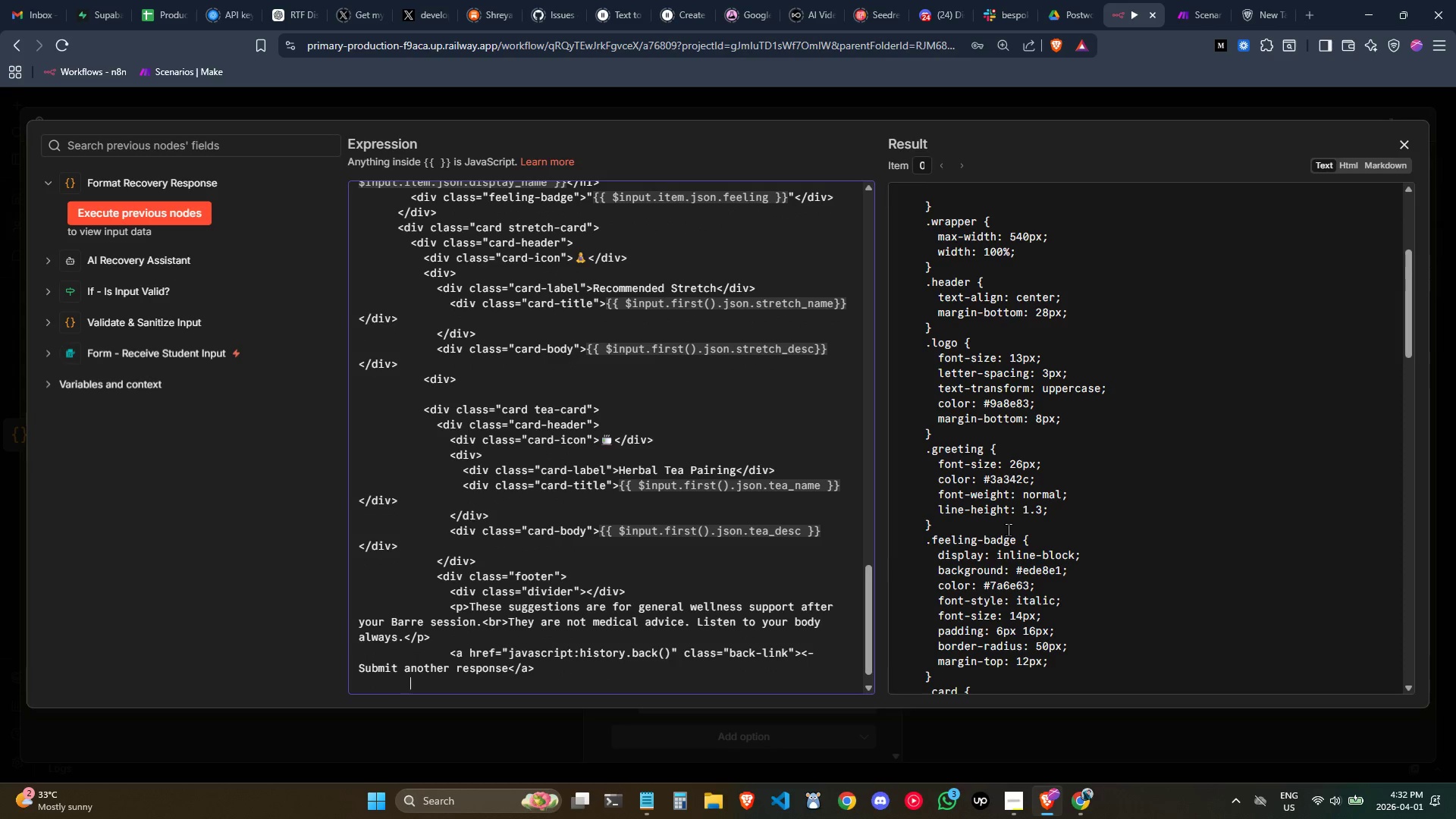 
key(Tab)
 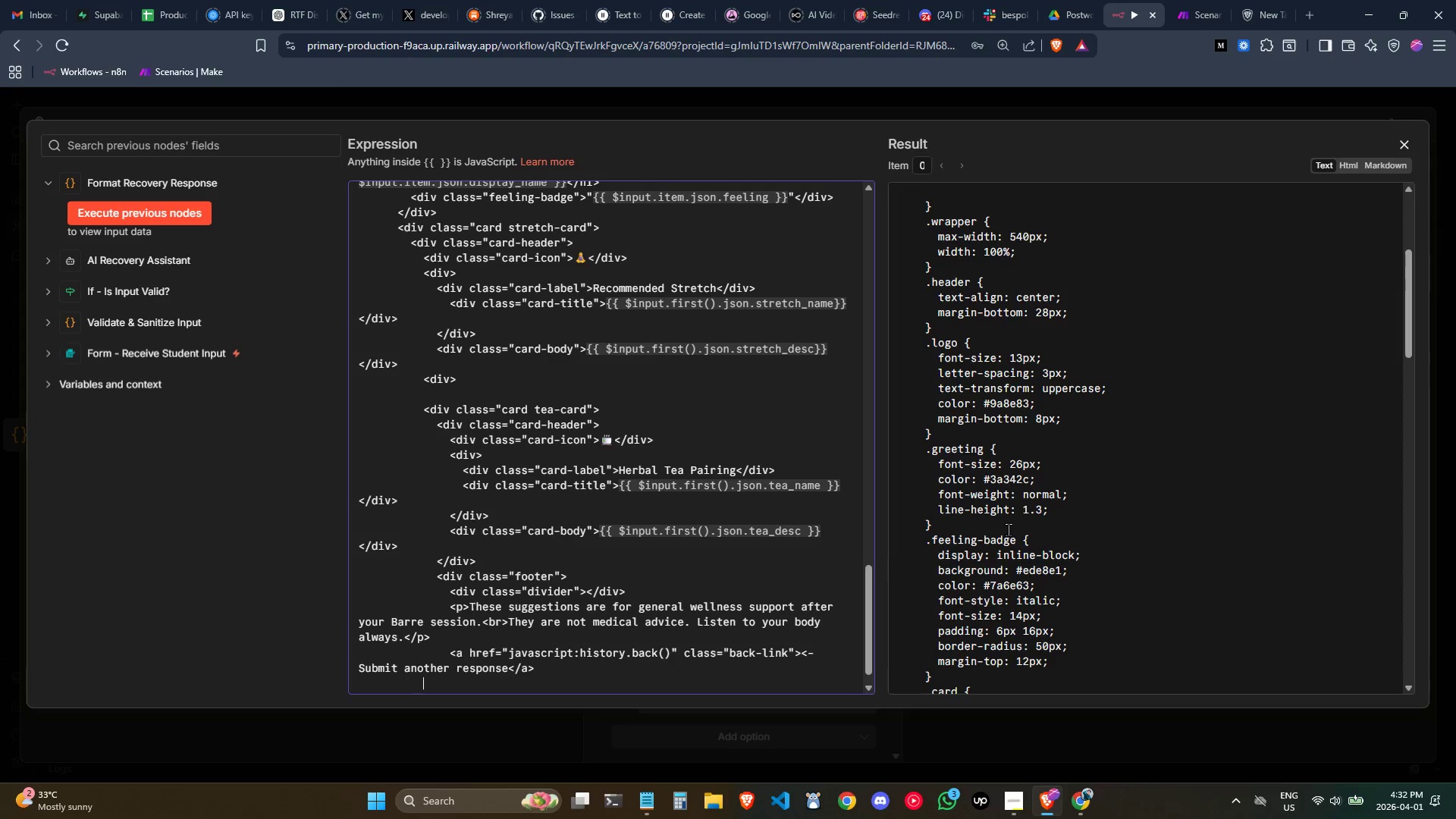 
key(Tab)
 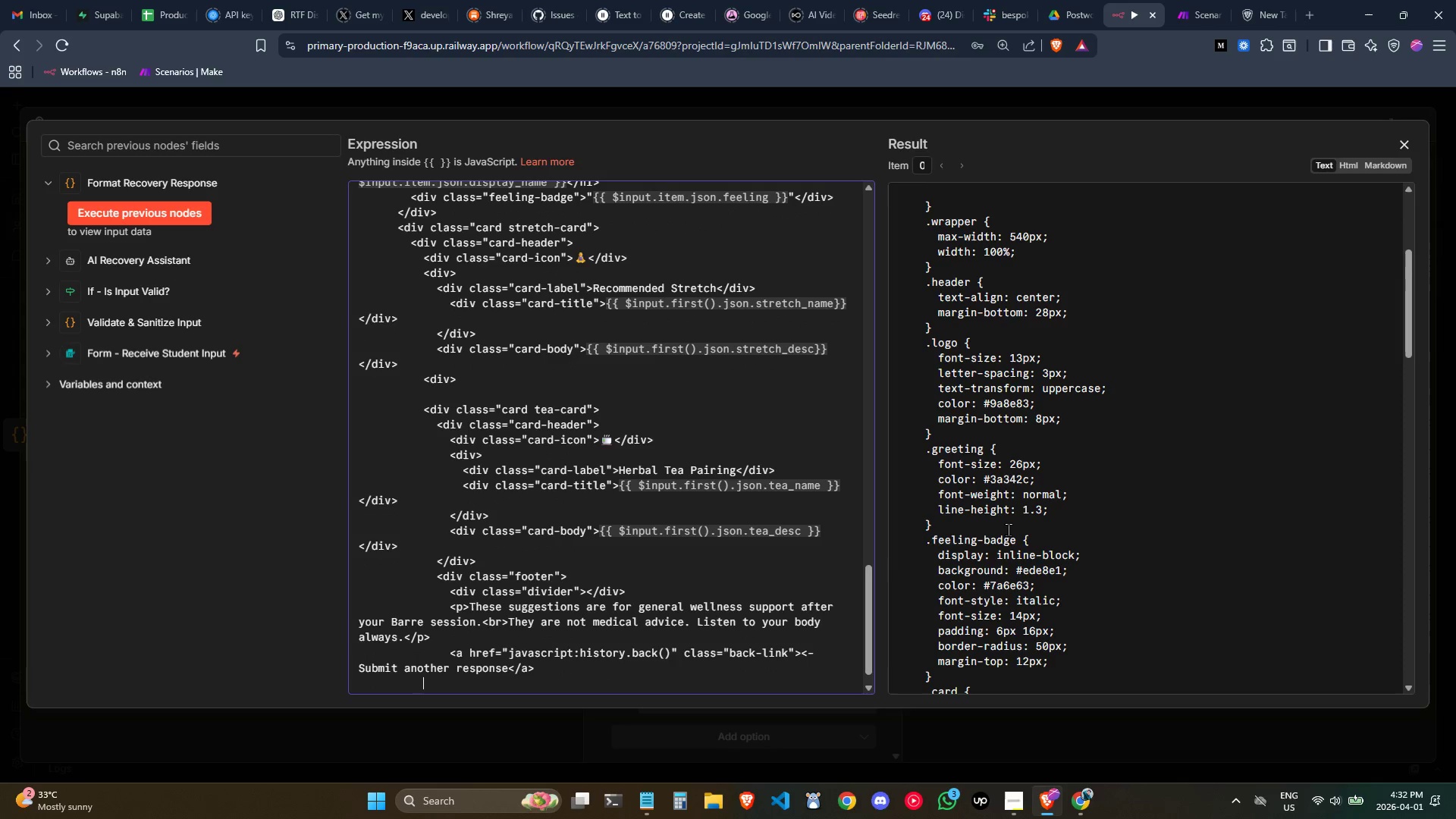 
key(Tab)
 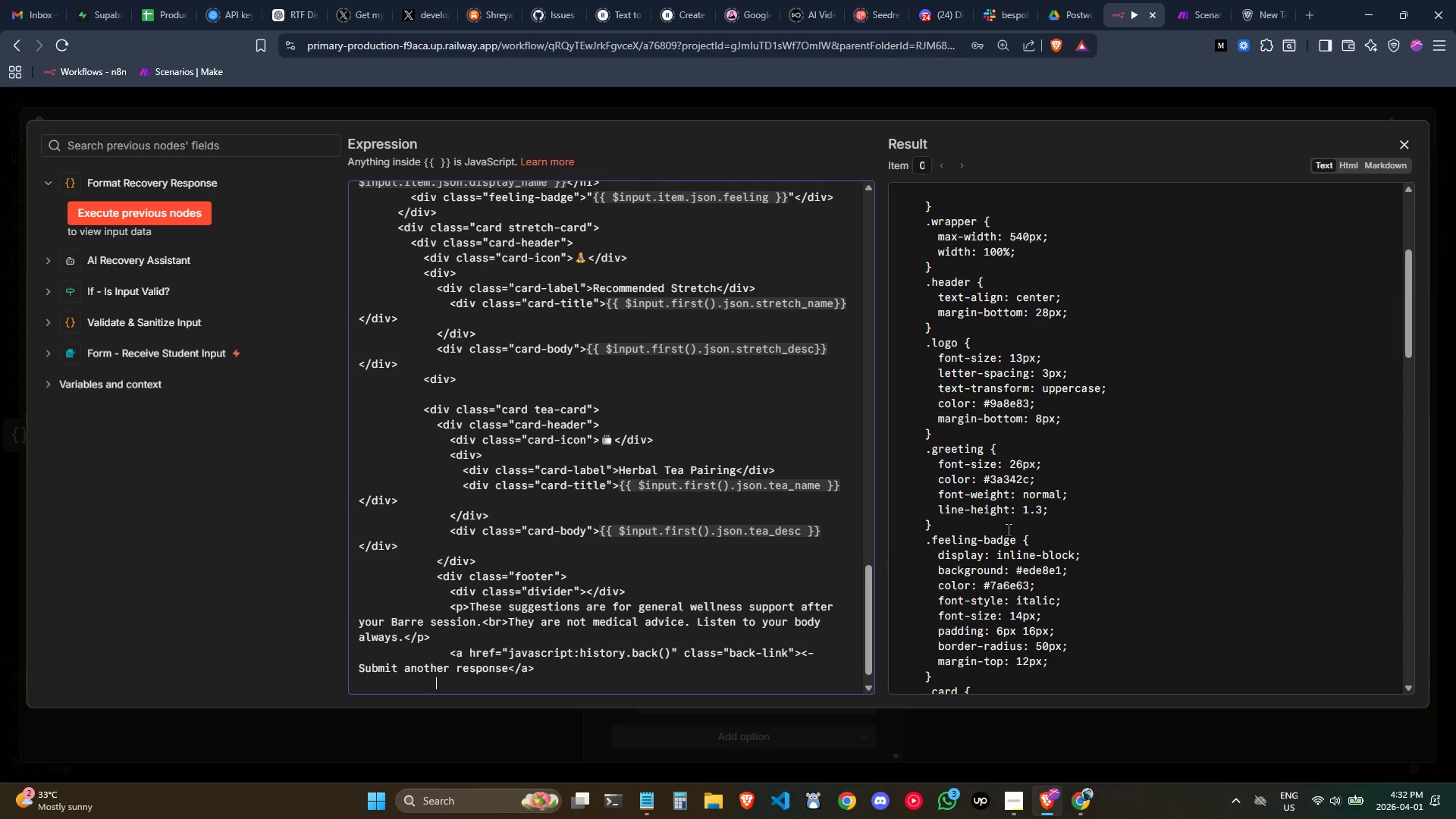 
type(</div>)
 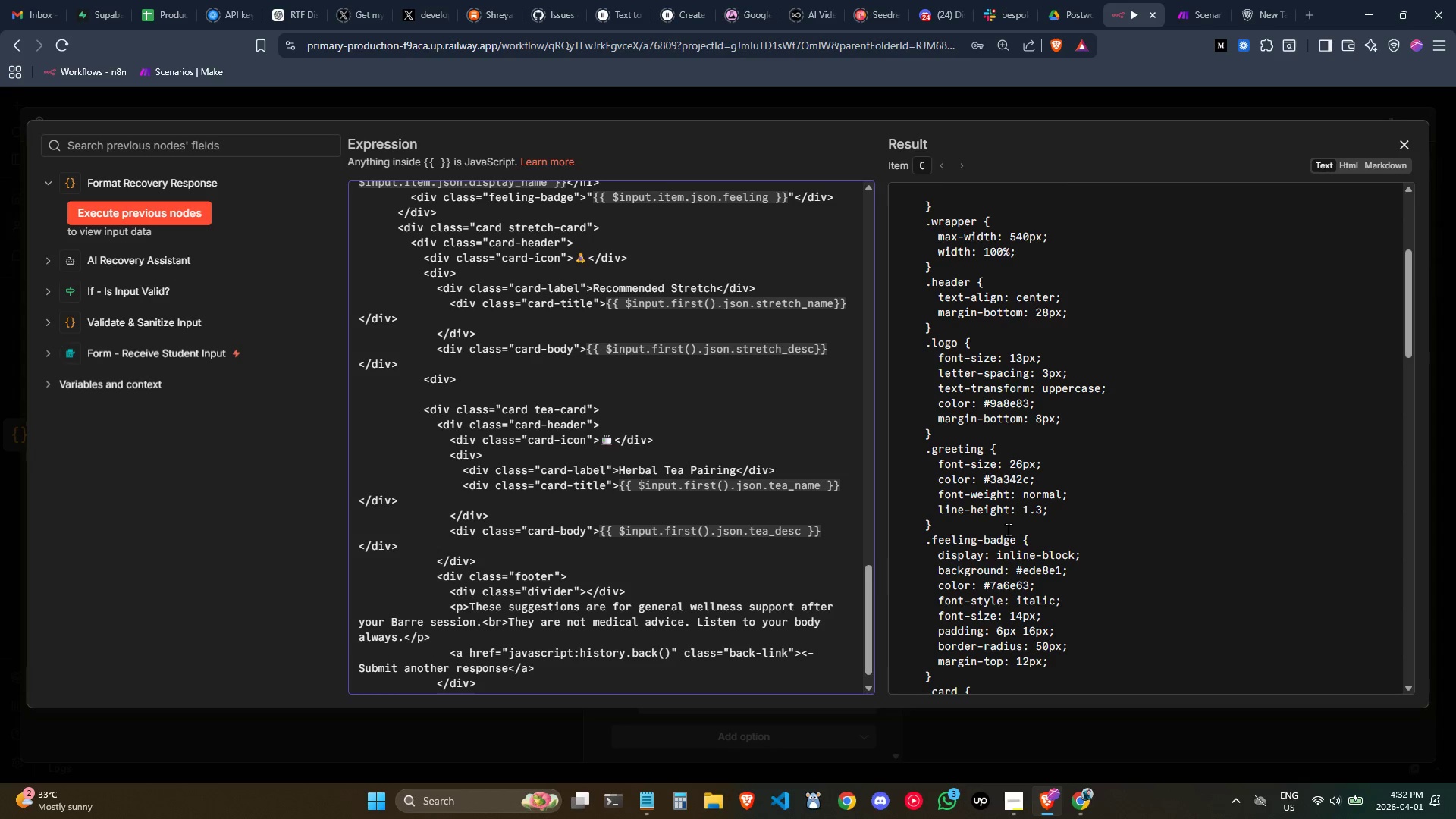 
key(Enter)
 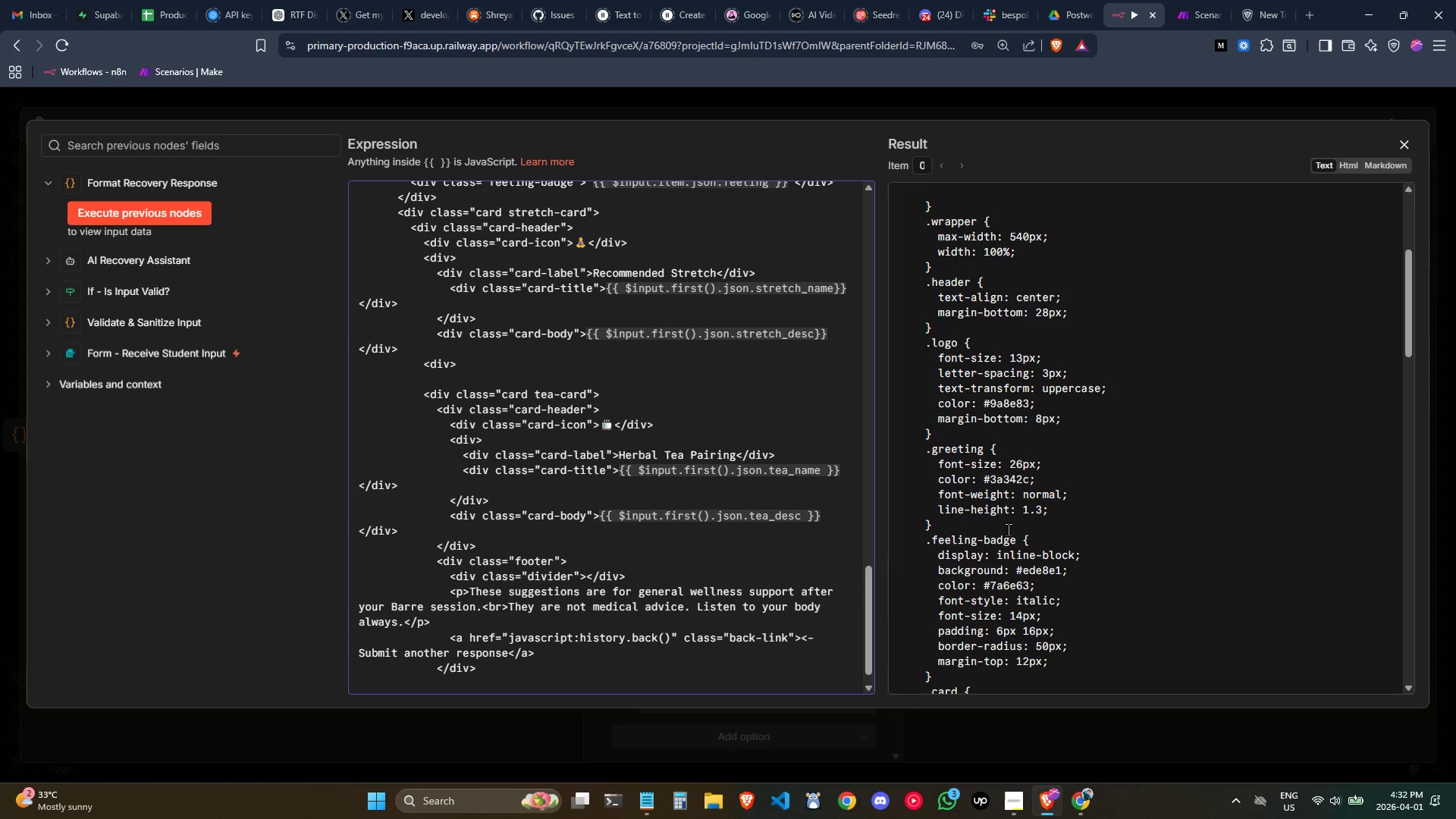 
key(Tab)
key(Tab)
key(Tab)
key(Tab)
key(Tab)
type(</div>)
 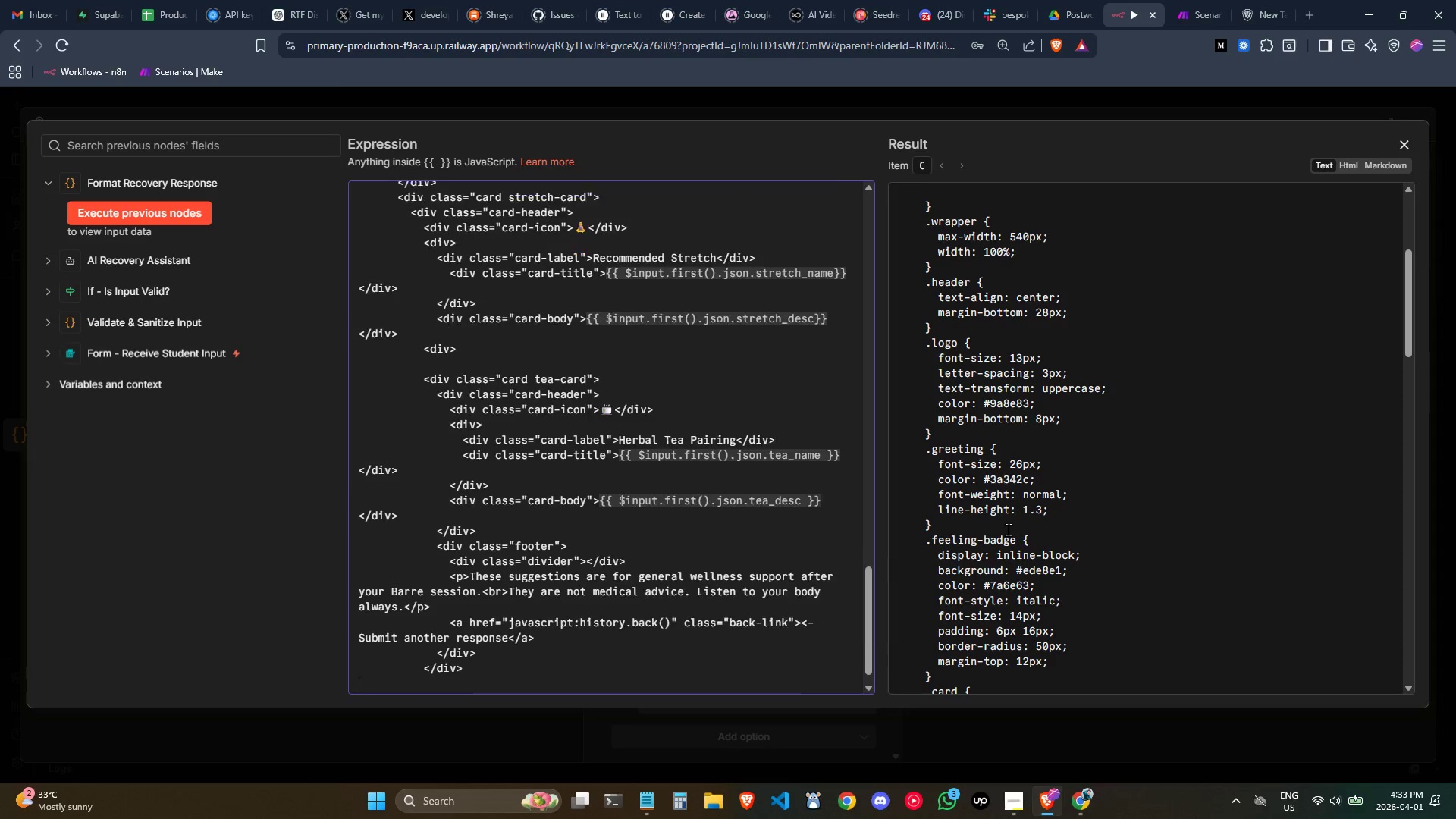 
 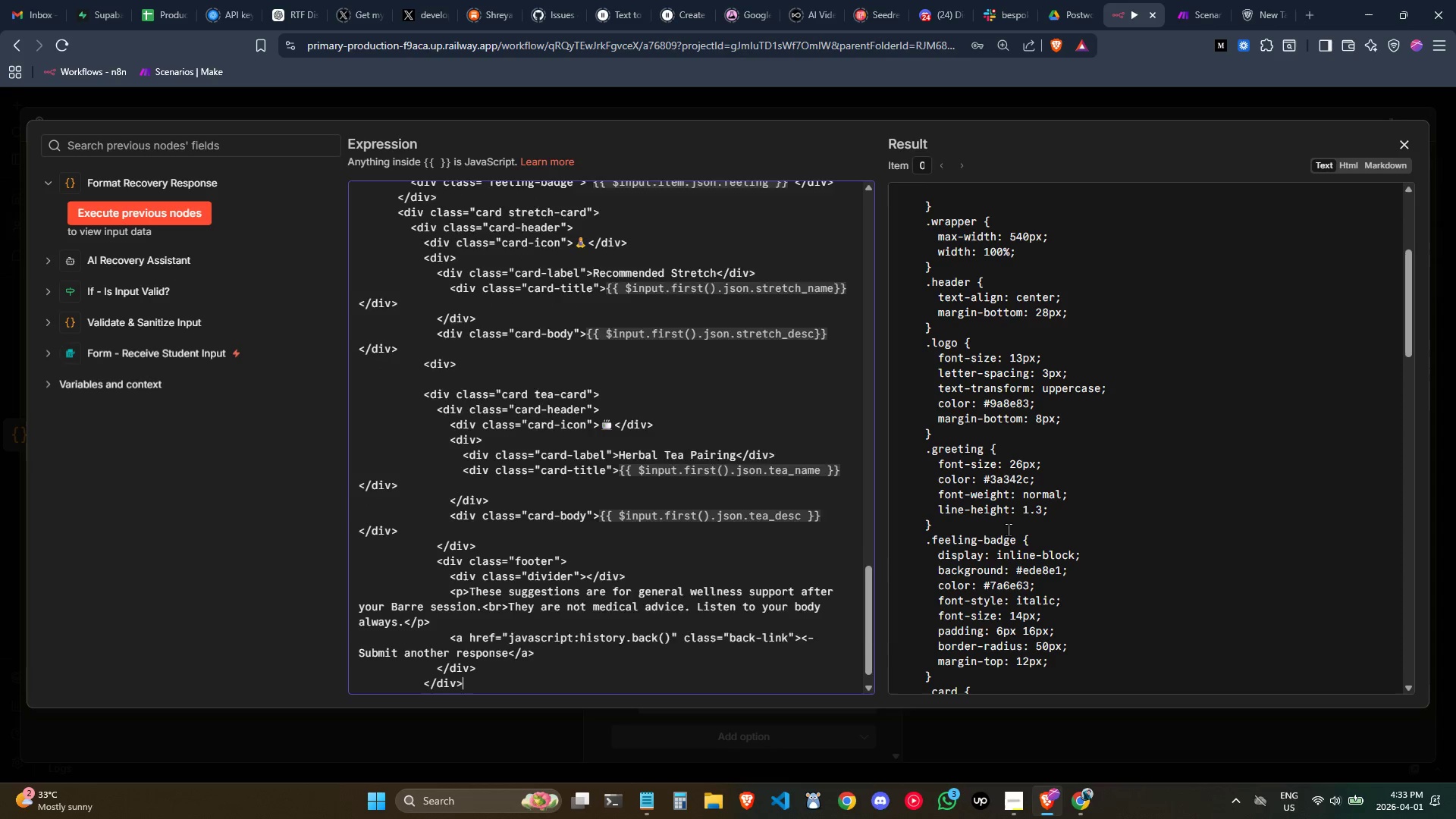 
key(Enter)
 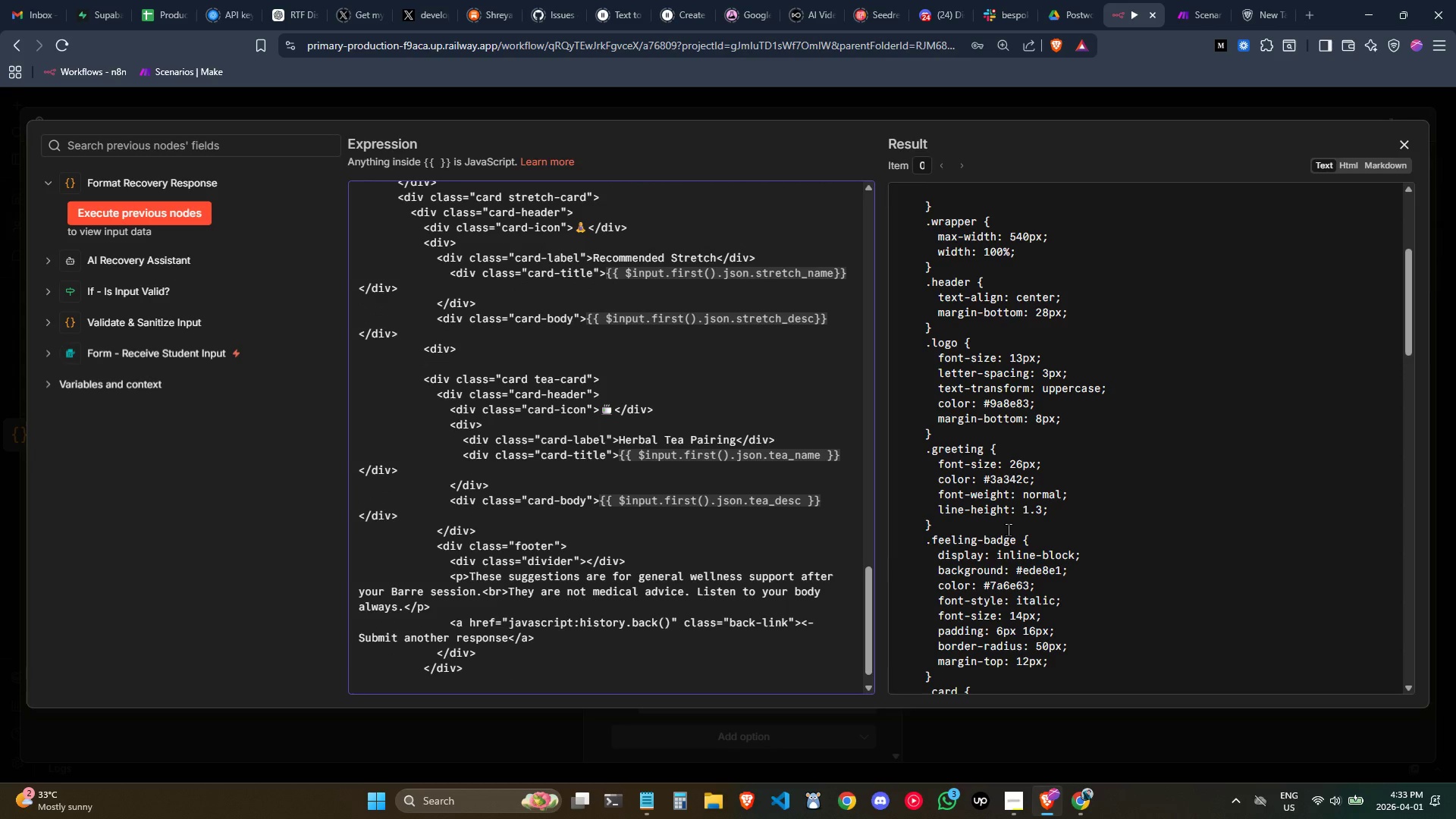 
key(Tab)
key(Tab)
key(Tab)
key(Tab)
type(<dvi)
key(Backspace)
key(Backspace)
key(Backspace)
type(.di)
key(Backspace)
key(Backspace)
key(Backspace)
type(/div>)
key(Backspace)
key(Backspace)
key(Backspace)
key(Backspace)
key(Backspace)
key(Backspace)
key(Backspace)
key(Backspace)
key(Backspace)
key(Backspace)
key(Backspace)
key(Backspace)
type(>)
 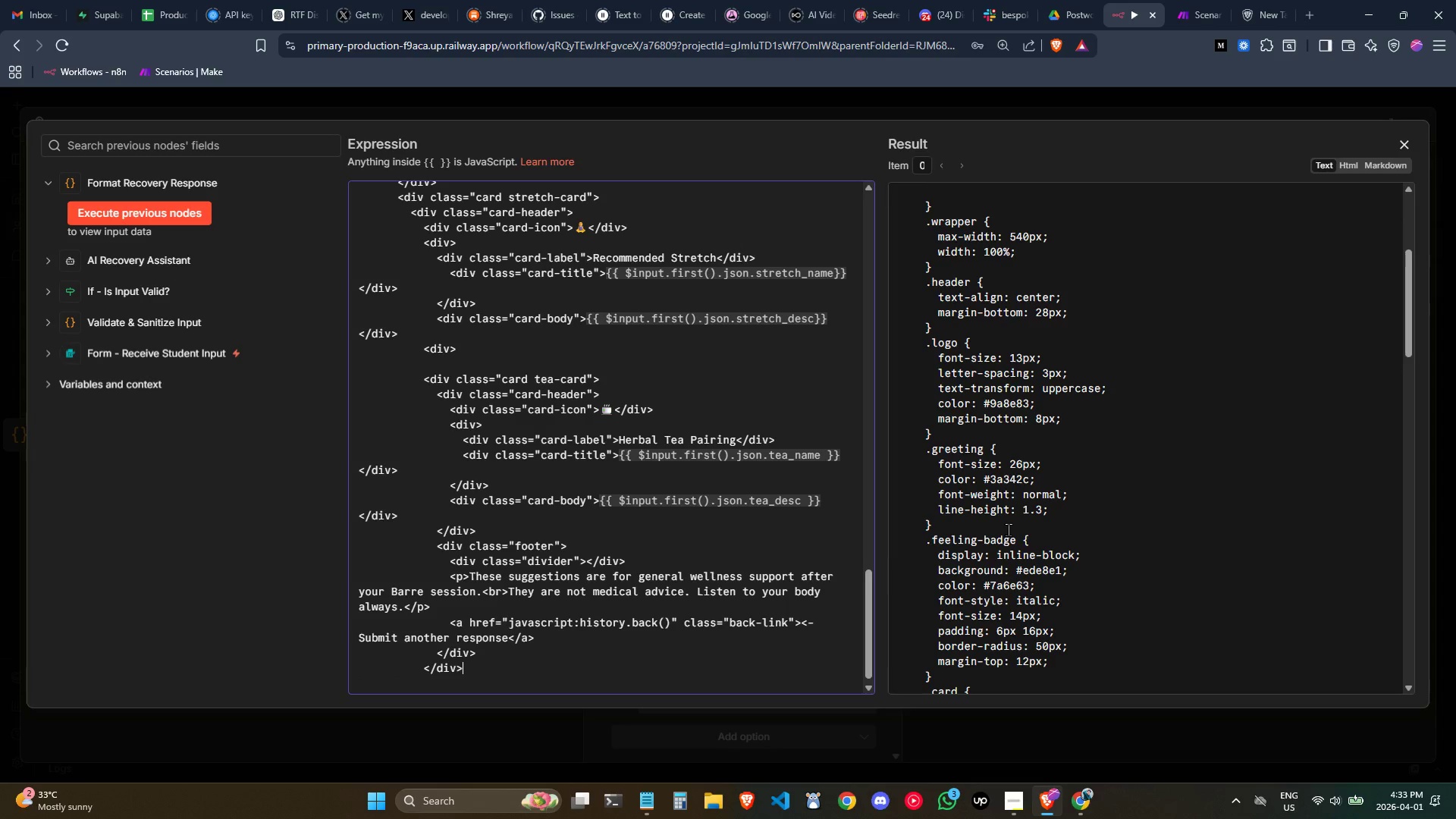 
 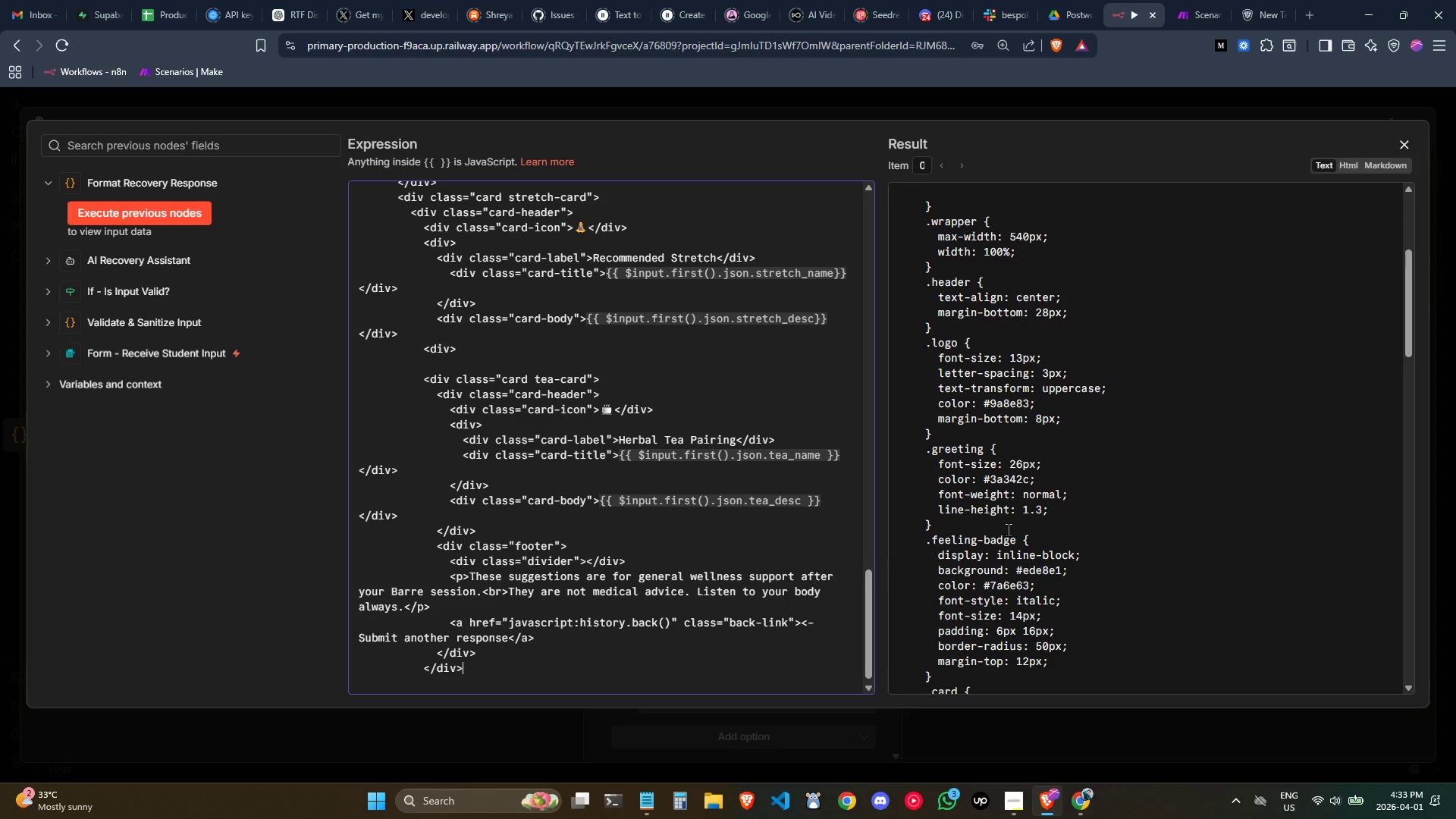 
key(Enter)
 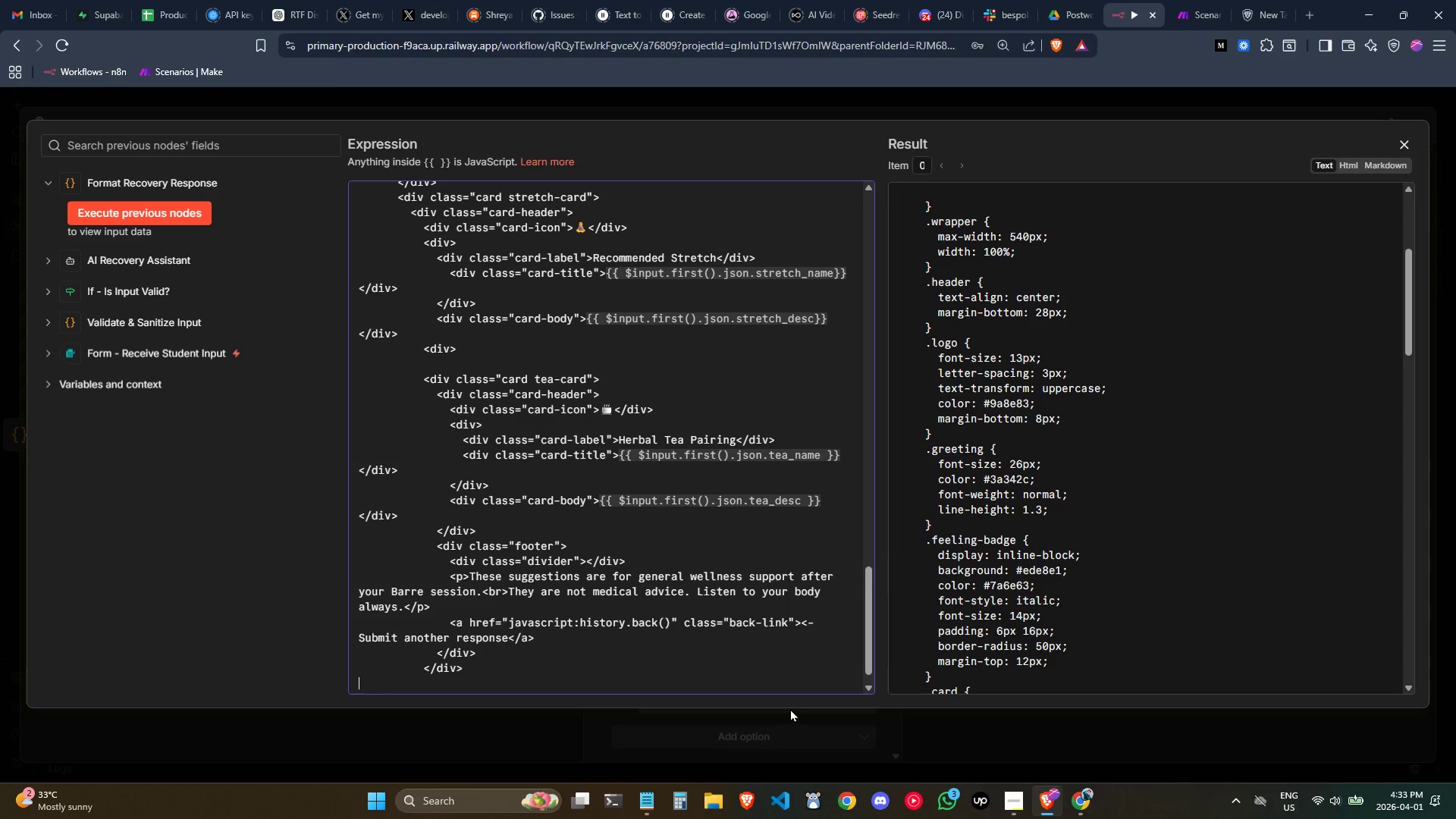 
key(Tab)
key(Tab)
key(Tab)
type(<n)
key(Backspace)
type(body>)
 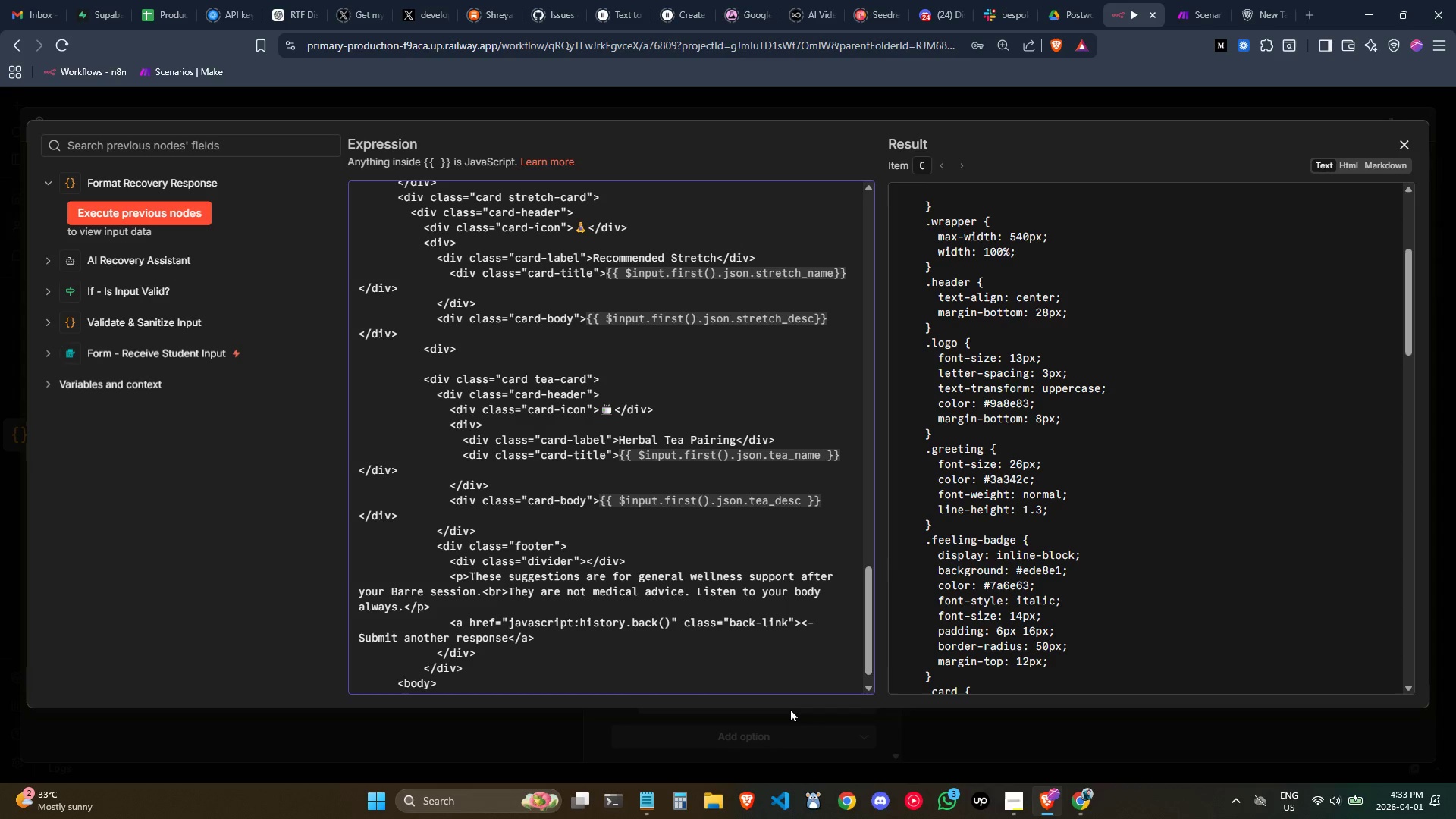 
key(Control+ControlLeft)
 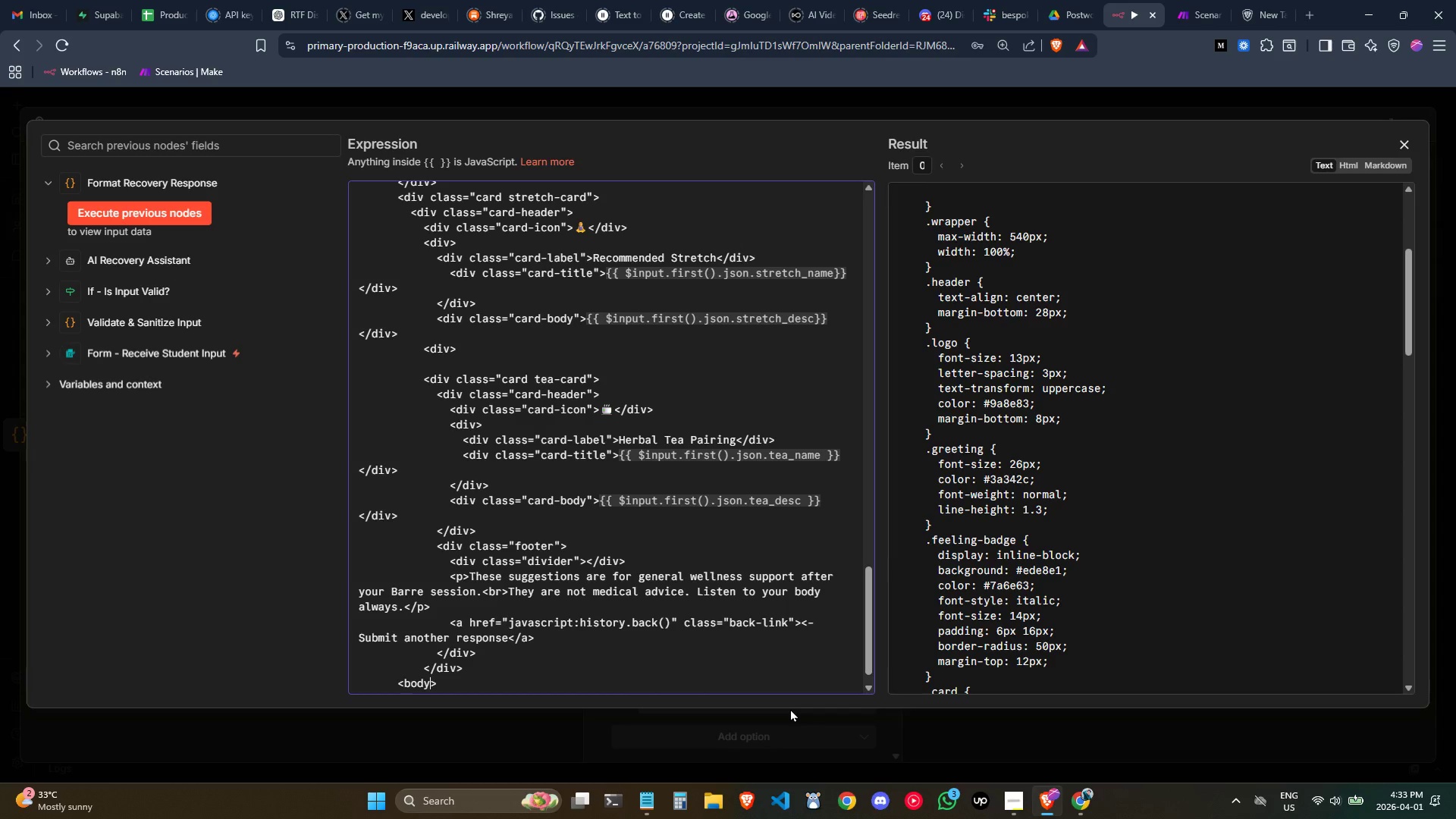 
key(Control+ArrowLeft)
 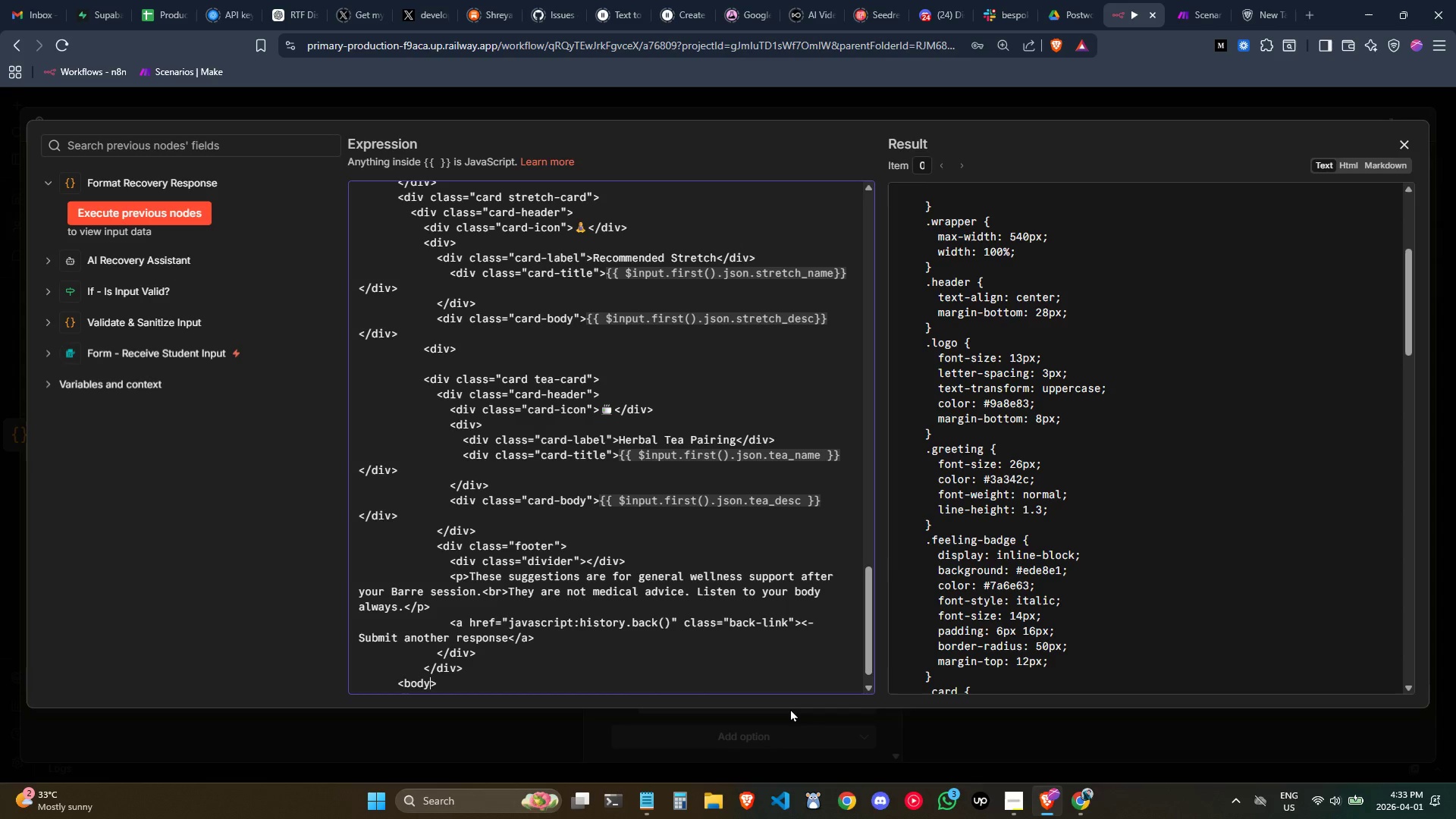 
key(ArrowLeft)
 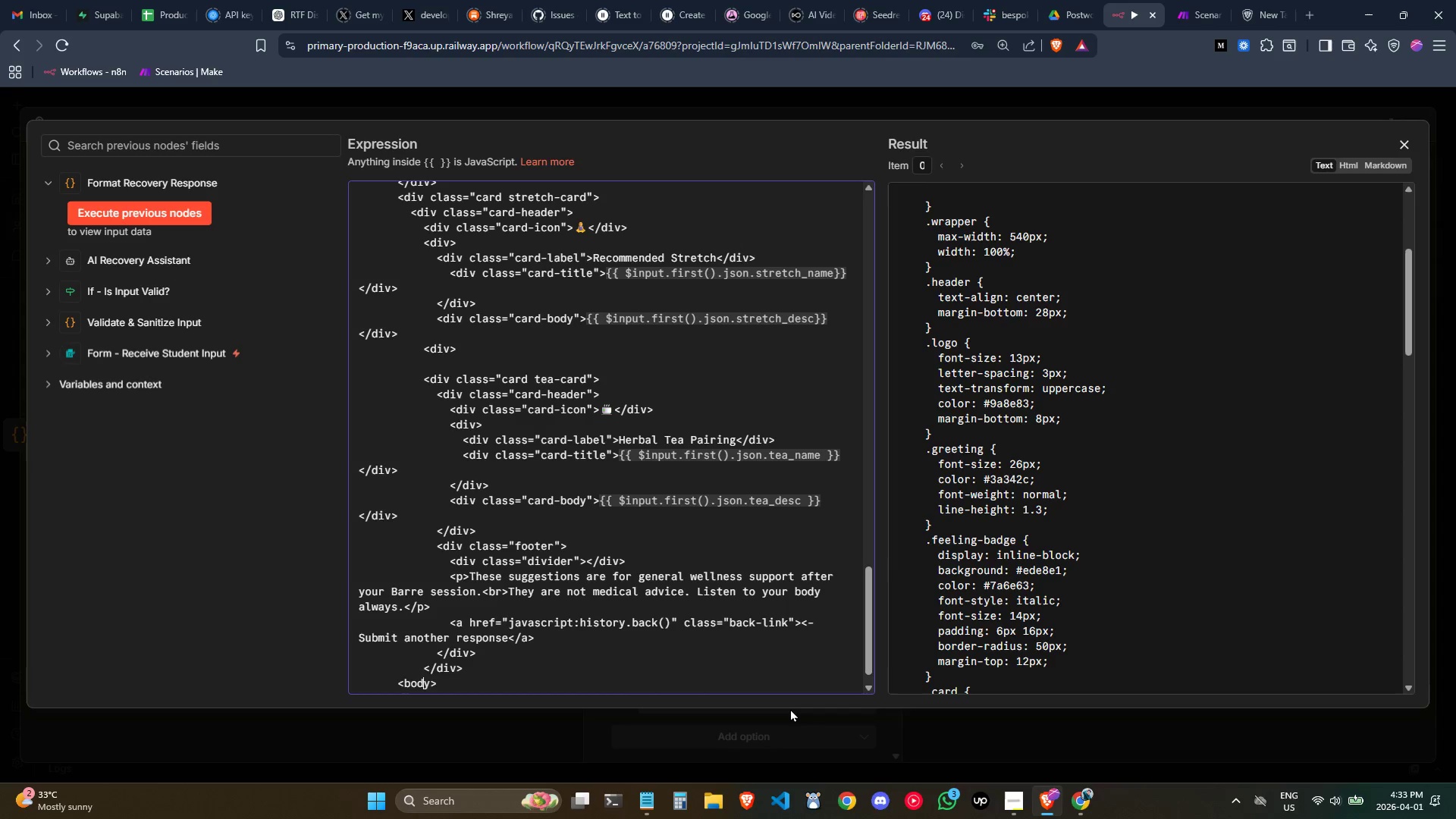 
key(ArrowLeft)
 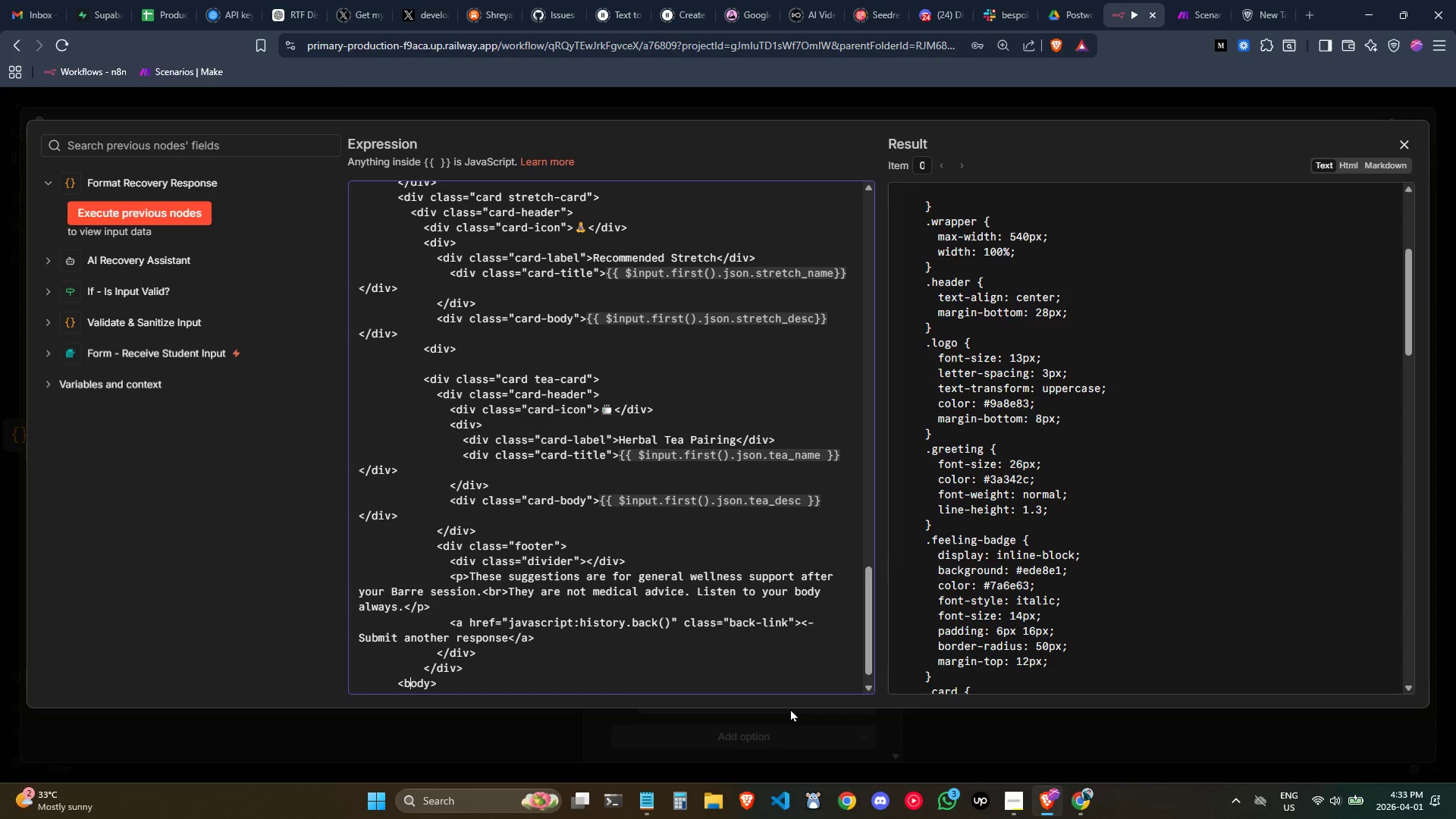 
key(ArrowLeft)
 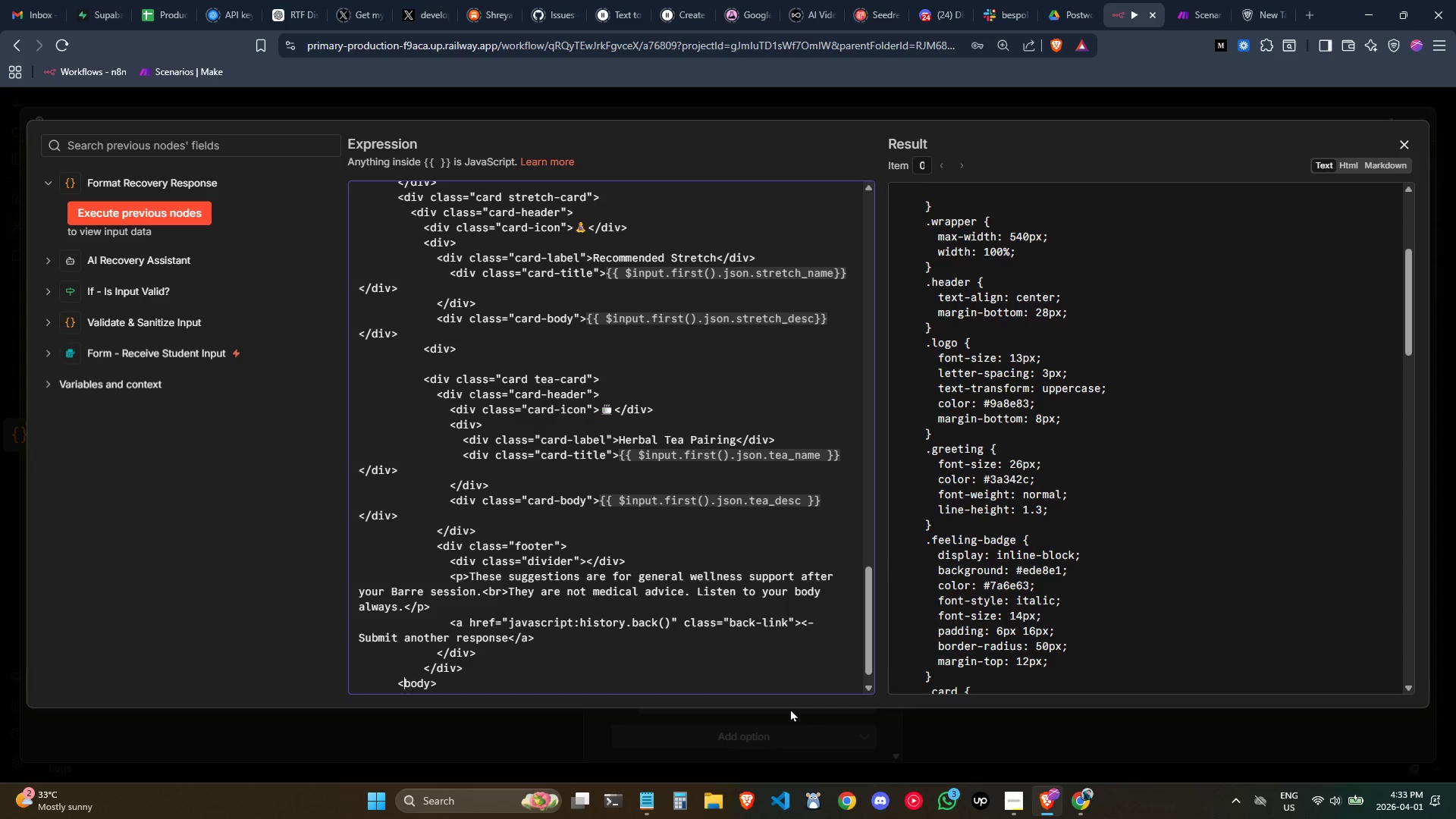 
key(ArrowLeft)
 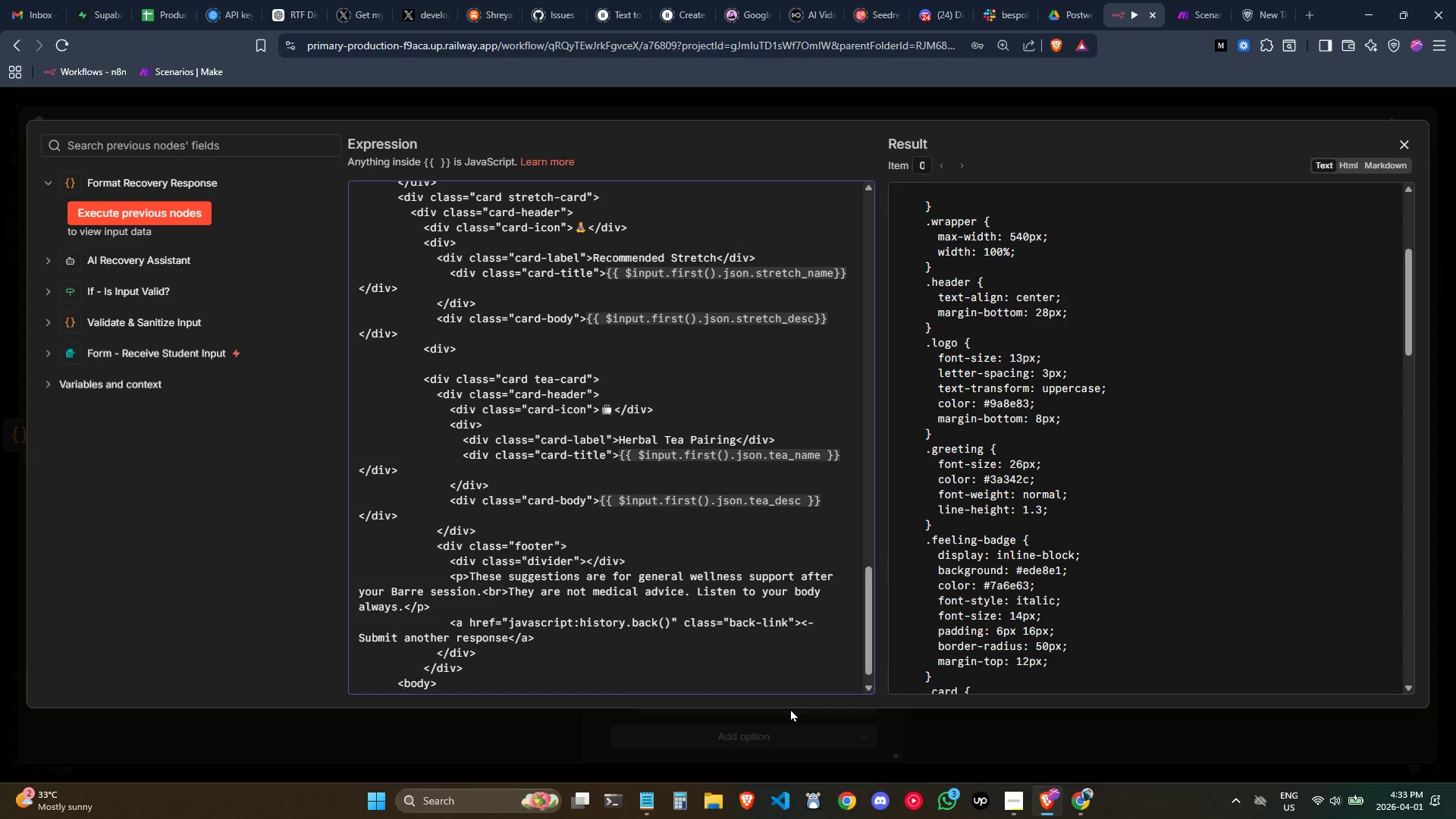 
key(Slash)
 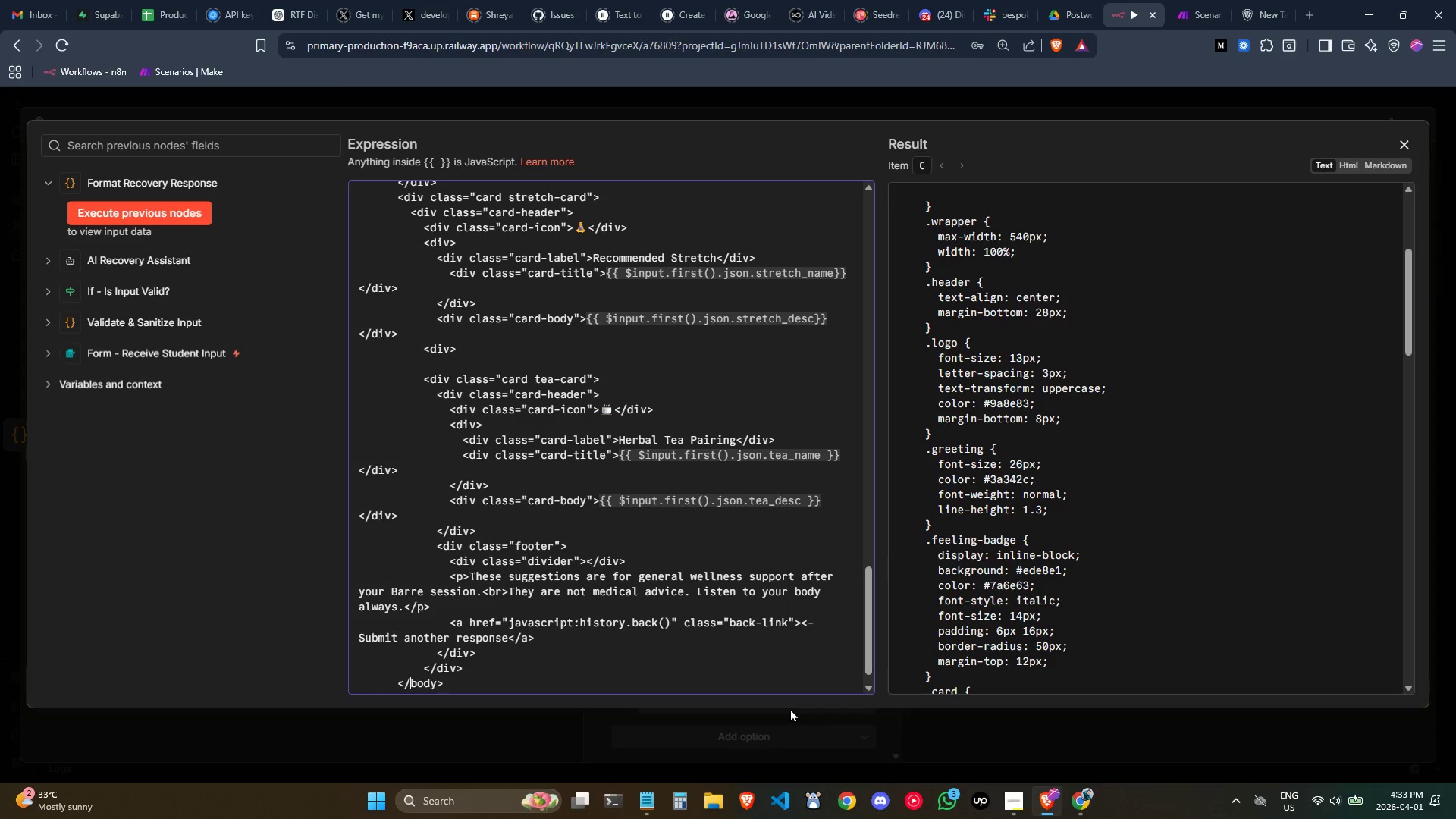 
key(Control+ArrowRight)
 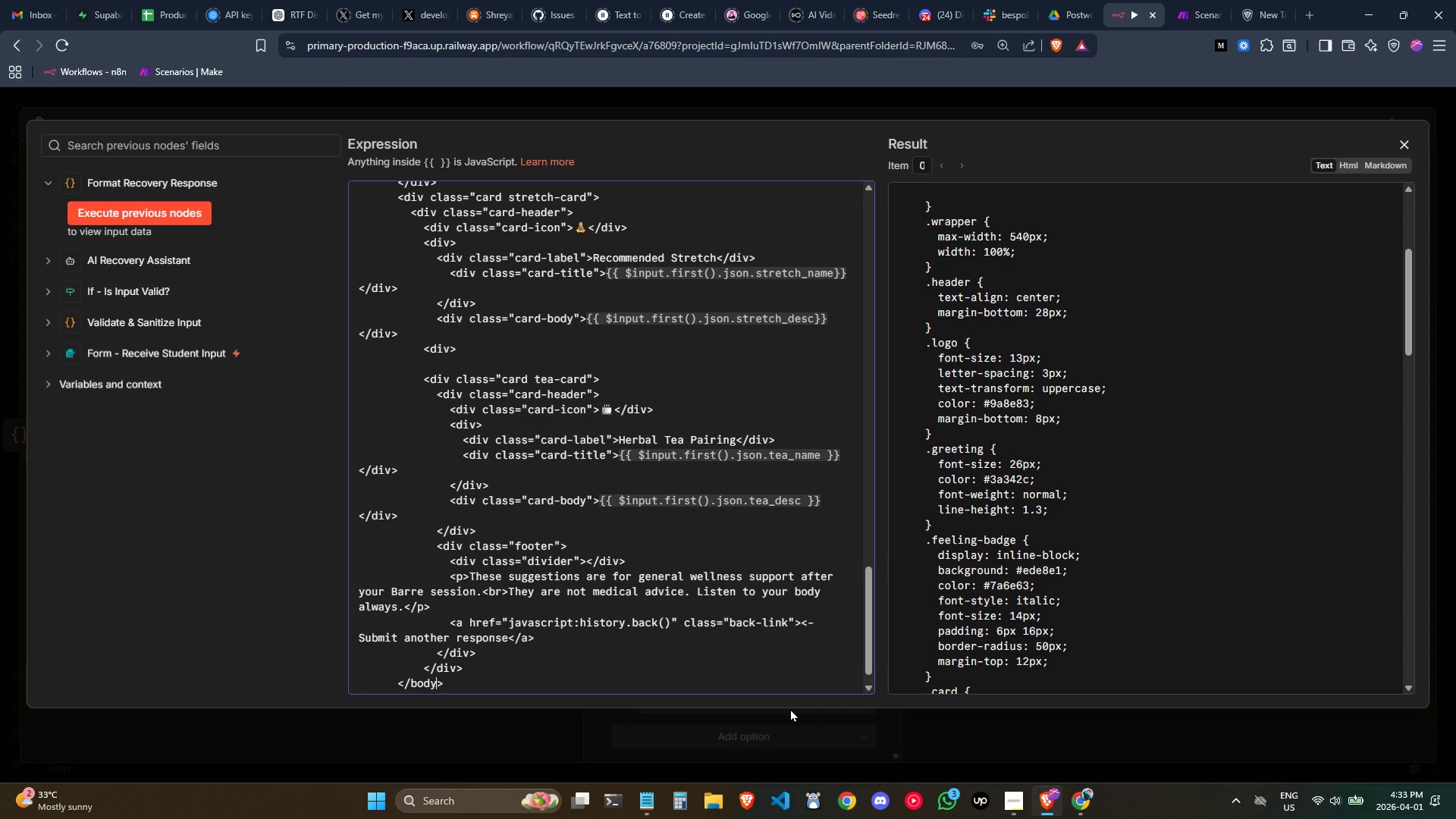 
key(ArrowRight)
 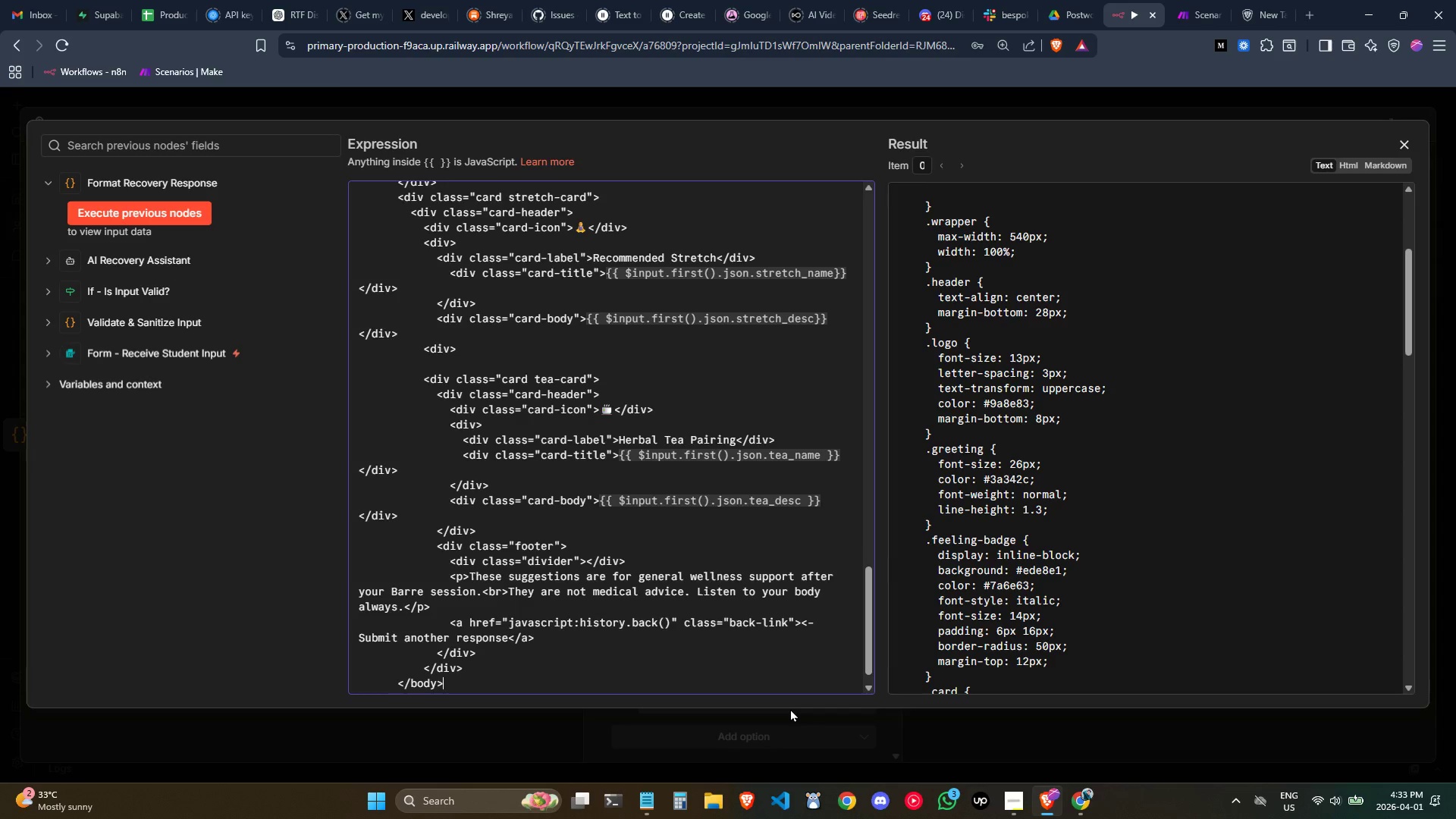 
key(Enter)
 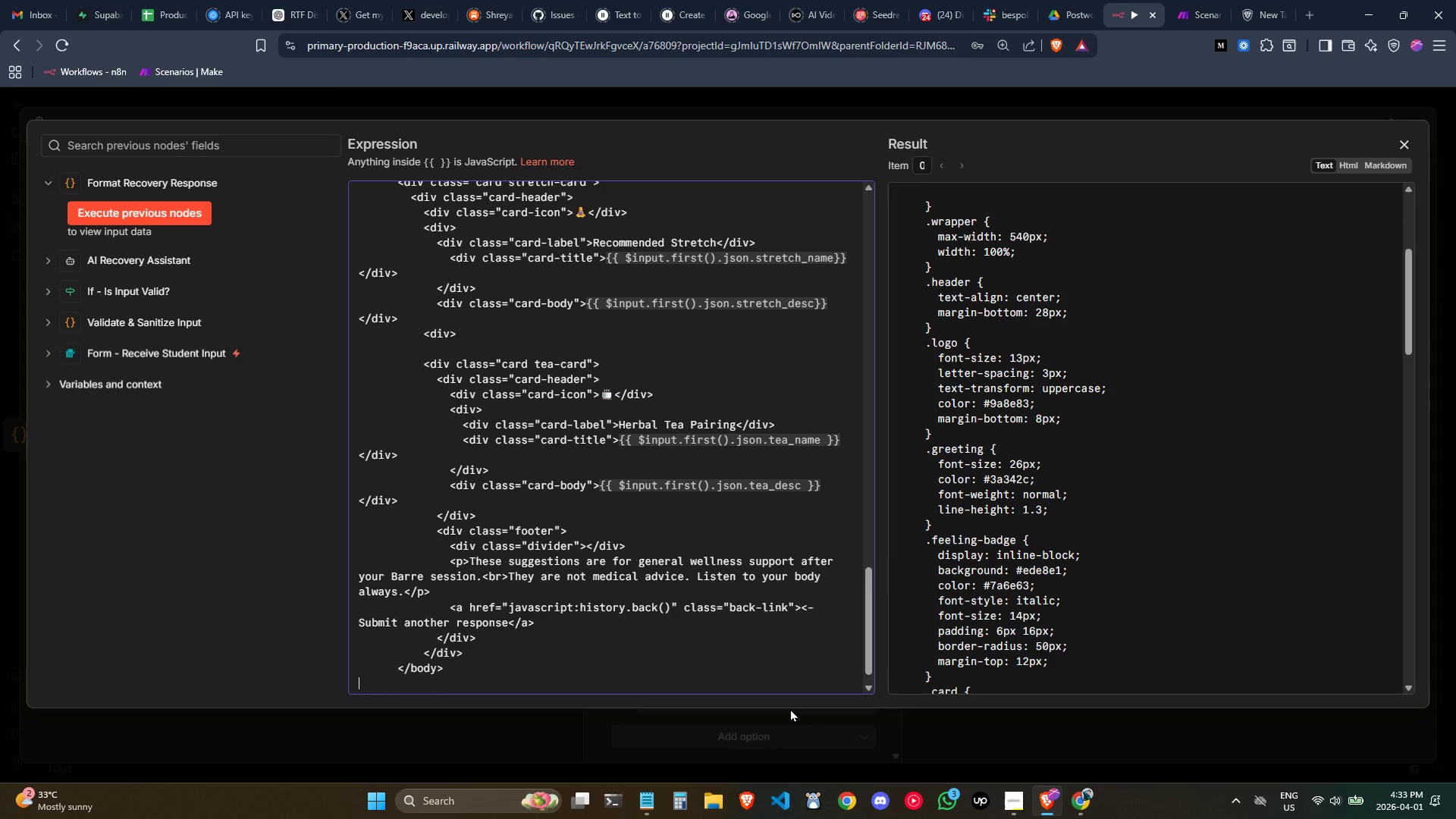 
type(<html>)
 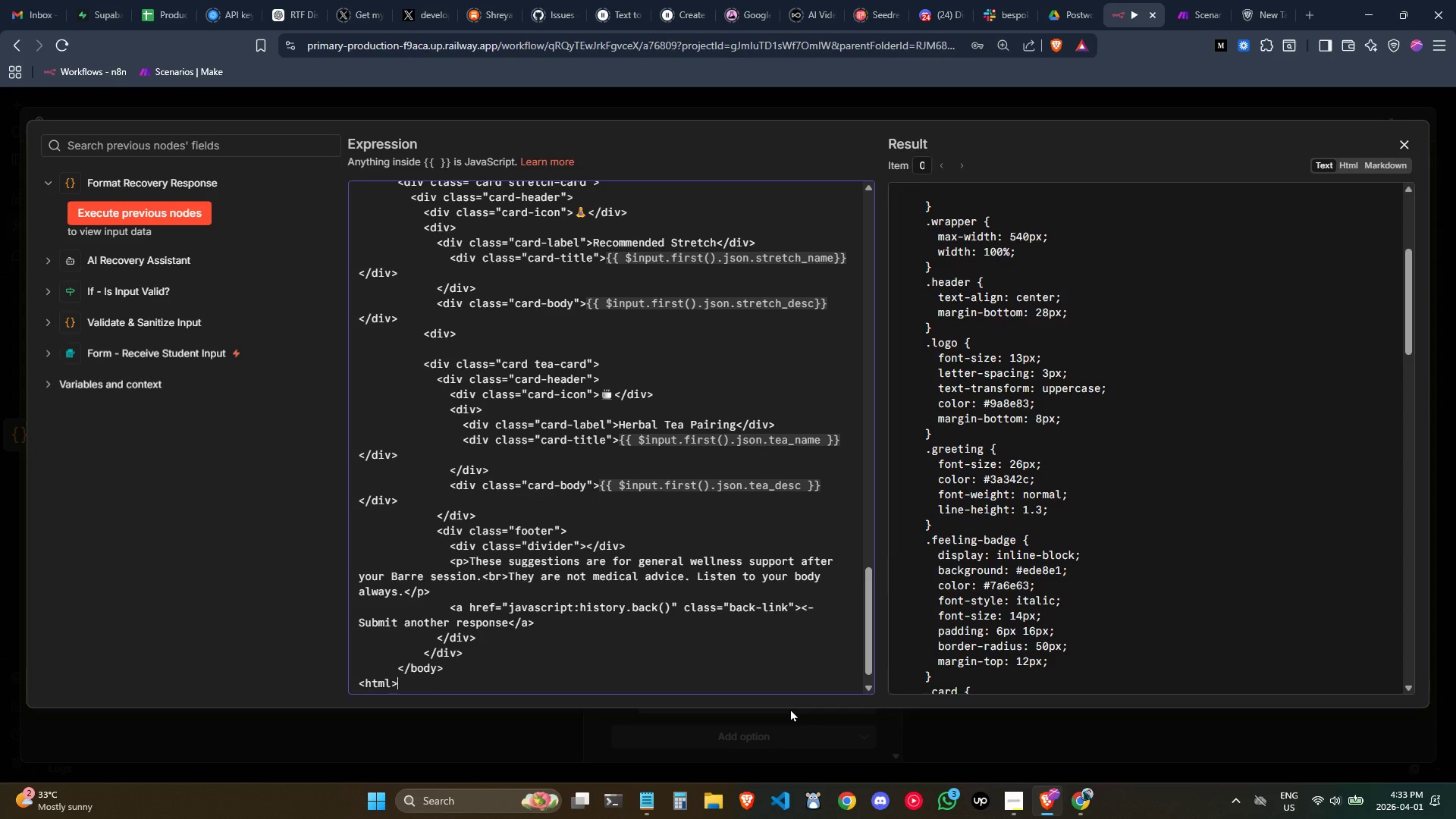 
key(Control+ArrowLeft)
 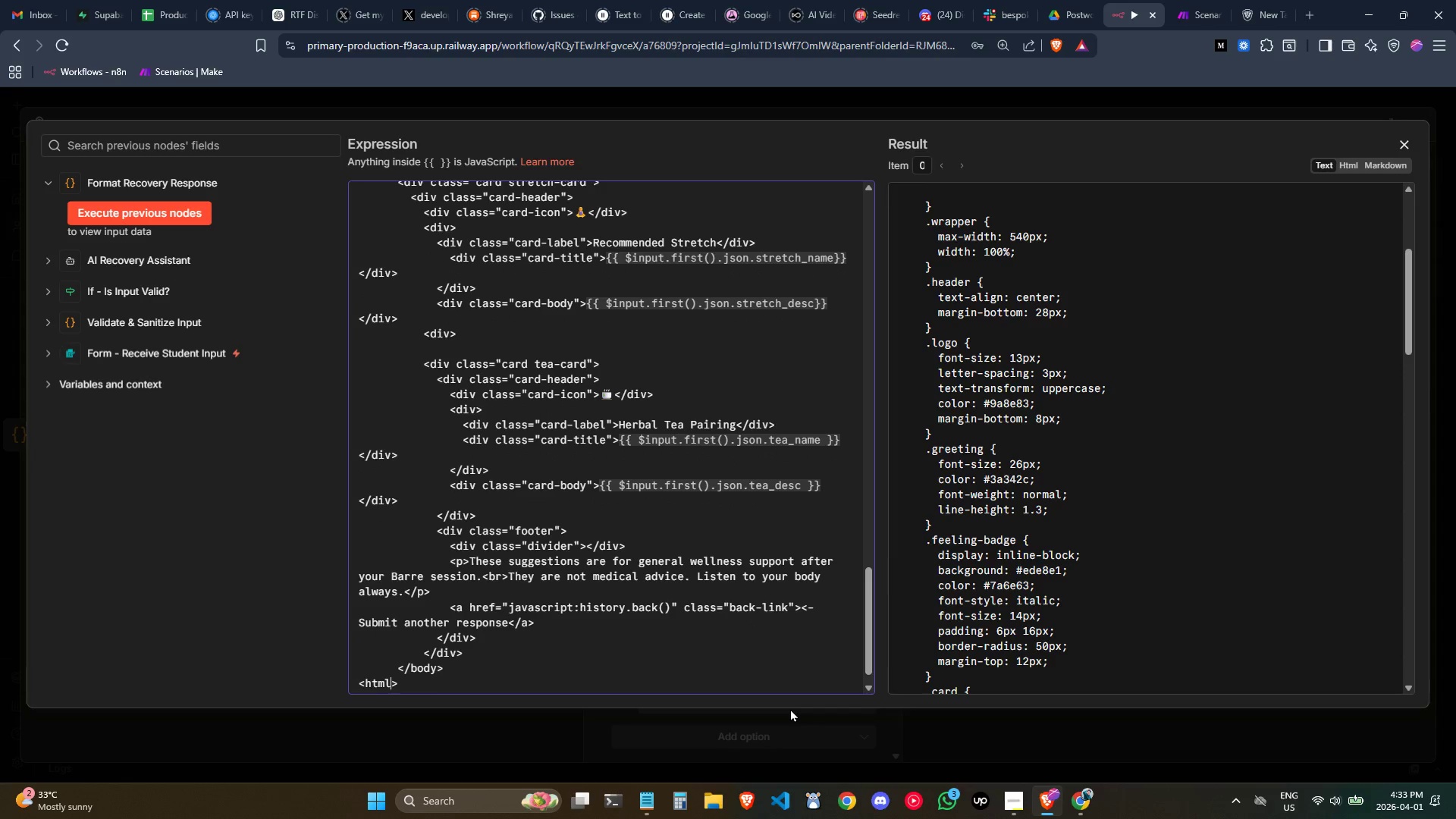 
key(Control+ArrowLeft)
 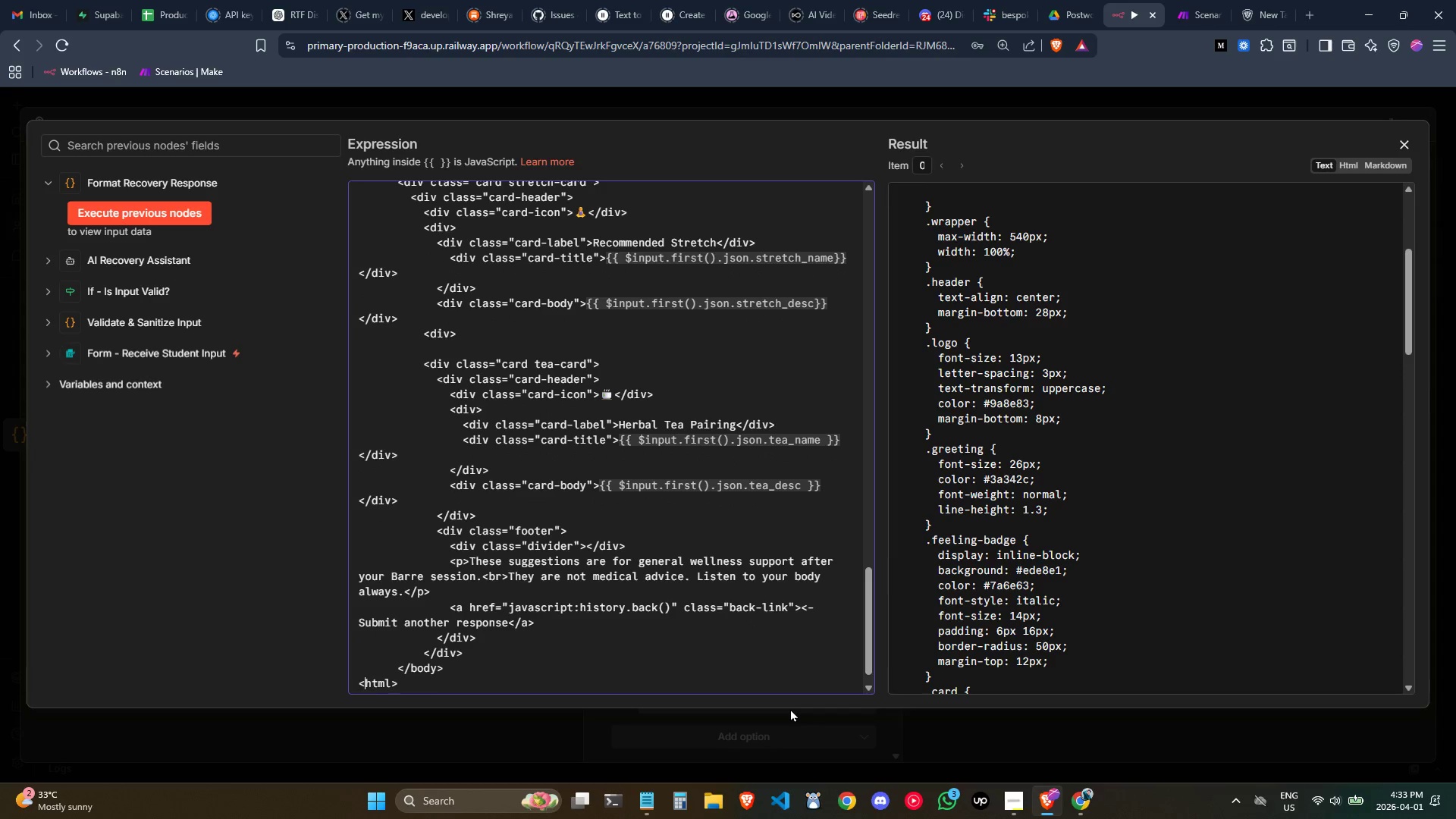 
key(Control+ArrowLeft)
 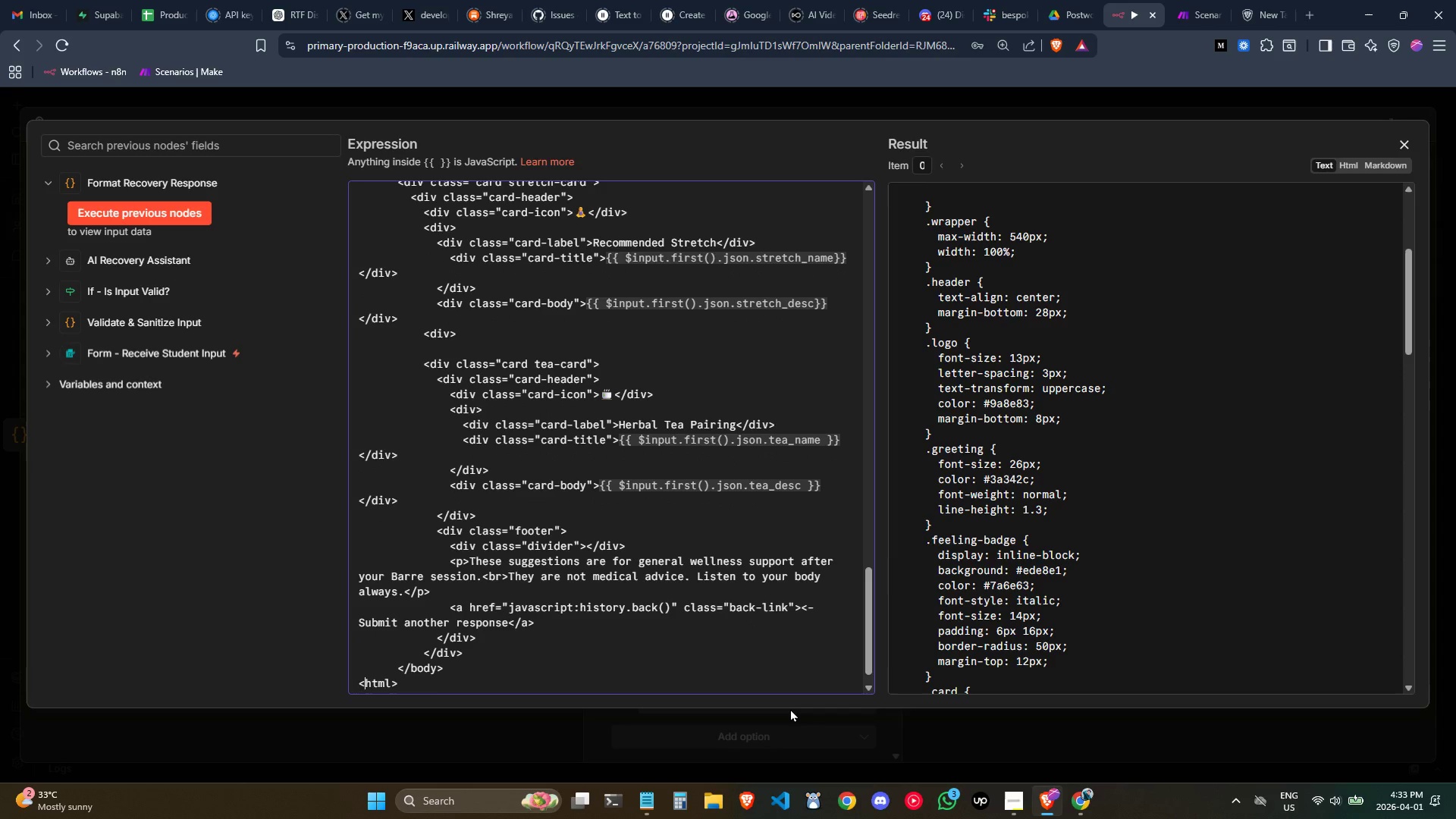 
key(ArrowRight)
 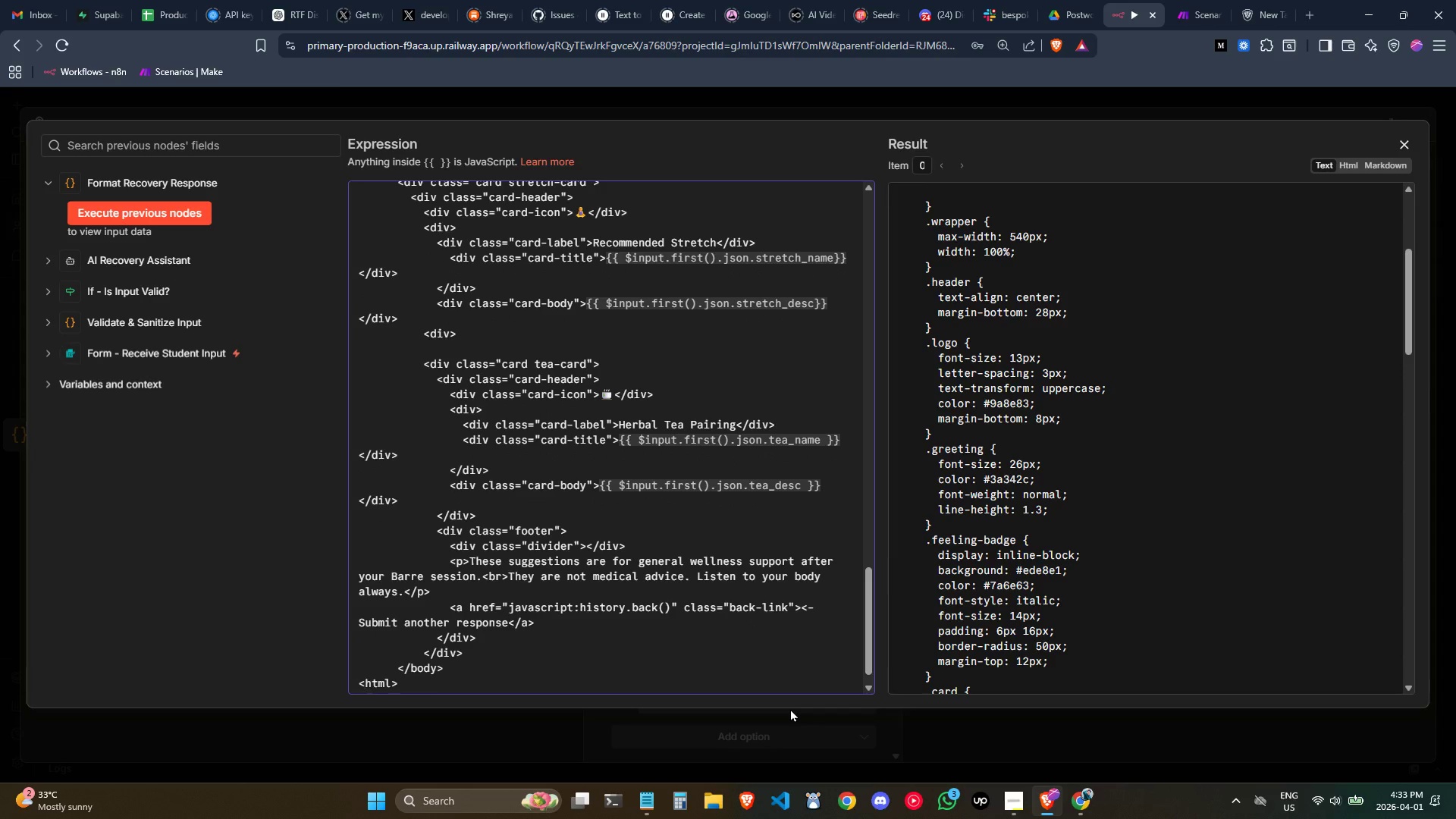 
key(Slash)
 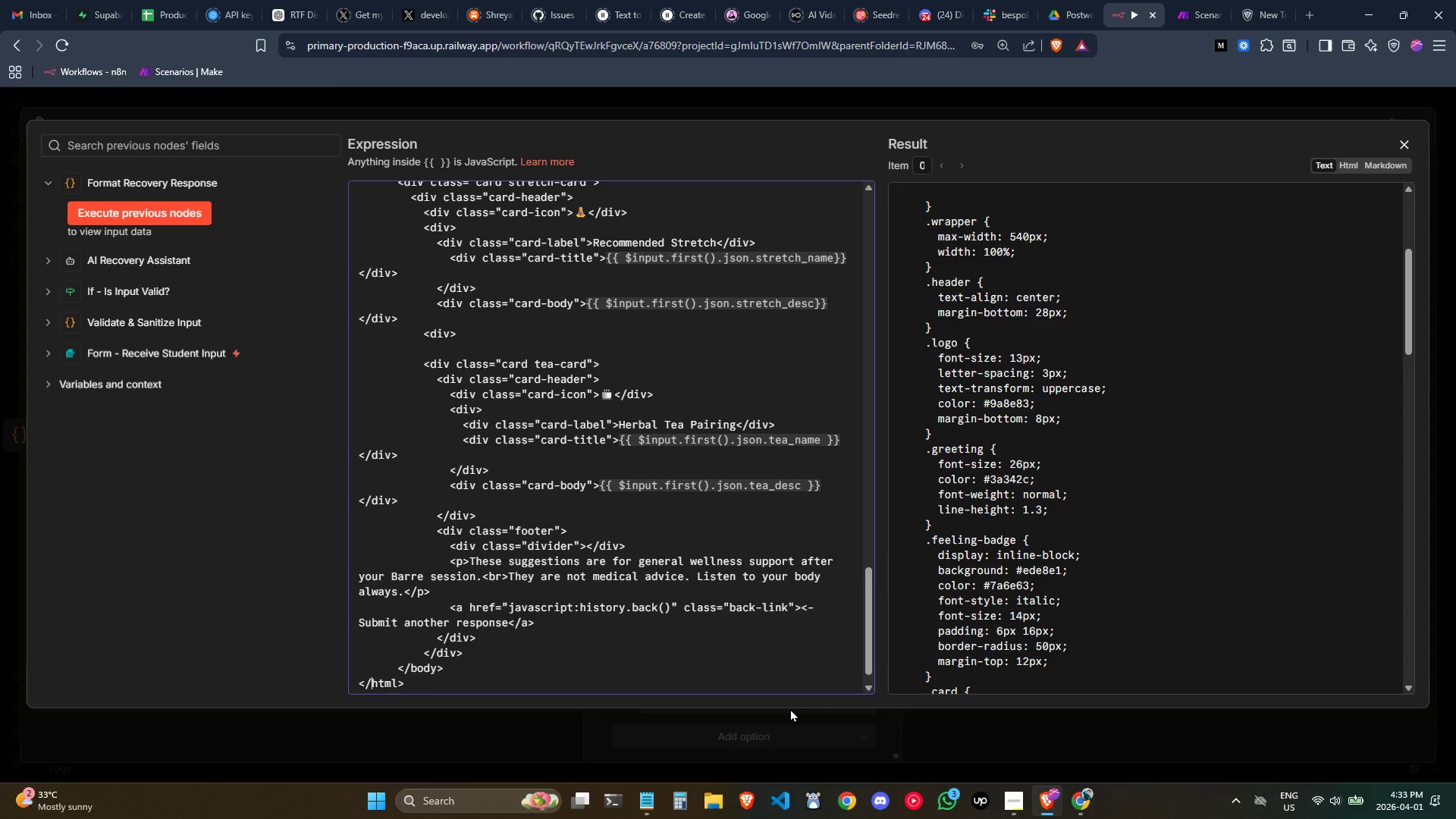 
key(Control+ControlLeft)
 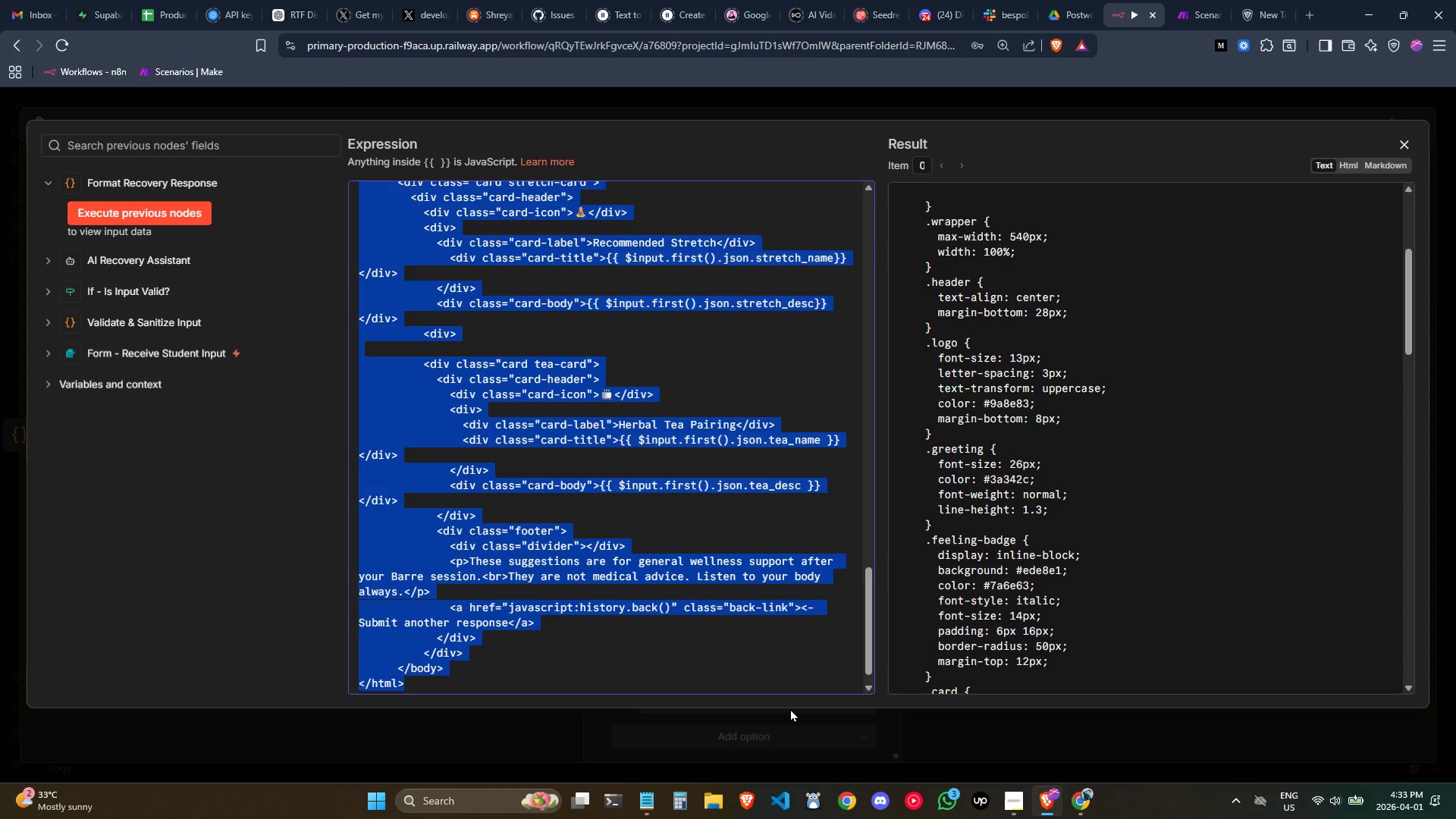 
key(Control+A)
 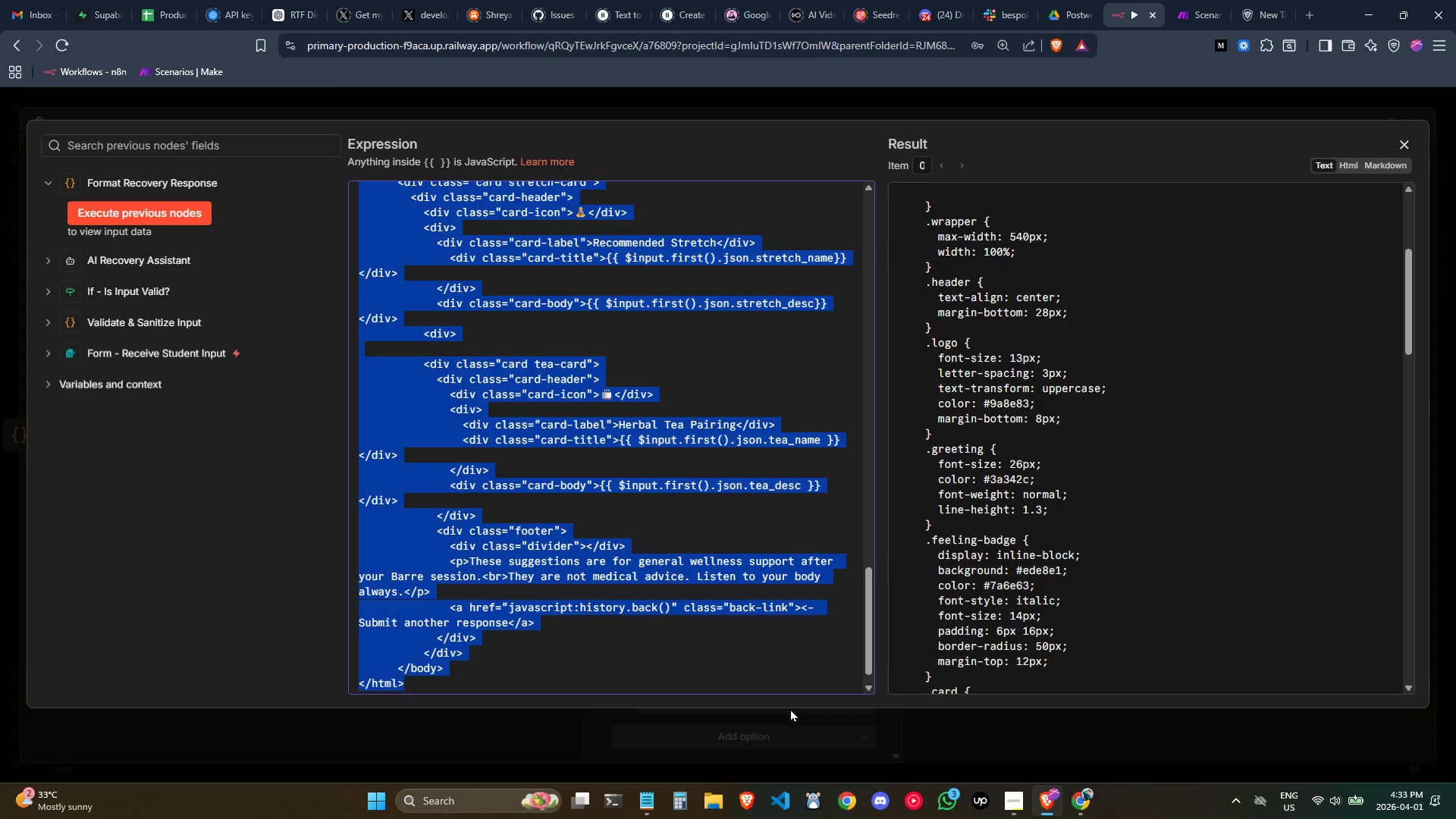 
key(Control+C)
 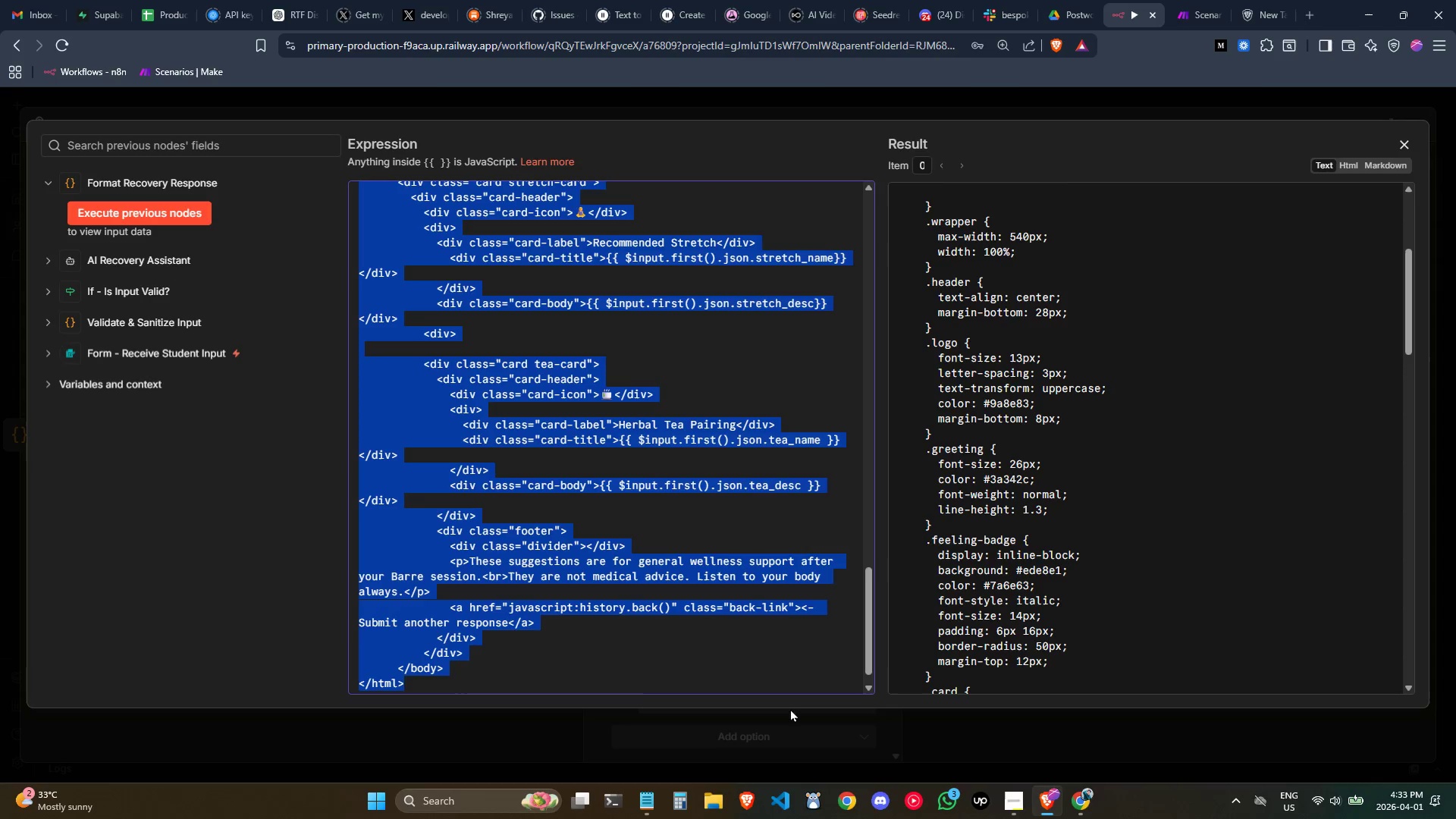 
key(Control+C)
 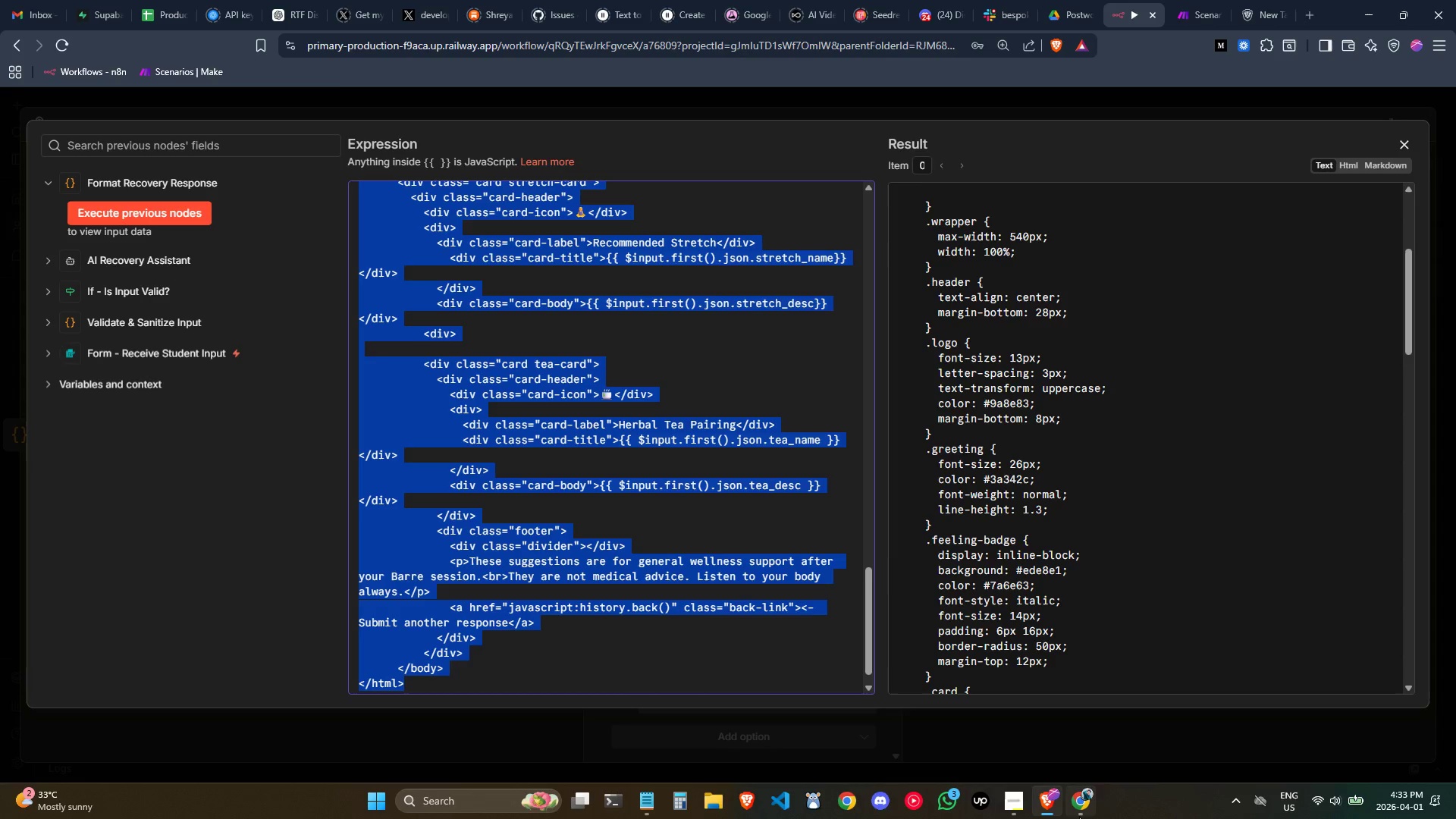 
key(Control+C)
 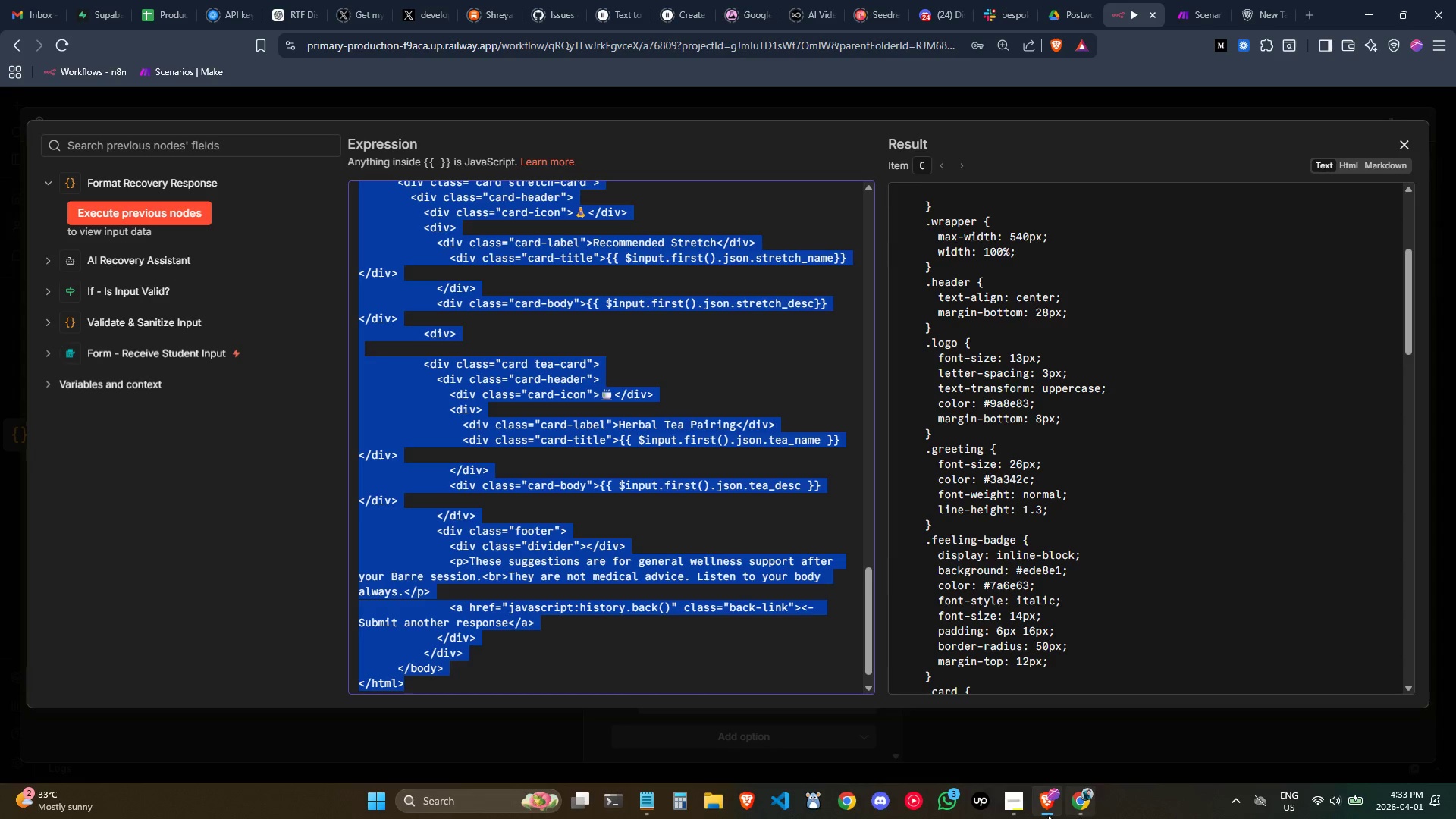 
key(Control+C)
 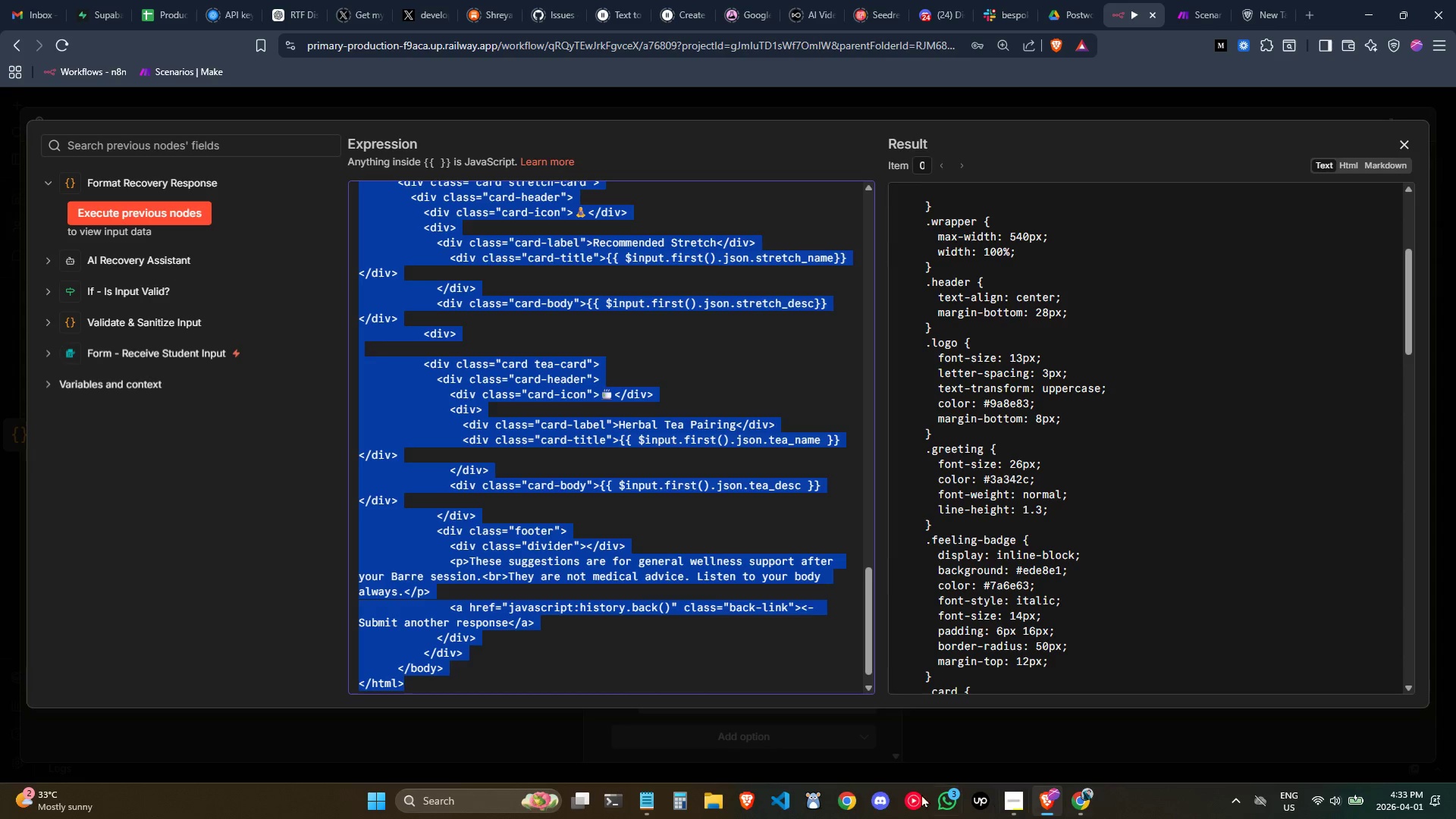 
key(Control+C)
 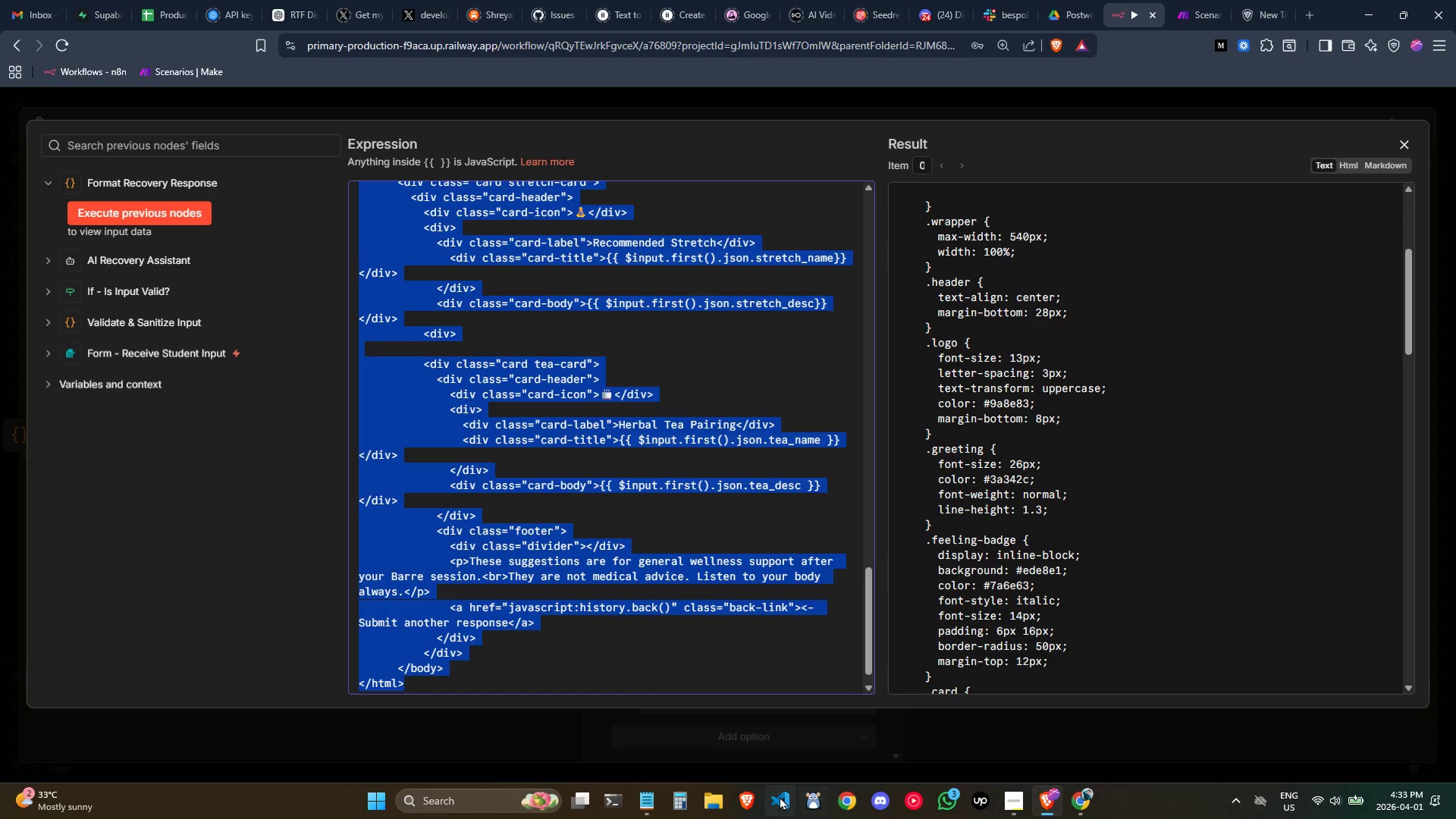 
left_click([780, 796])
 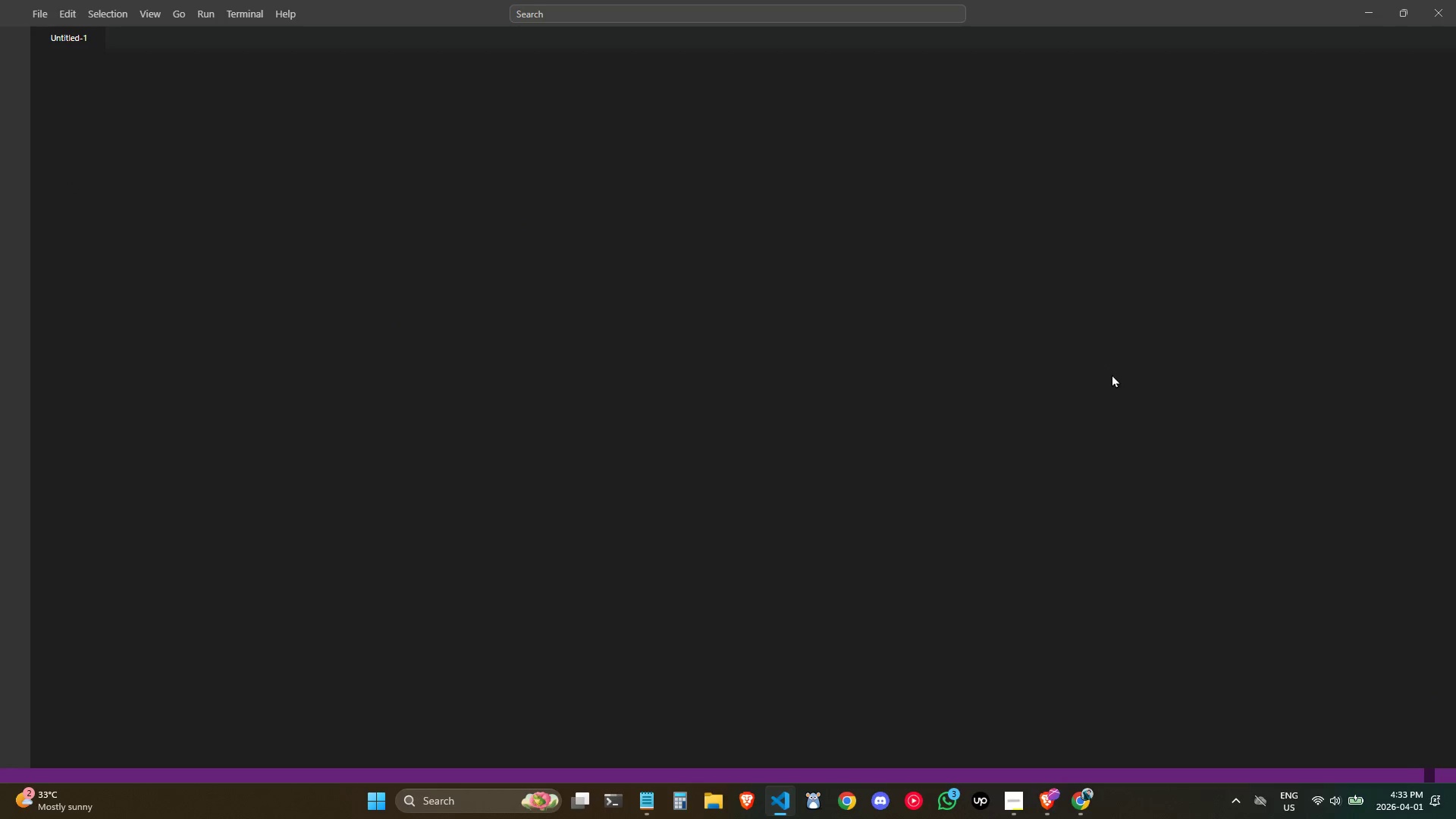 
left_click([937, 287])
 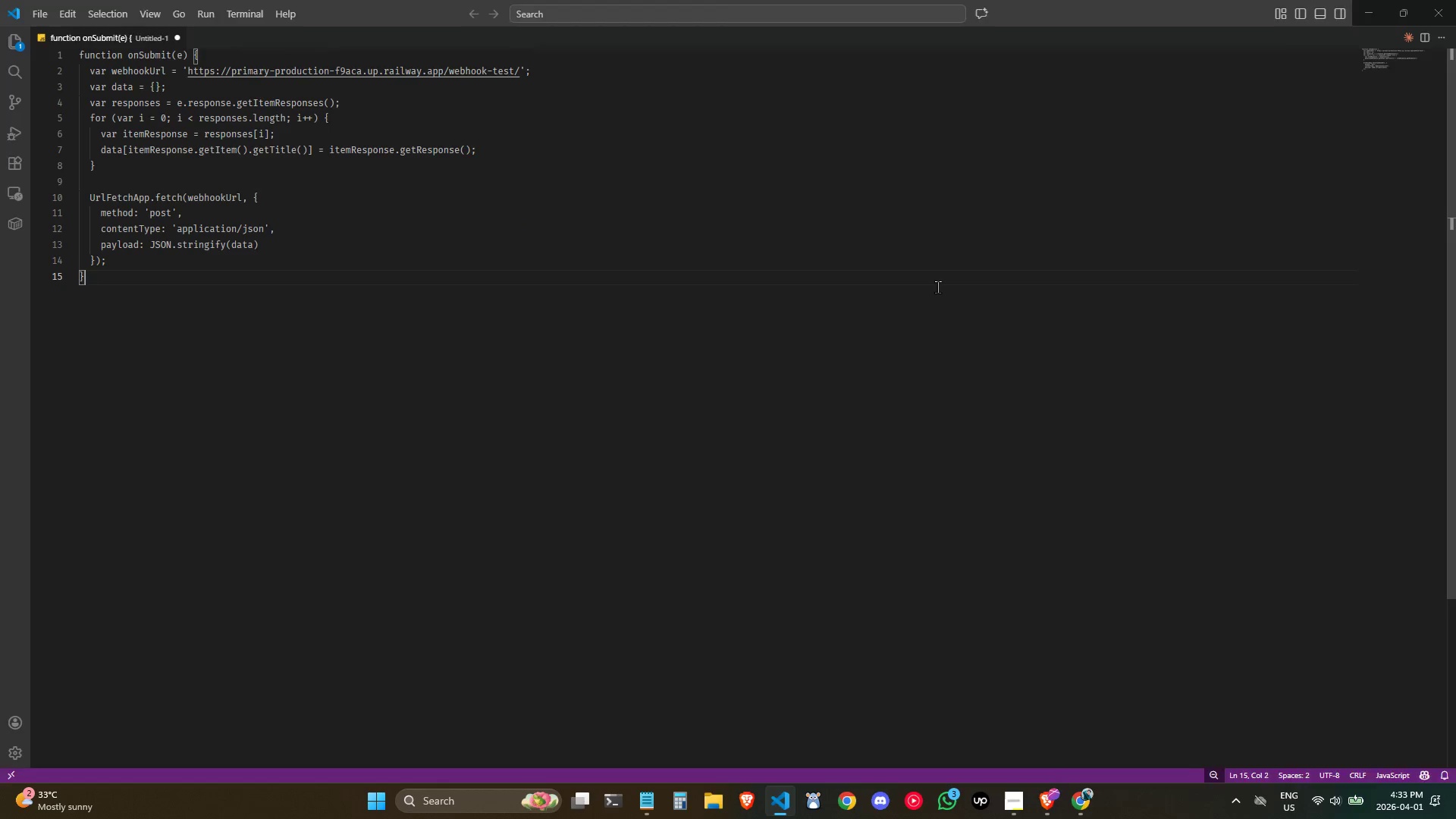 
key(Control+N)
 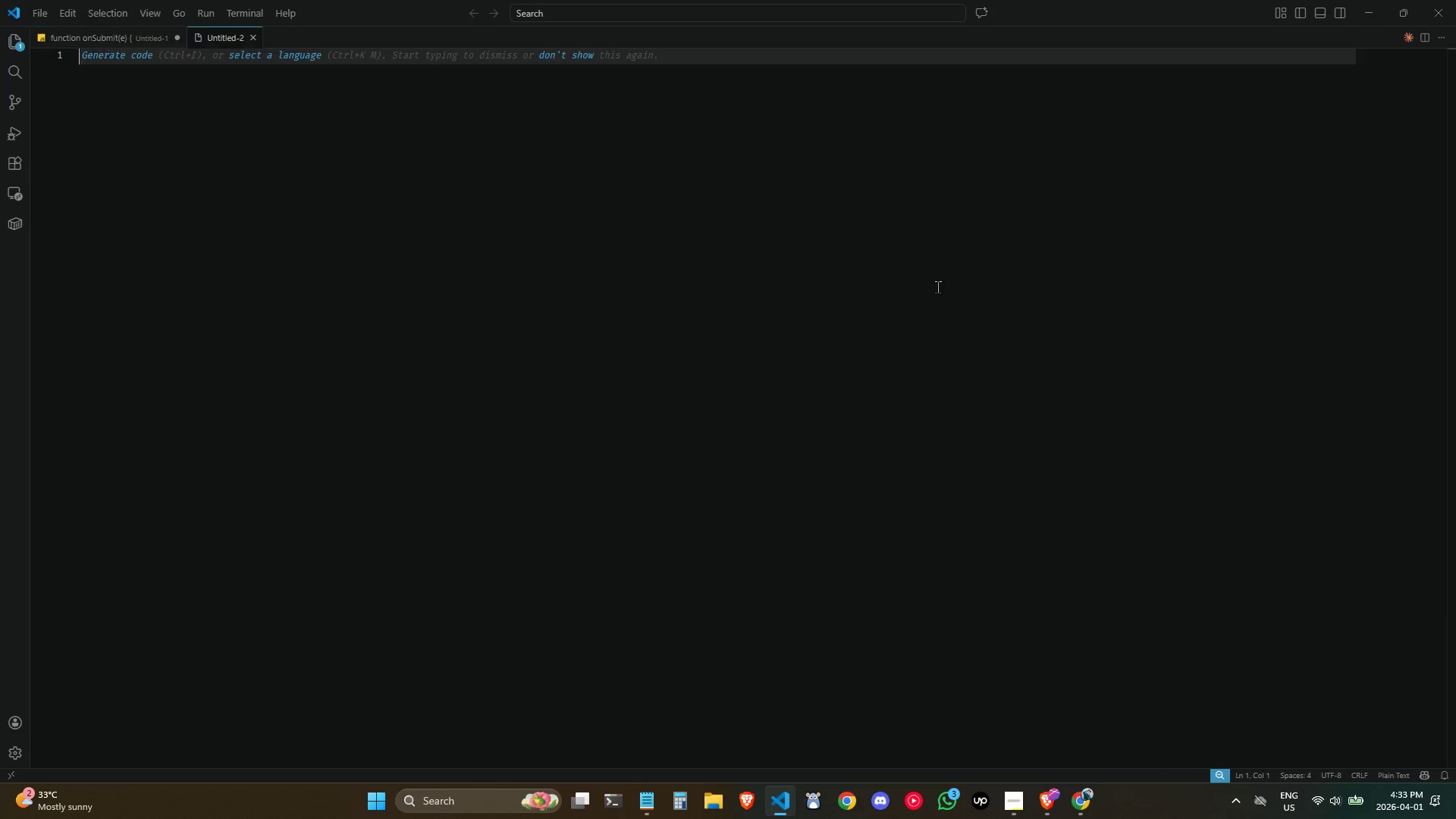 
key(Control+ControlLeft)
 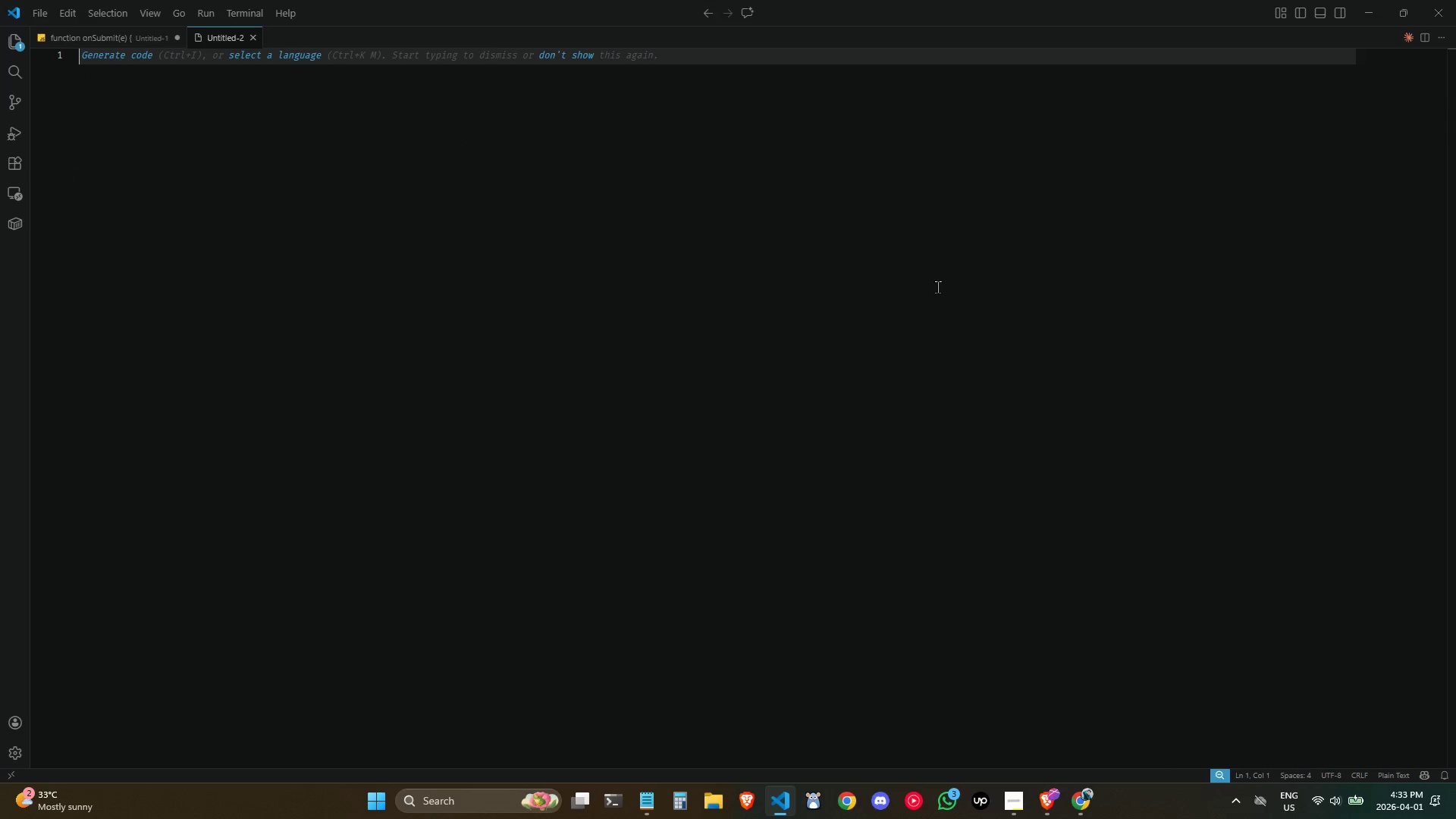 
key(Control+V)
 